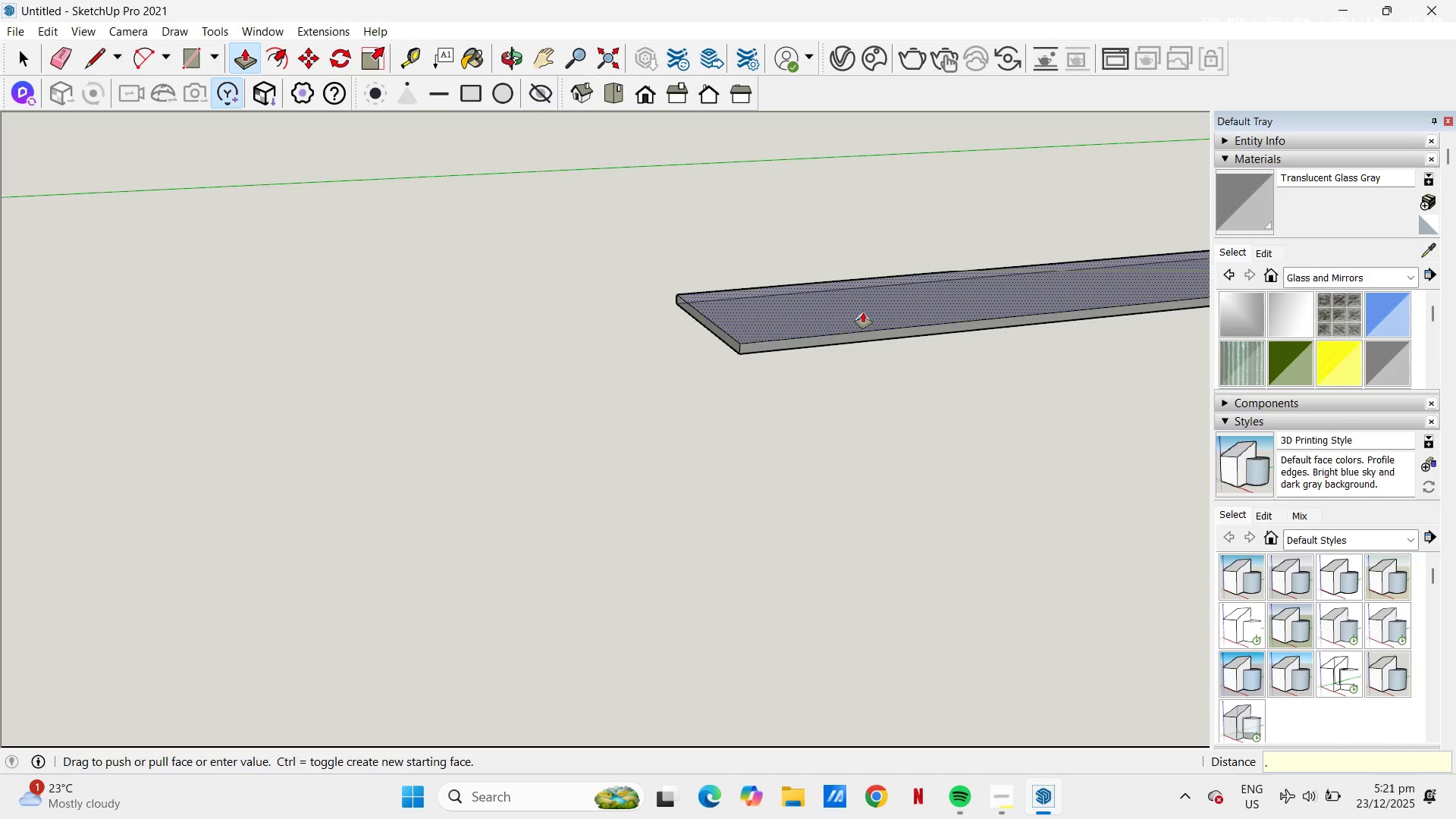 
key(Numpad0)
 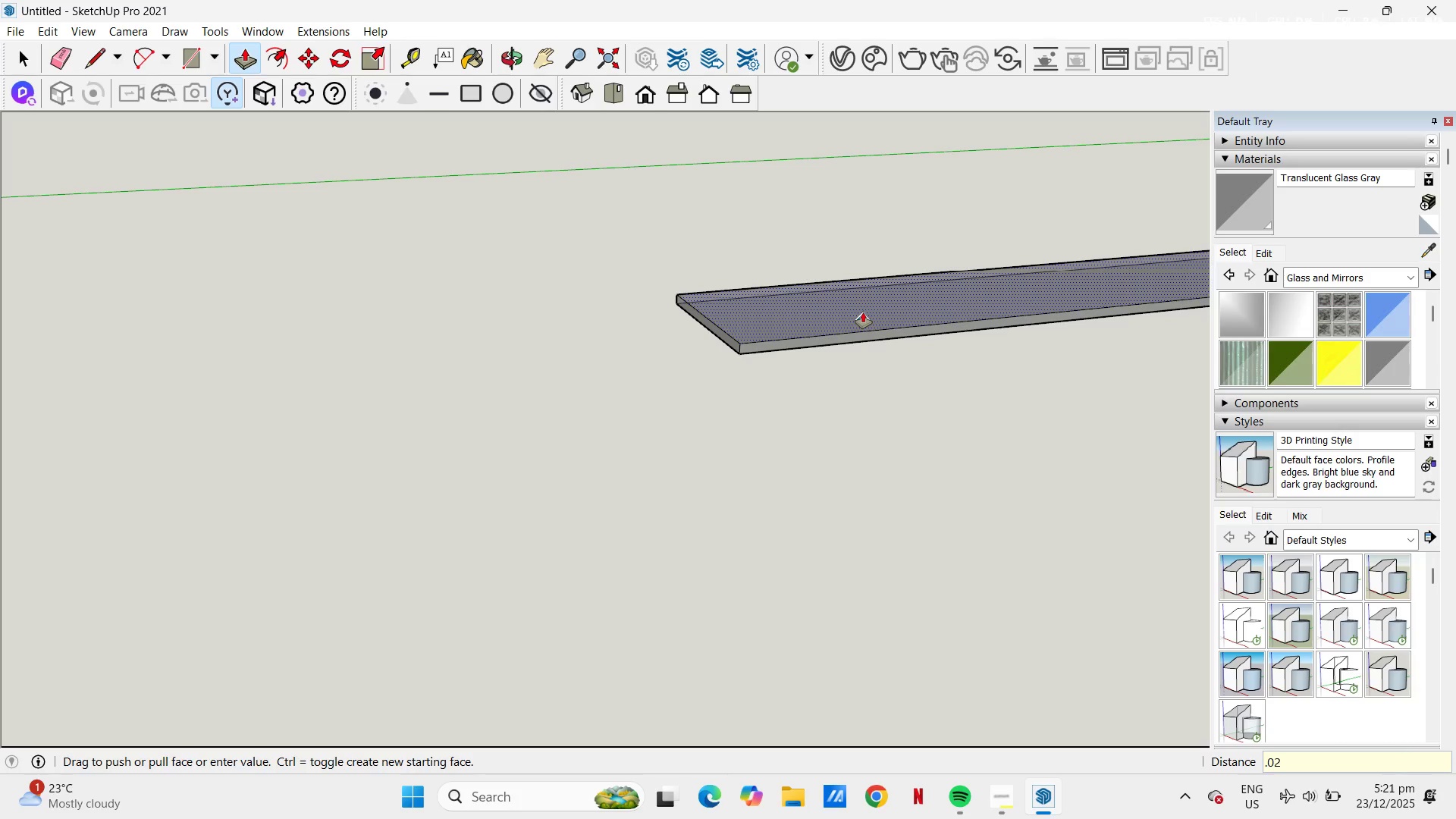 
key(Numpad2)
 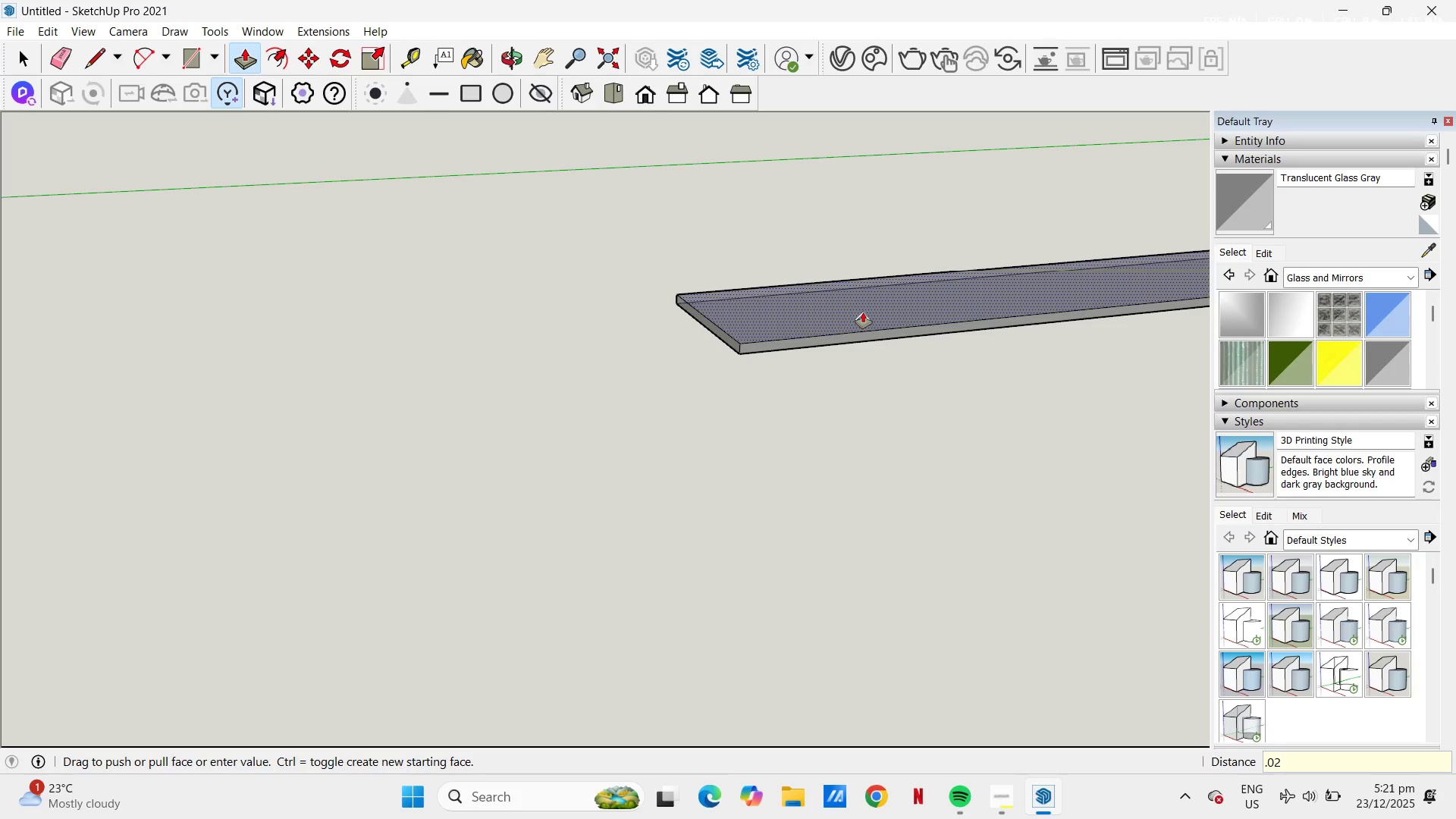 
key(NumpadEnter)
 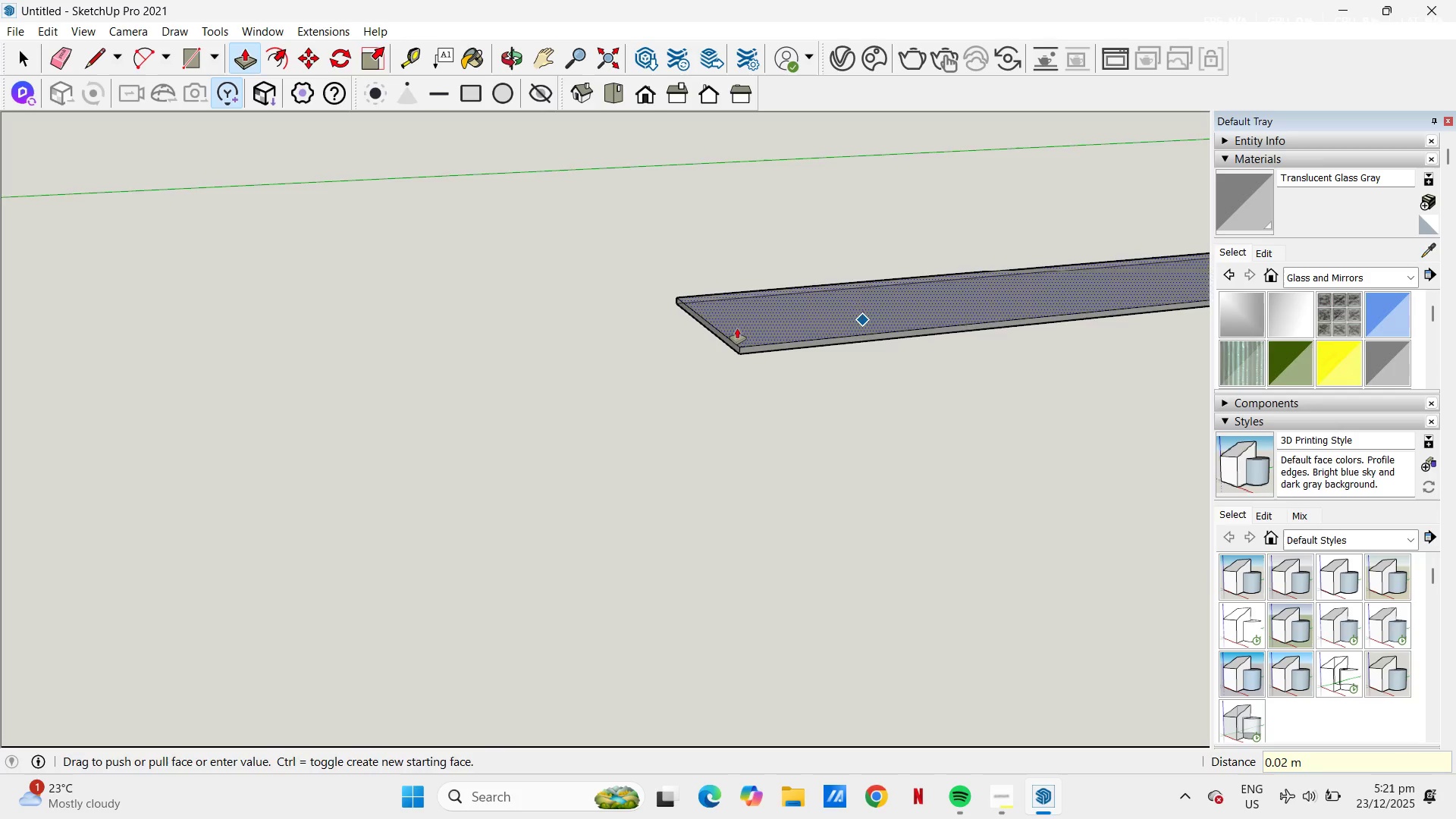 
key(Space)
 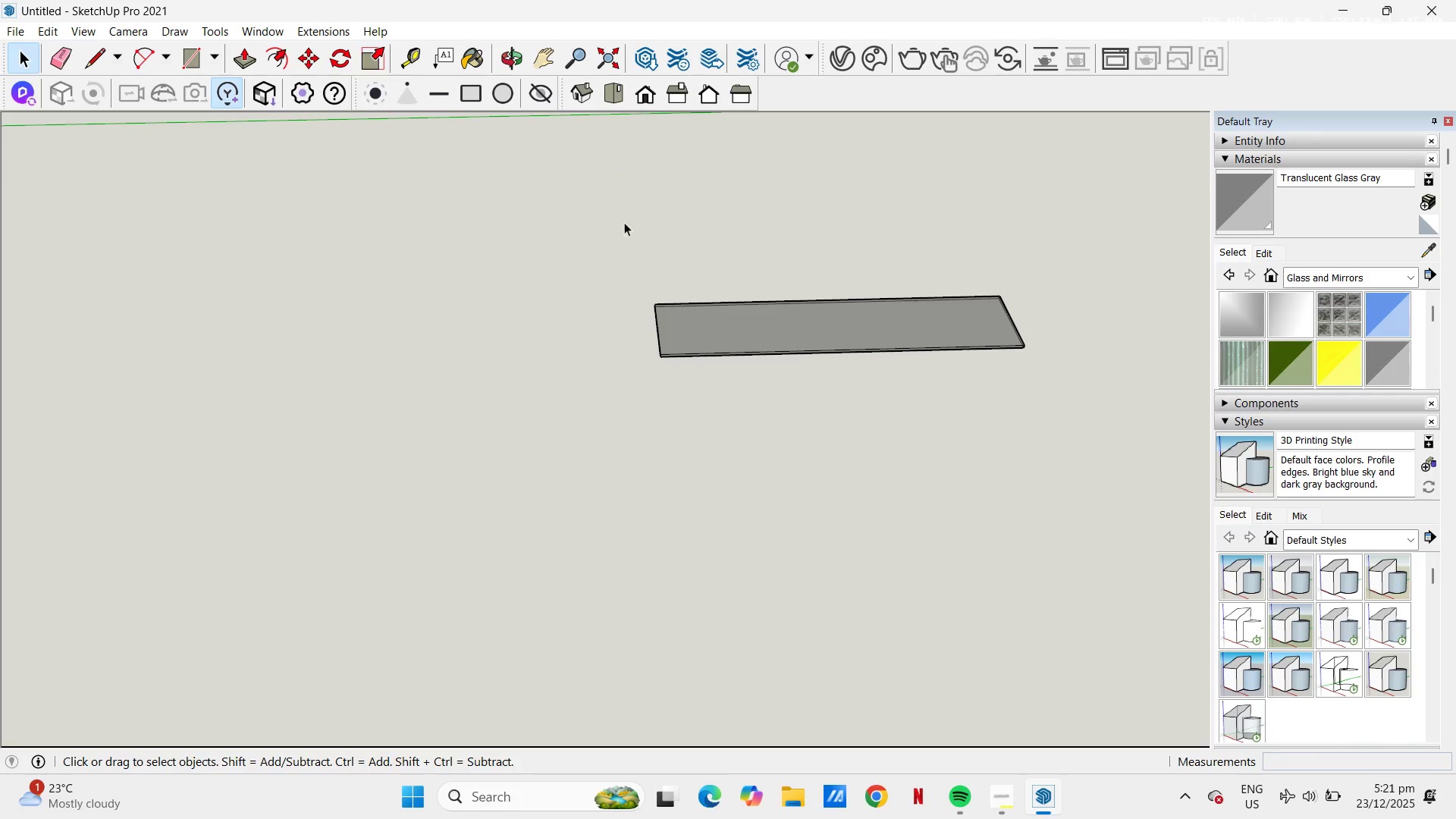 
scroll: coordinate [610, 290], scroll_direction: down, amount: 8.0
 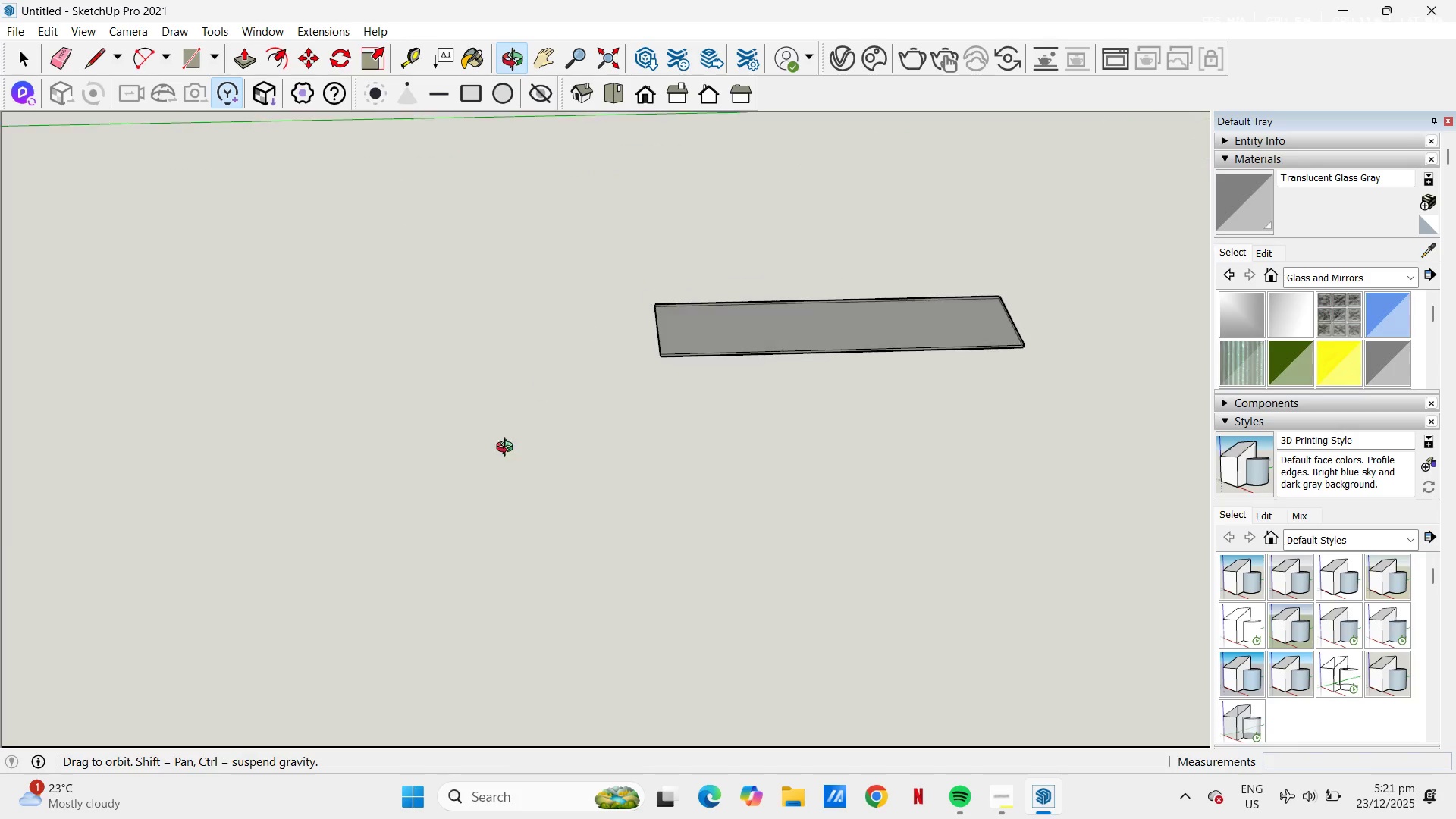 
left_click_drag(start_coordinate=[577, 243], to_coordinate=[1098, 483])
 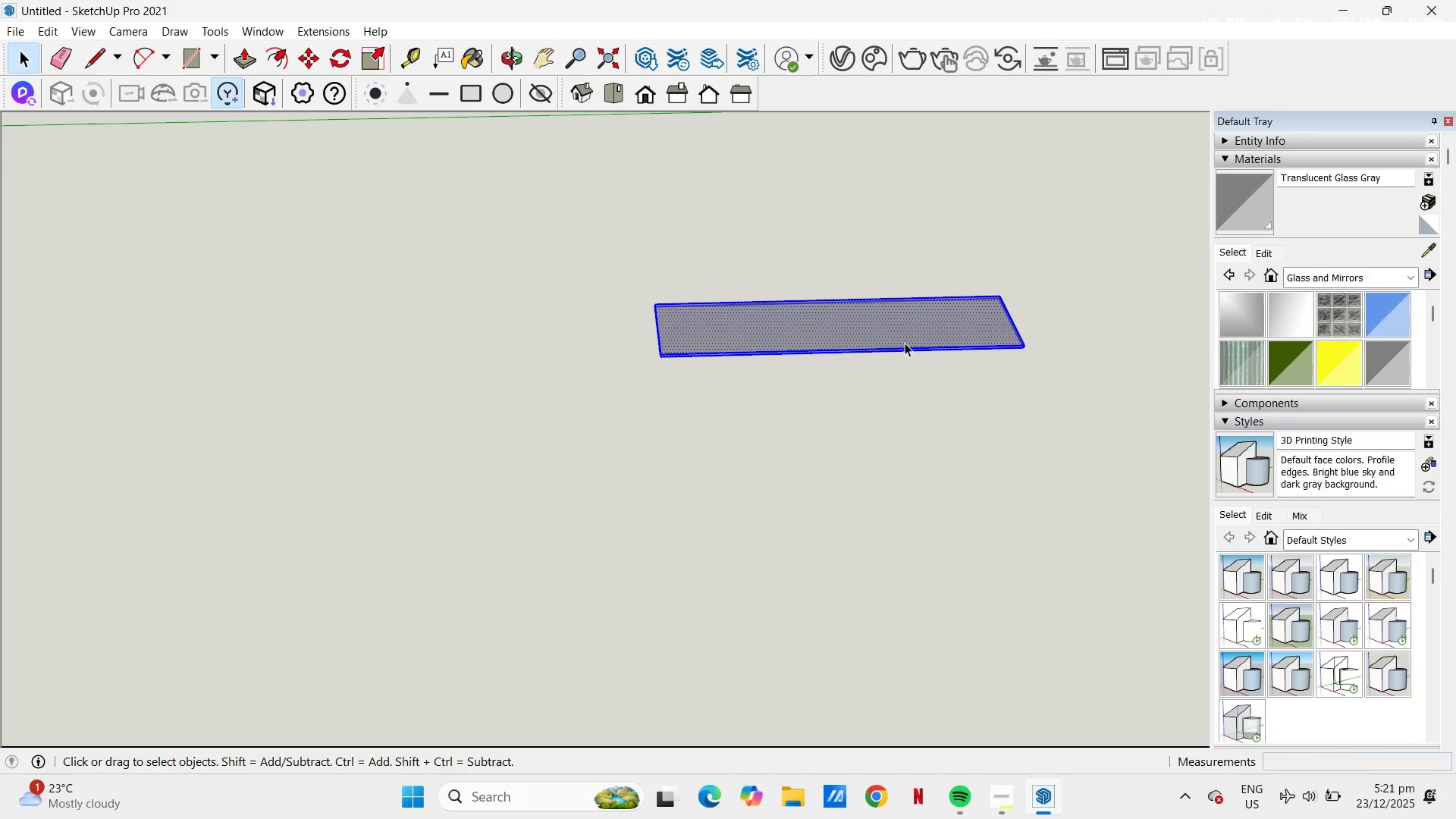 
right_click([902, 335])
 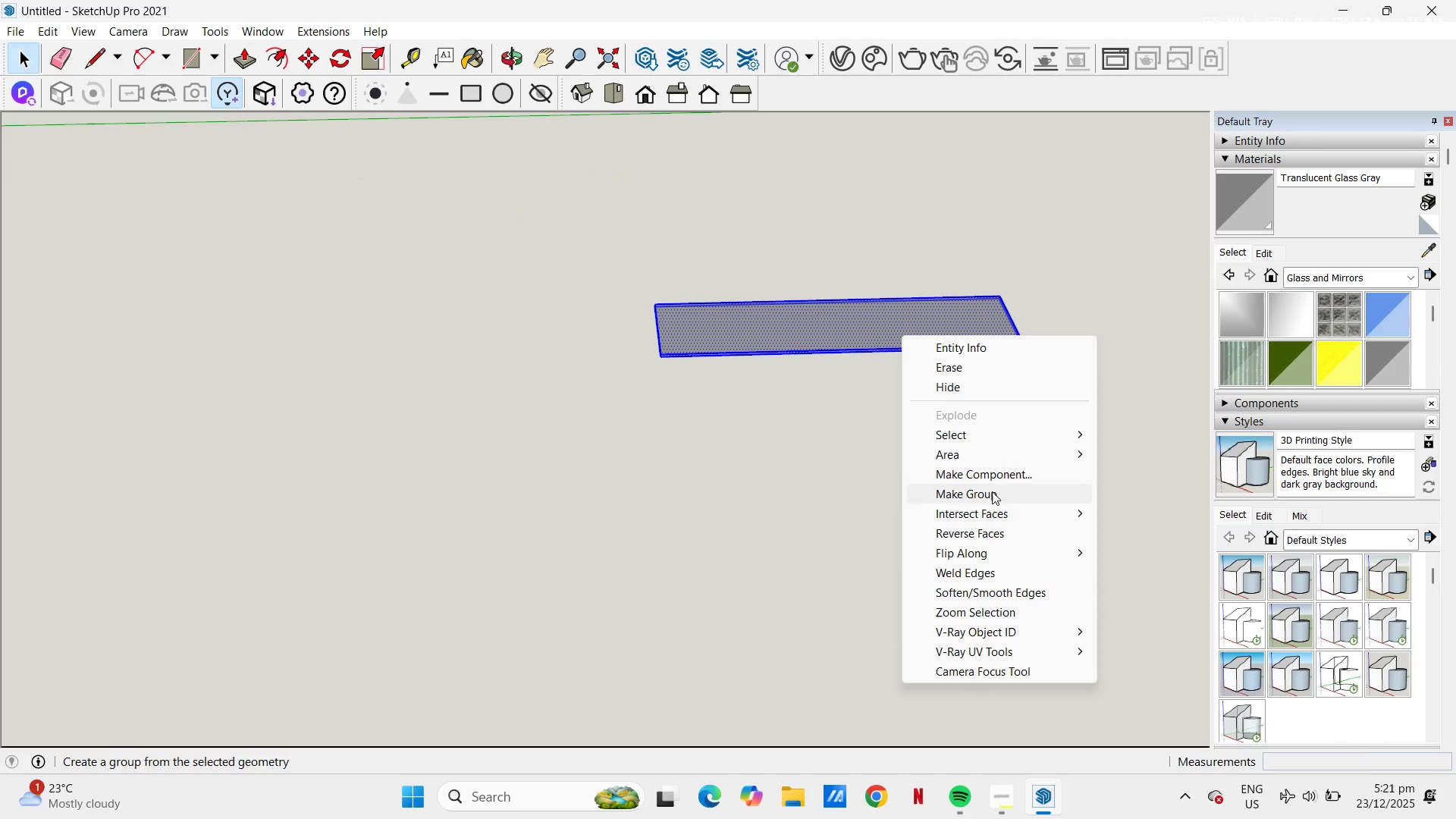 
left_click([994, 472])
 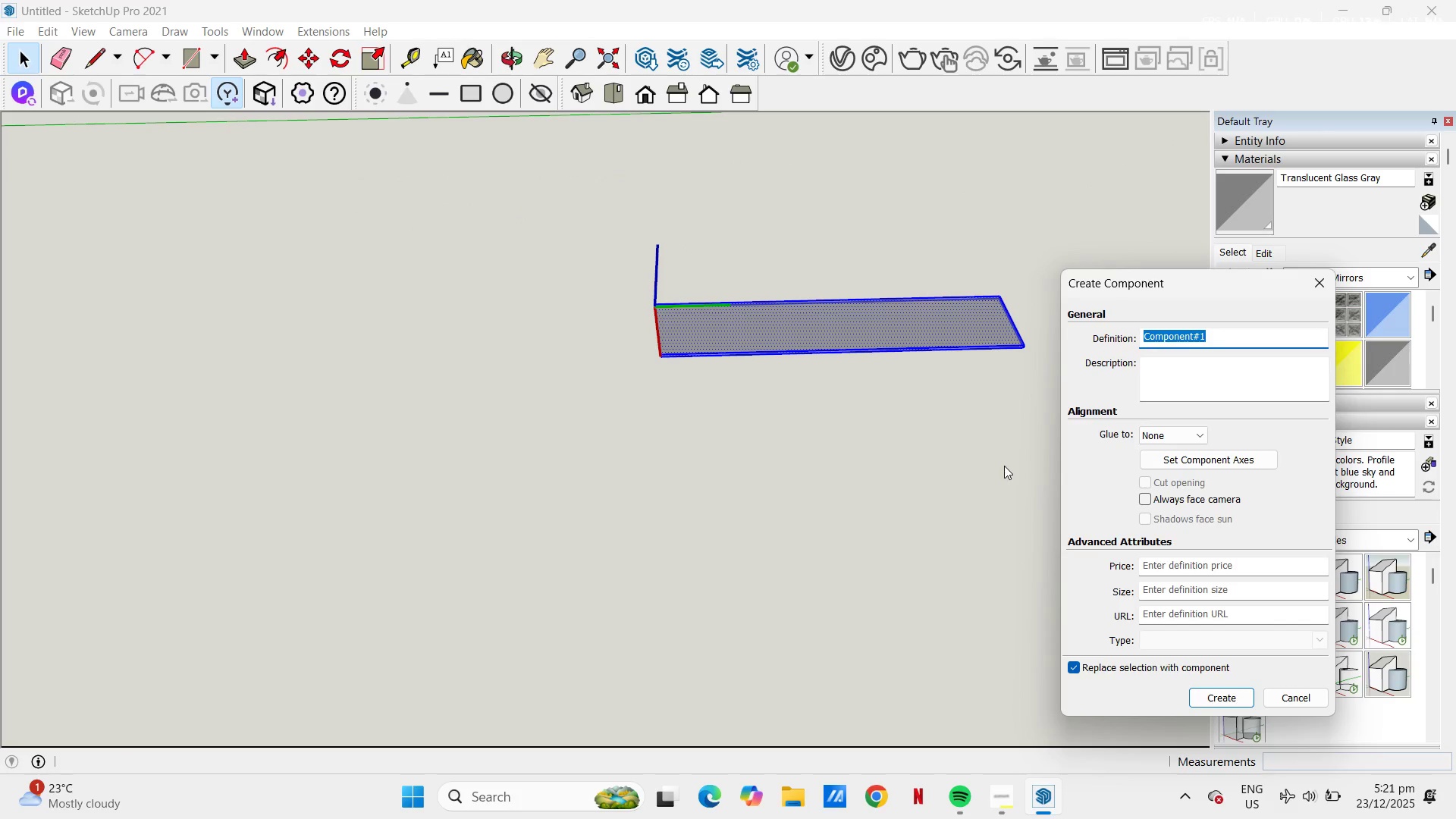 
type(glass)
 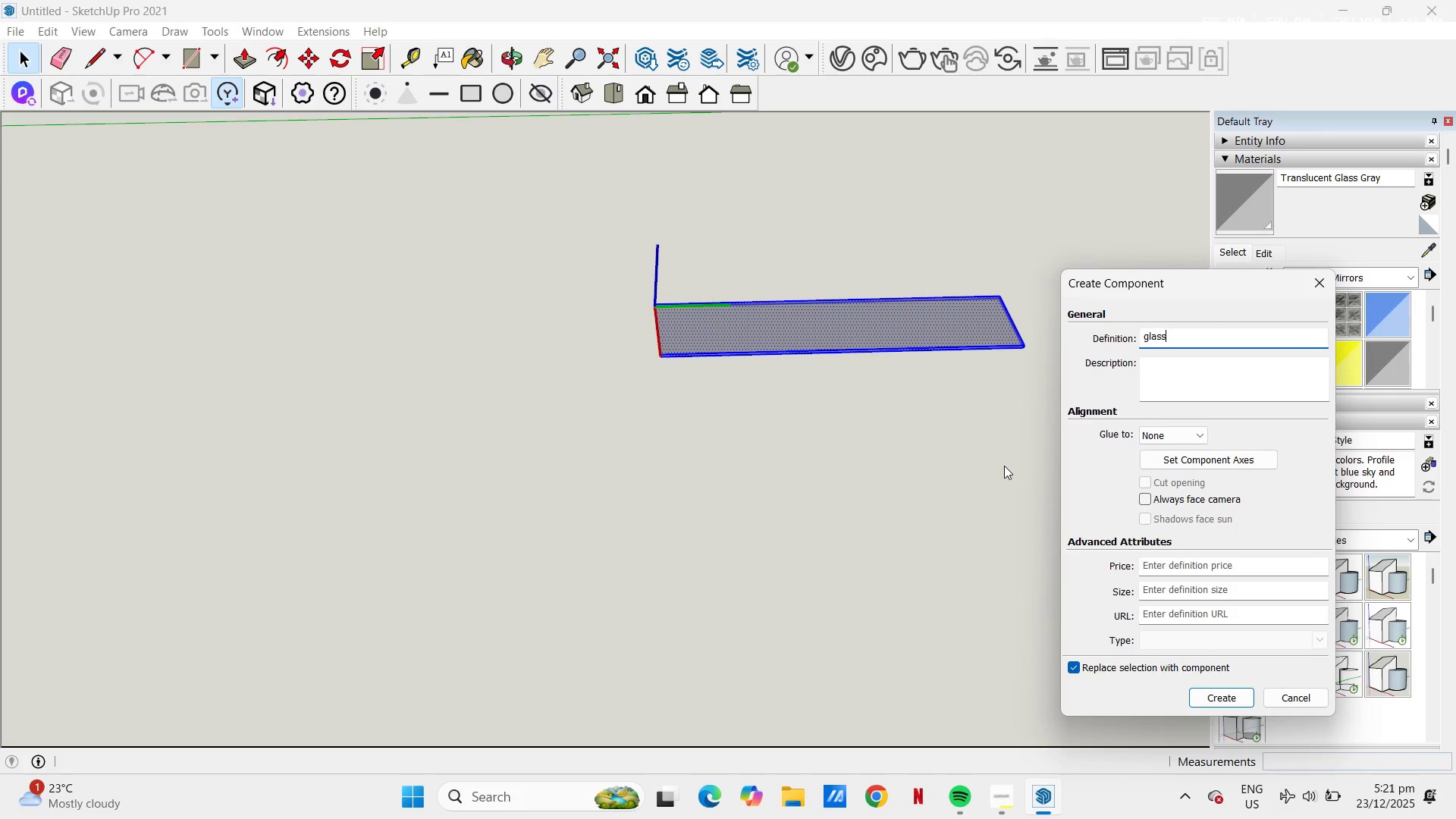 
key(Enter)
 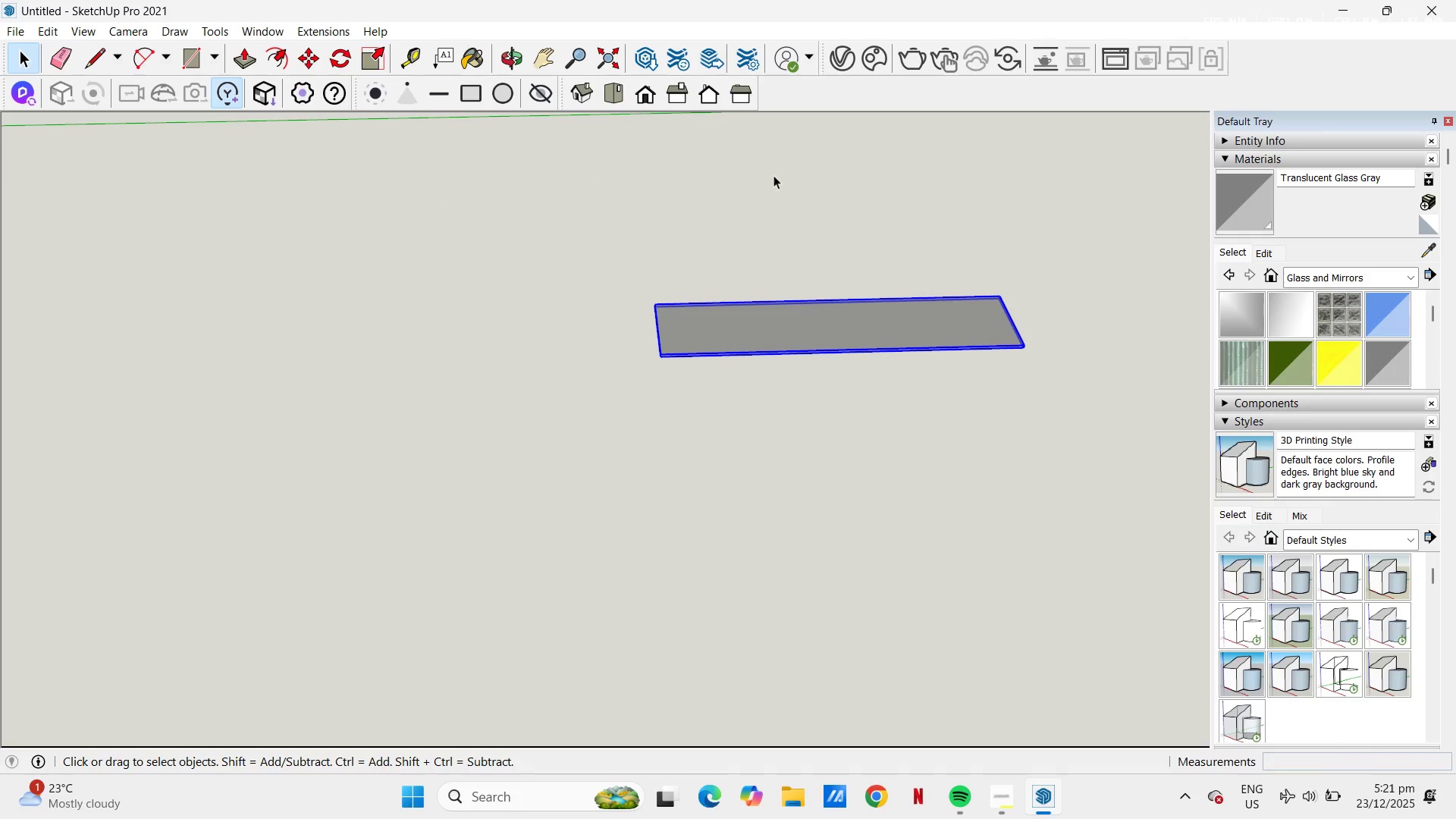 
key(M)
 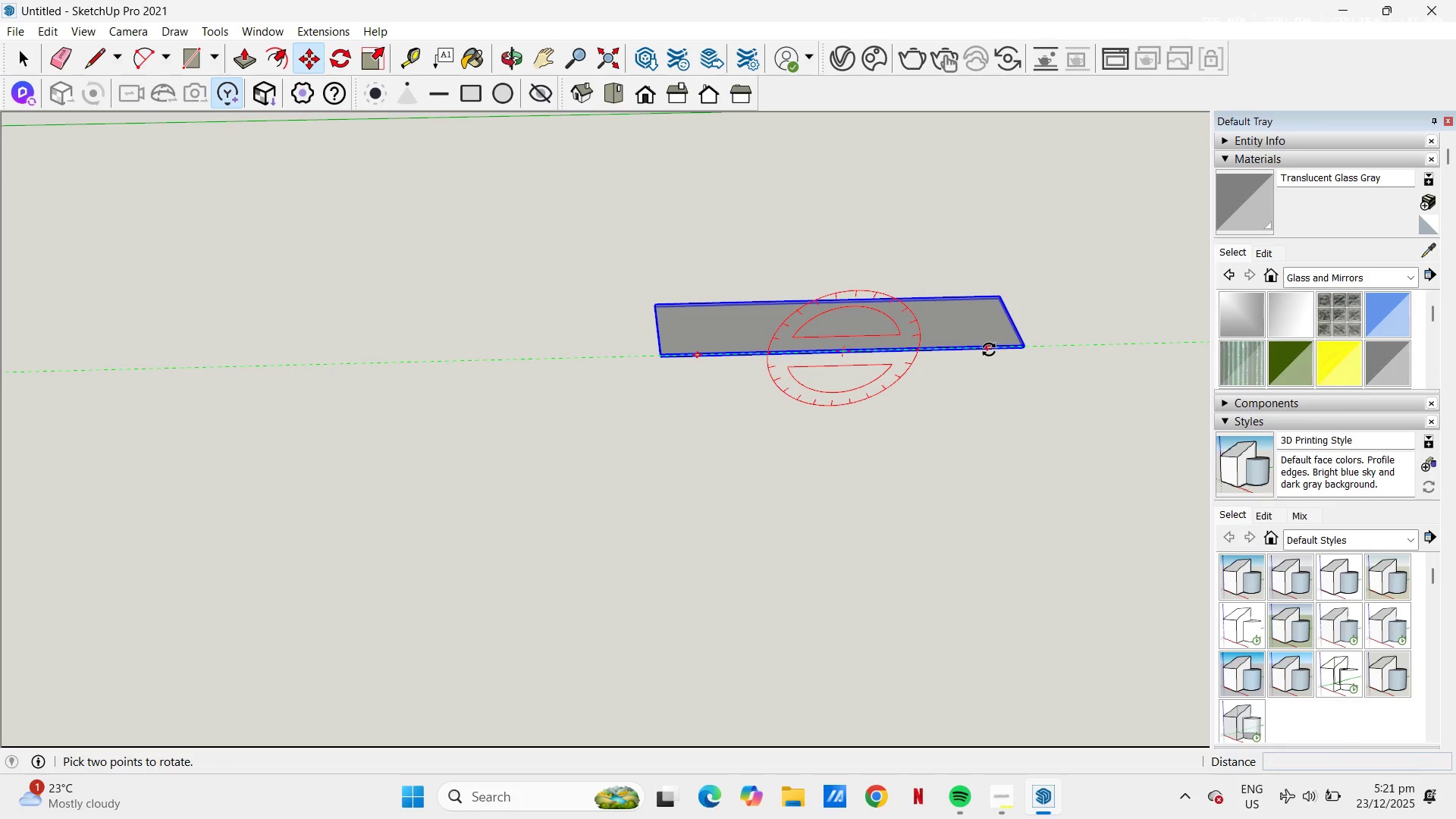 
left_click([990, 350])
 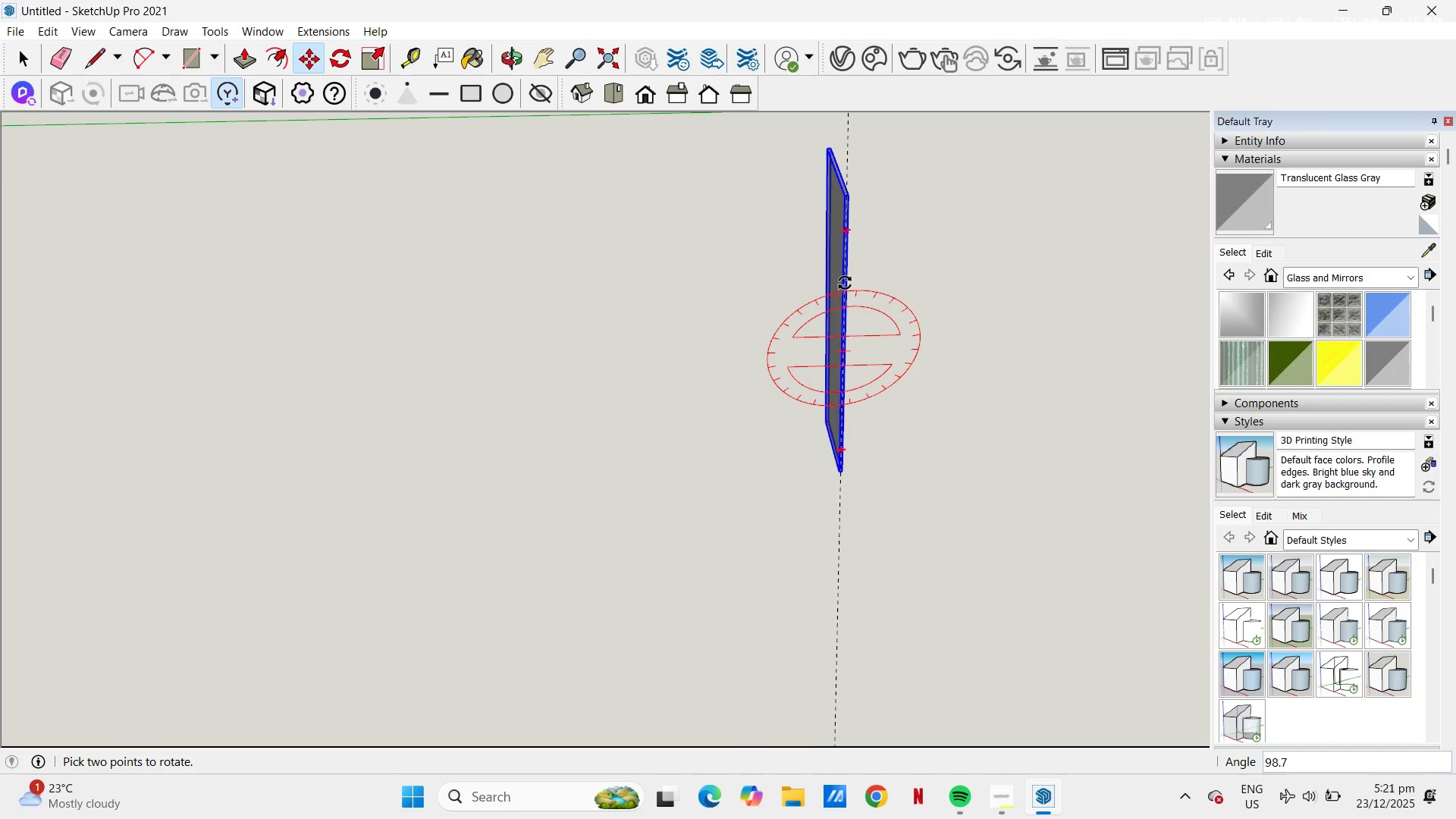 
left_click([855, 284])
 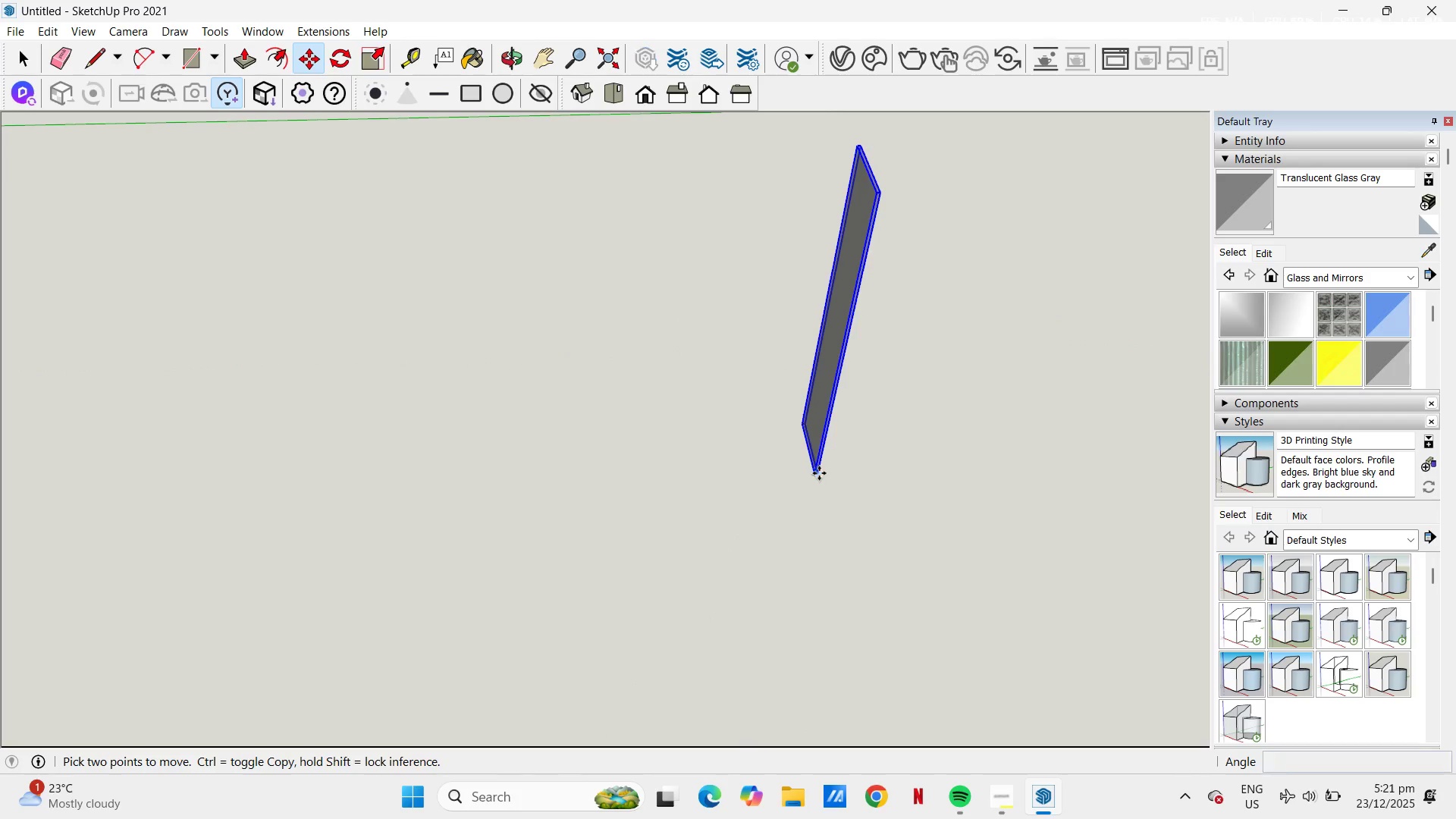 
scroll: coordinate [905, 369], scroll_direction: down, amount: 13.0
 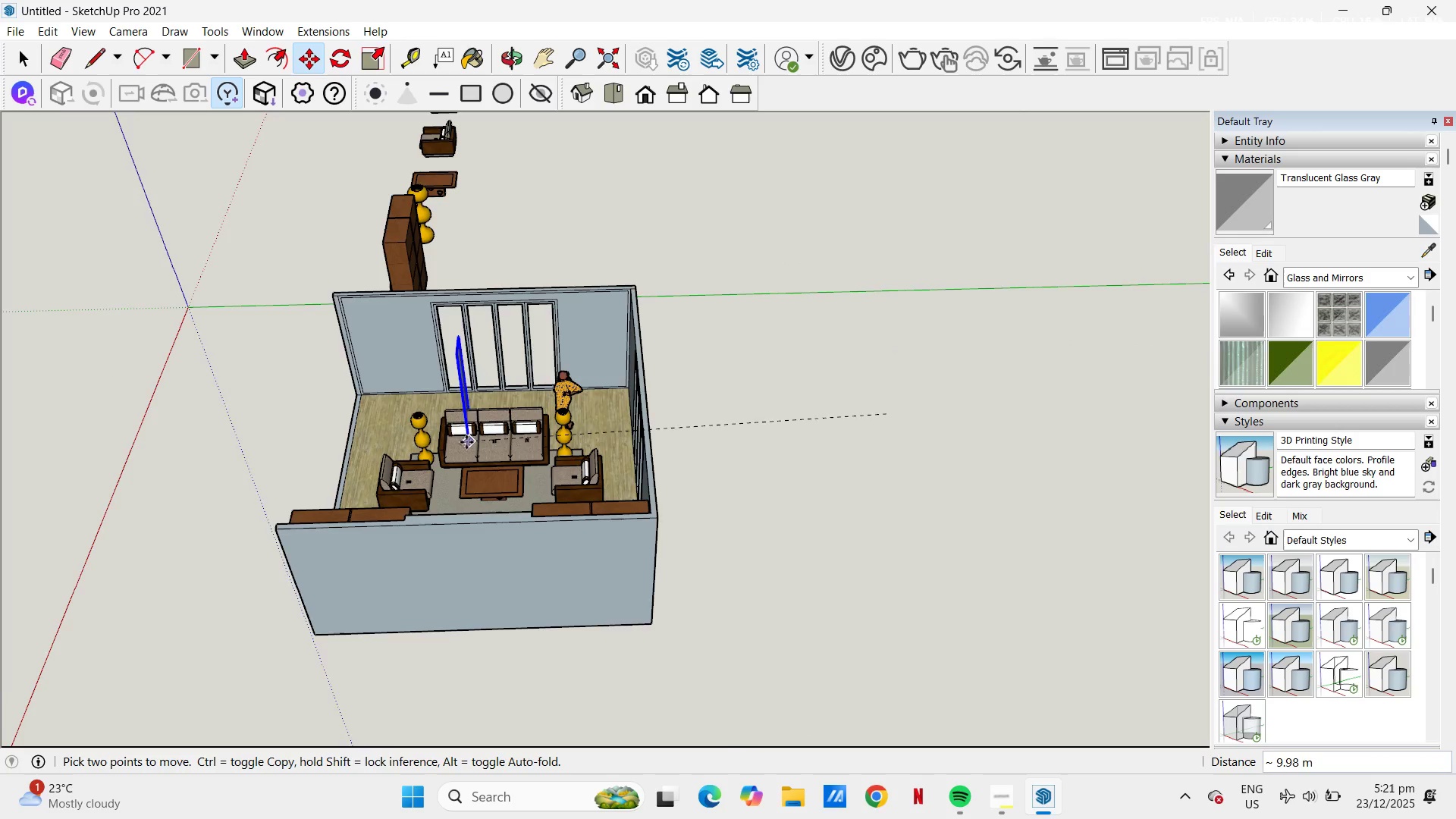 
scroll: coordinate [820, 484], scroll_direction: up, amount: 21.0
 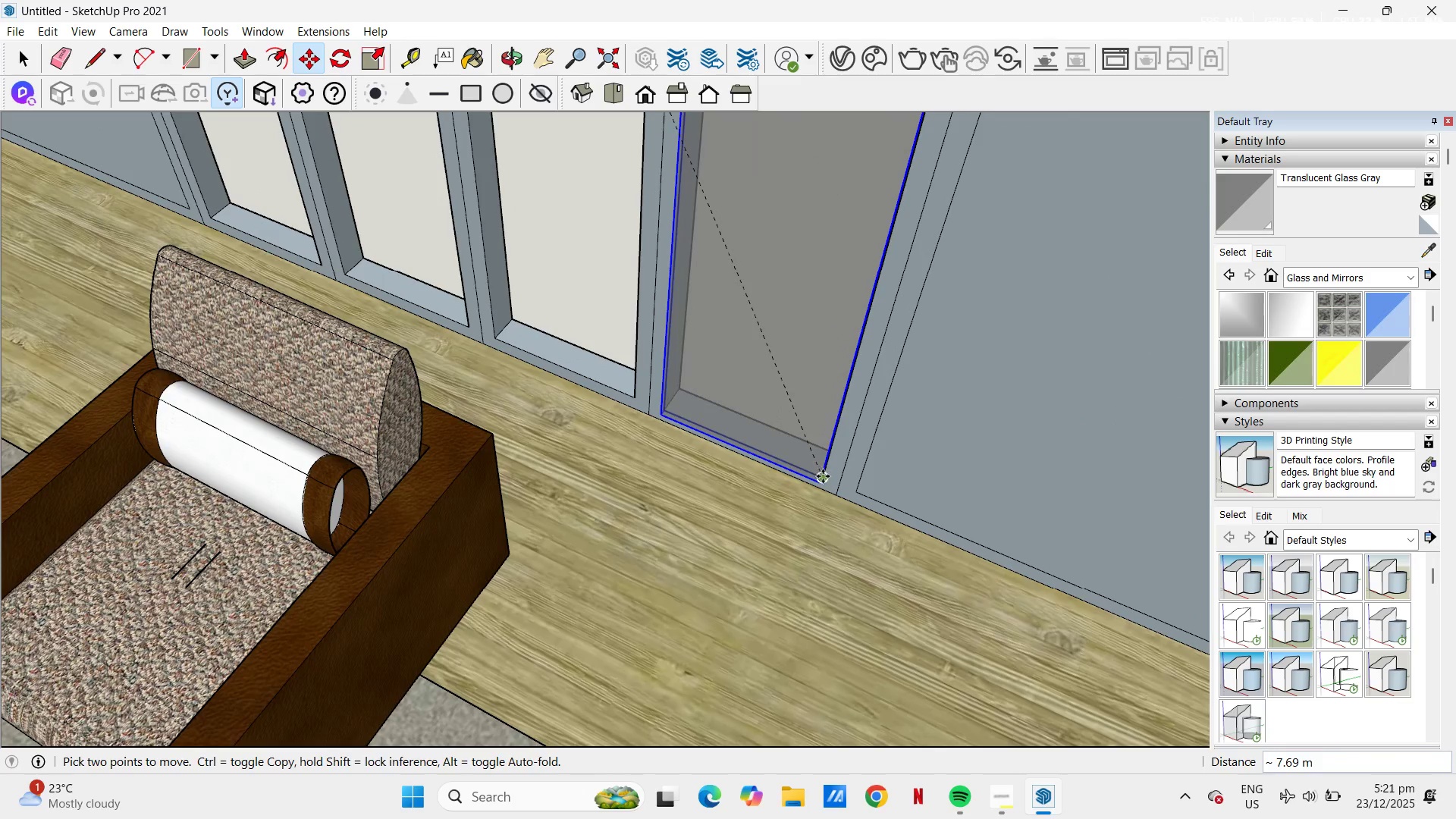 
left_click([823, 476])
 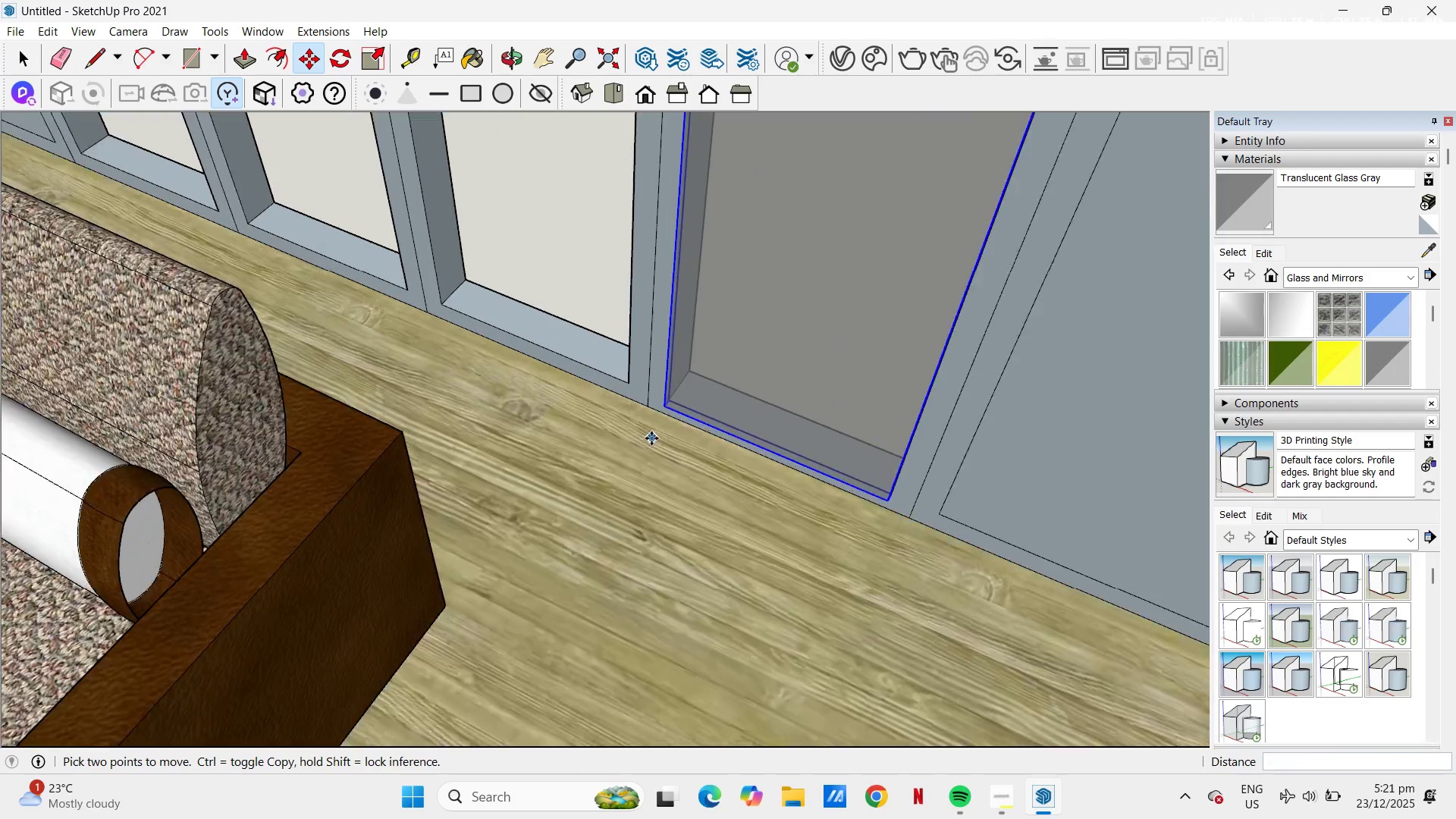 
scroll: coordinate [660, 414], scroll_direction: up, amount: 10.0
 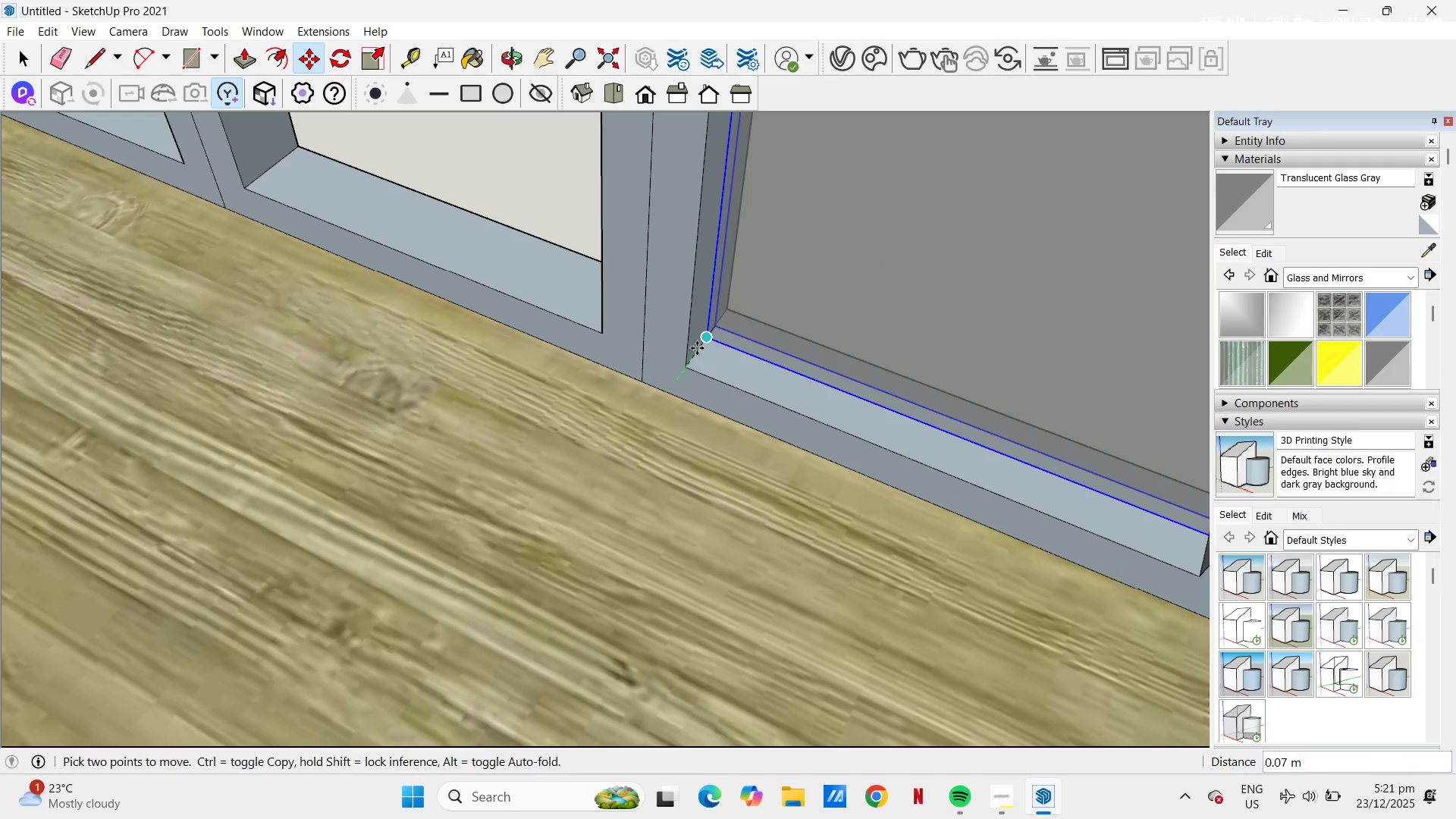 
left_click([697, 348])
 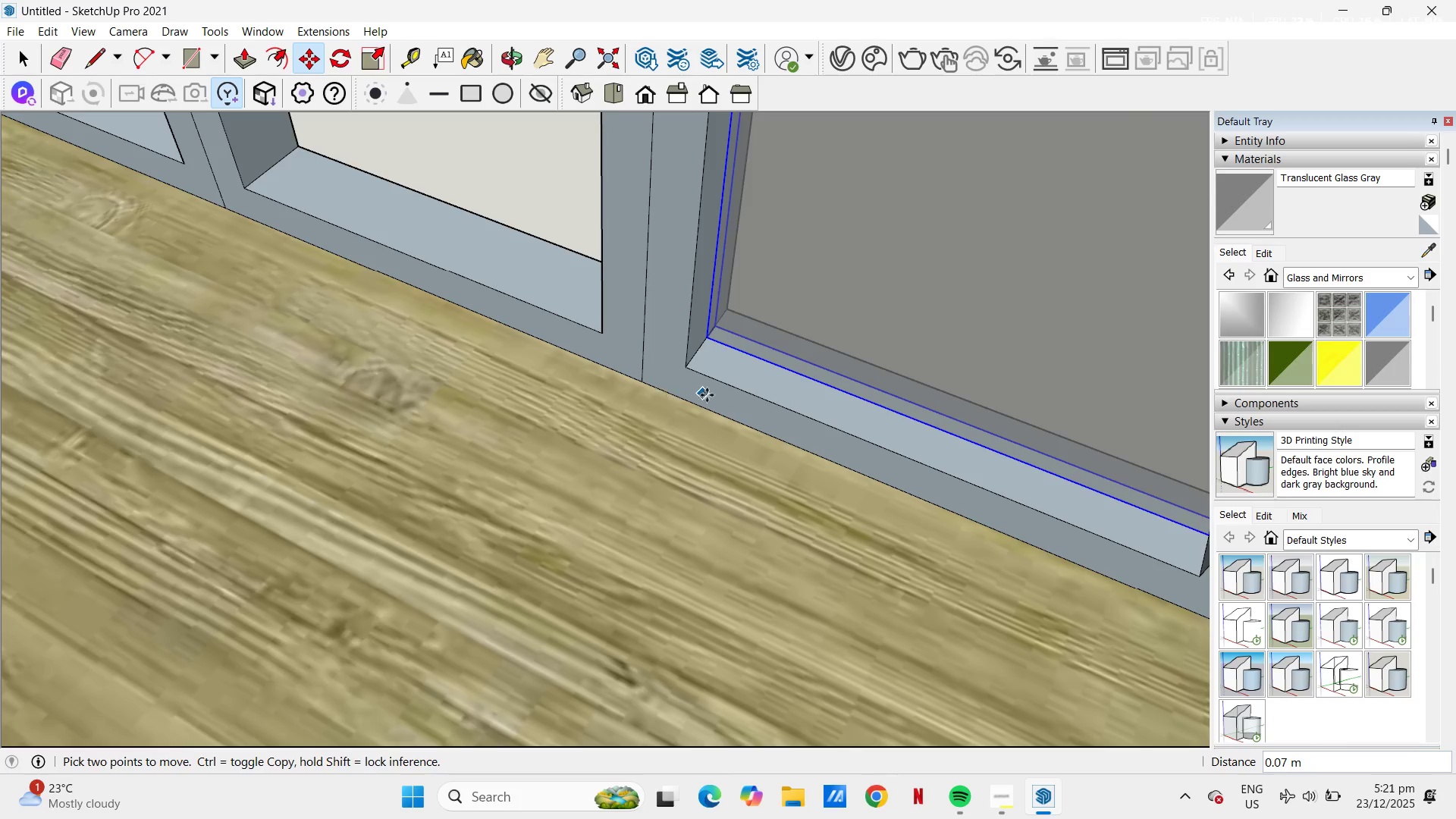 
scroll: coordinate [711, 395], scroll_direction: down, amount: 6.0
 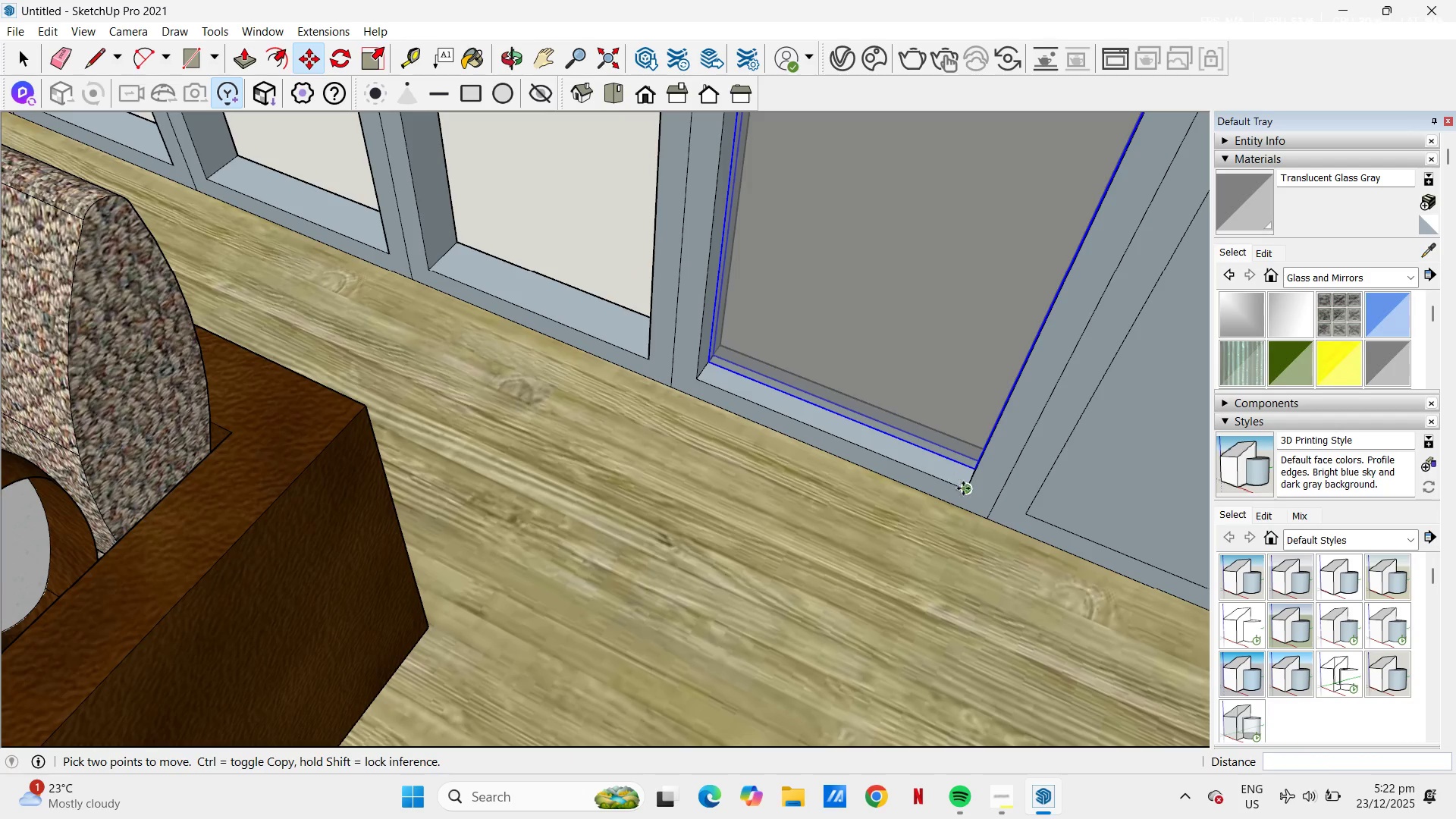 
left_click([965, 489])
 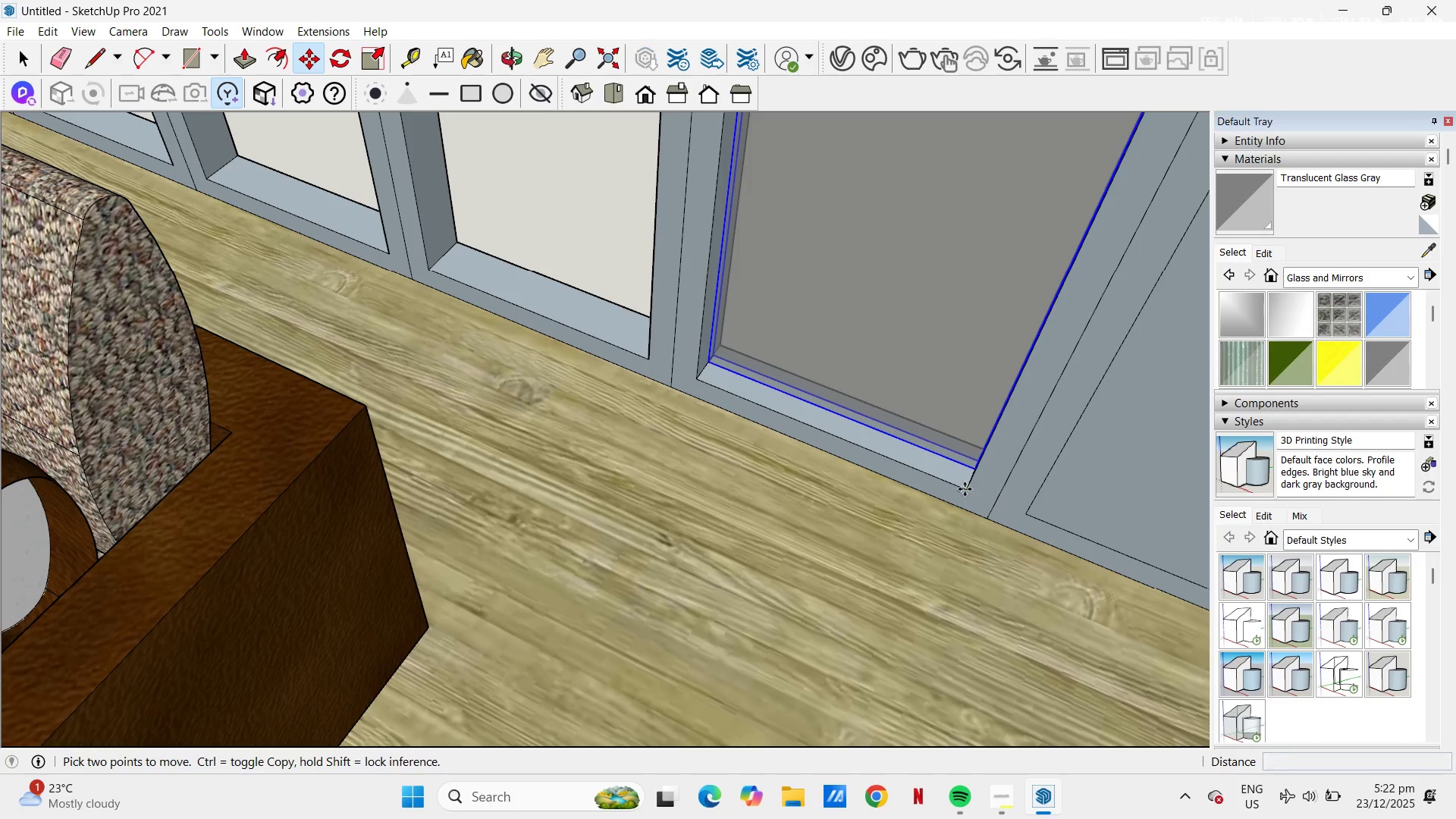 
key(Control+ControlLeft)
 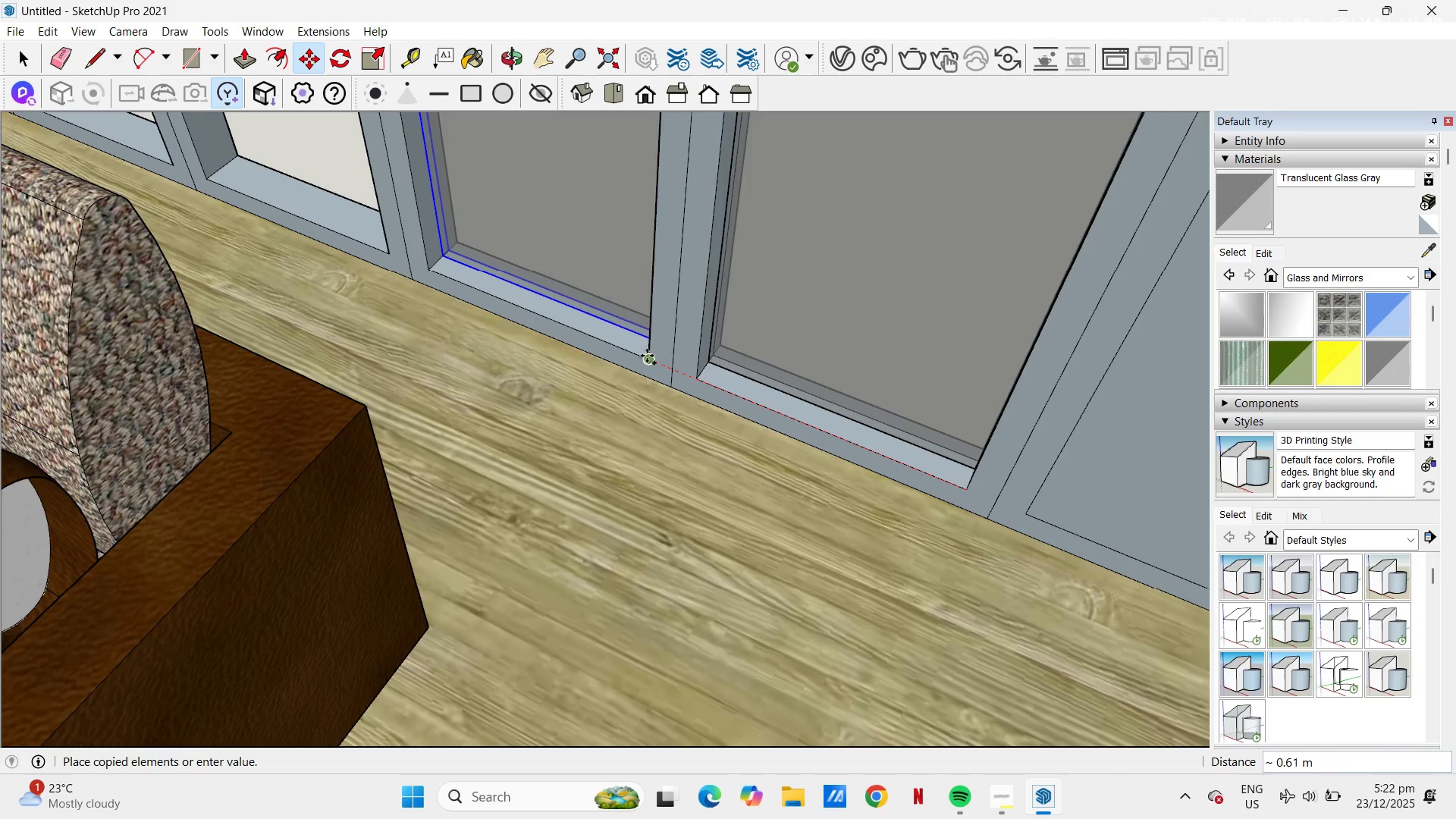 
left_click([645, 357])
 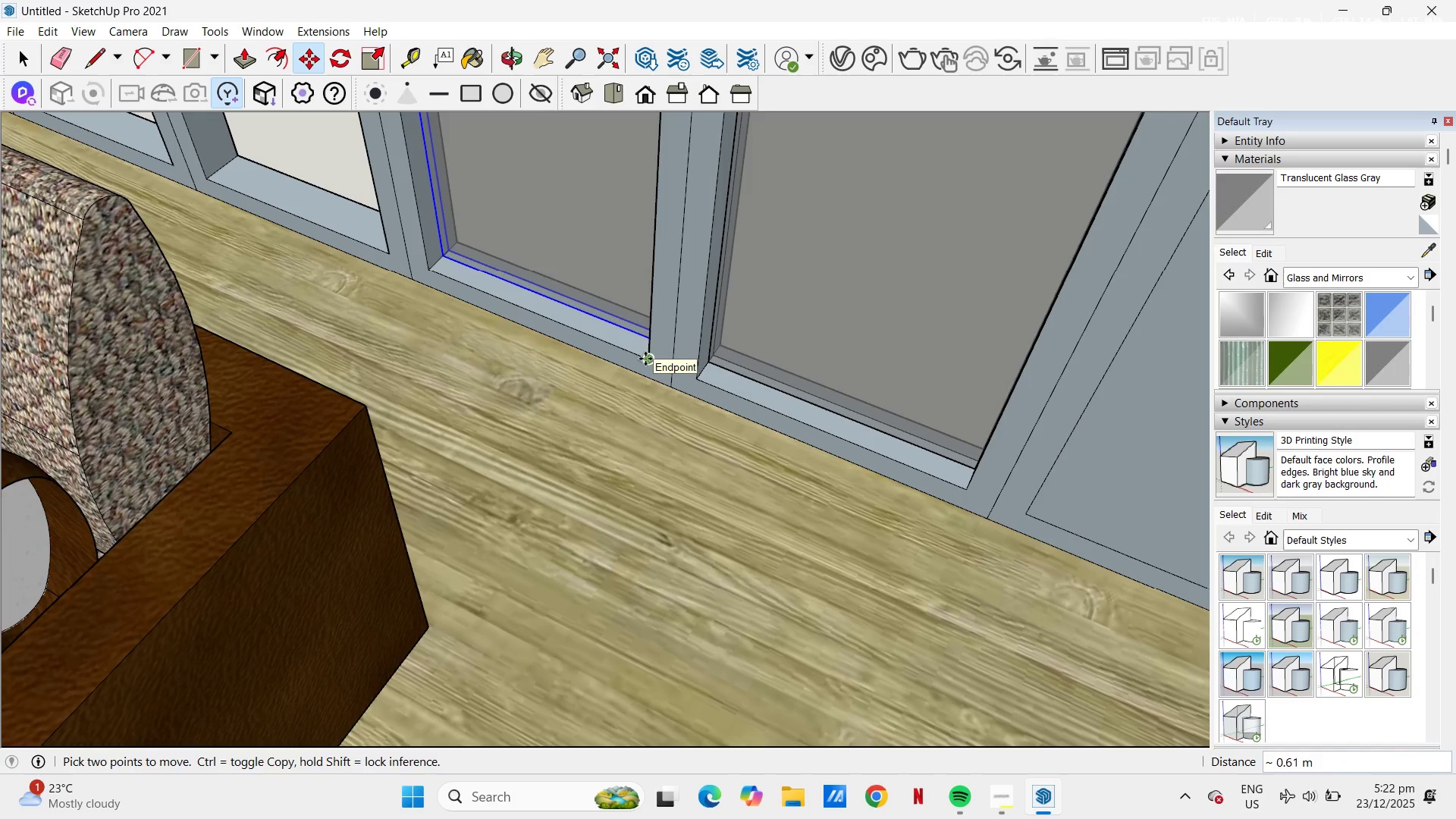 
left_click([645, 359])
 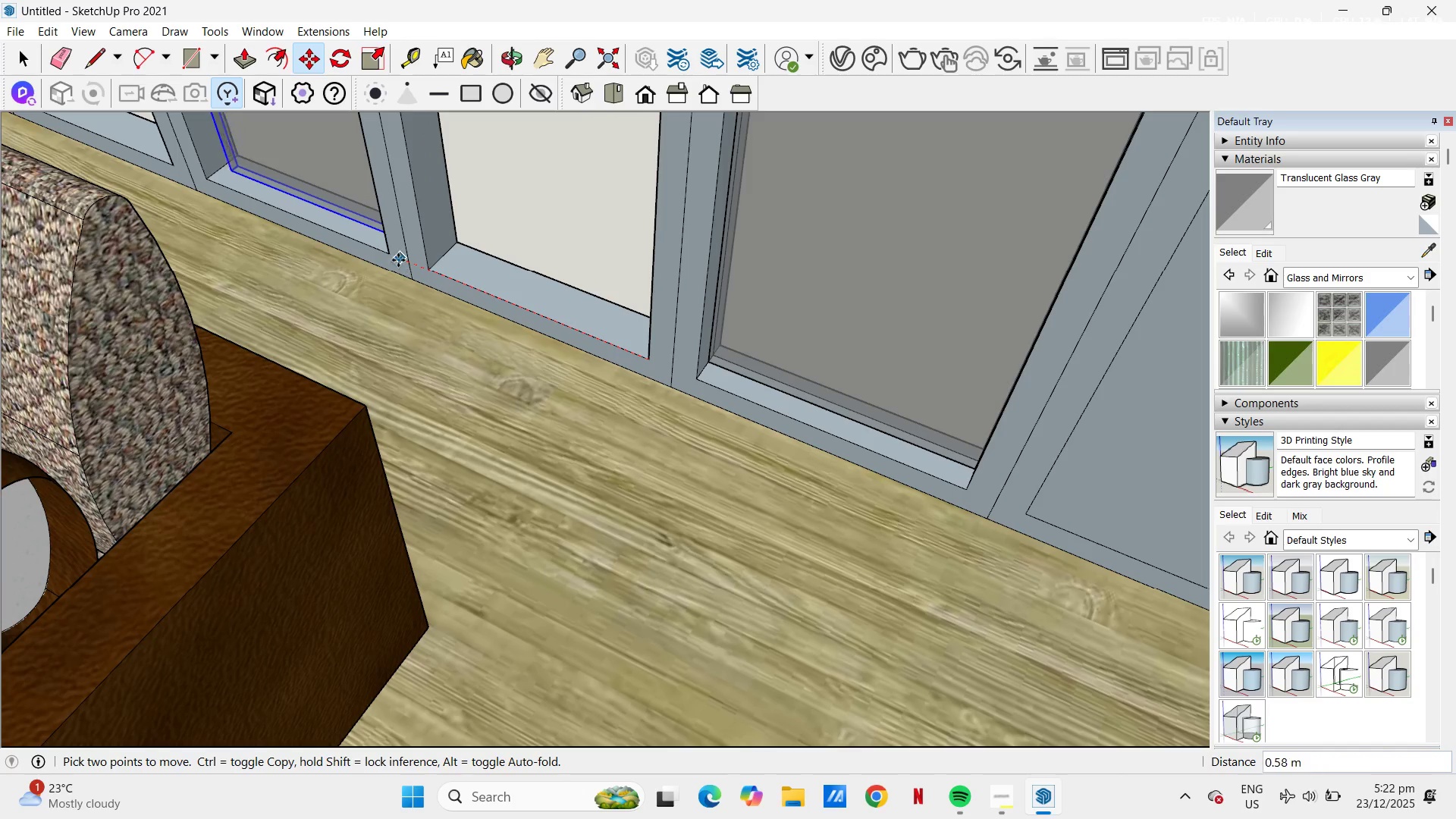 
key(Control+ControlLeft)
 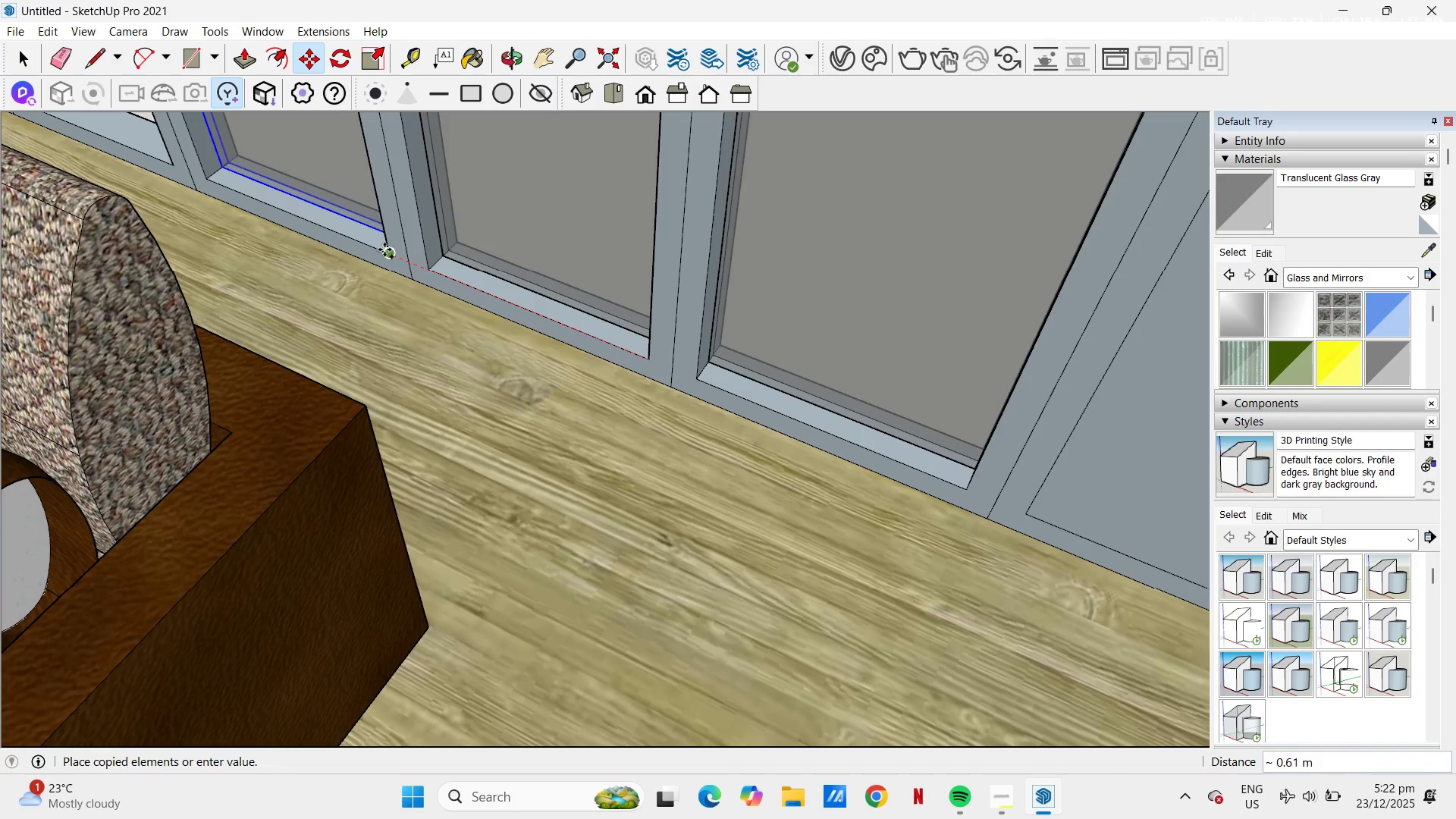 
left_click([384, 249])
 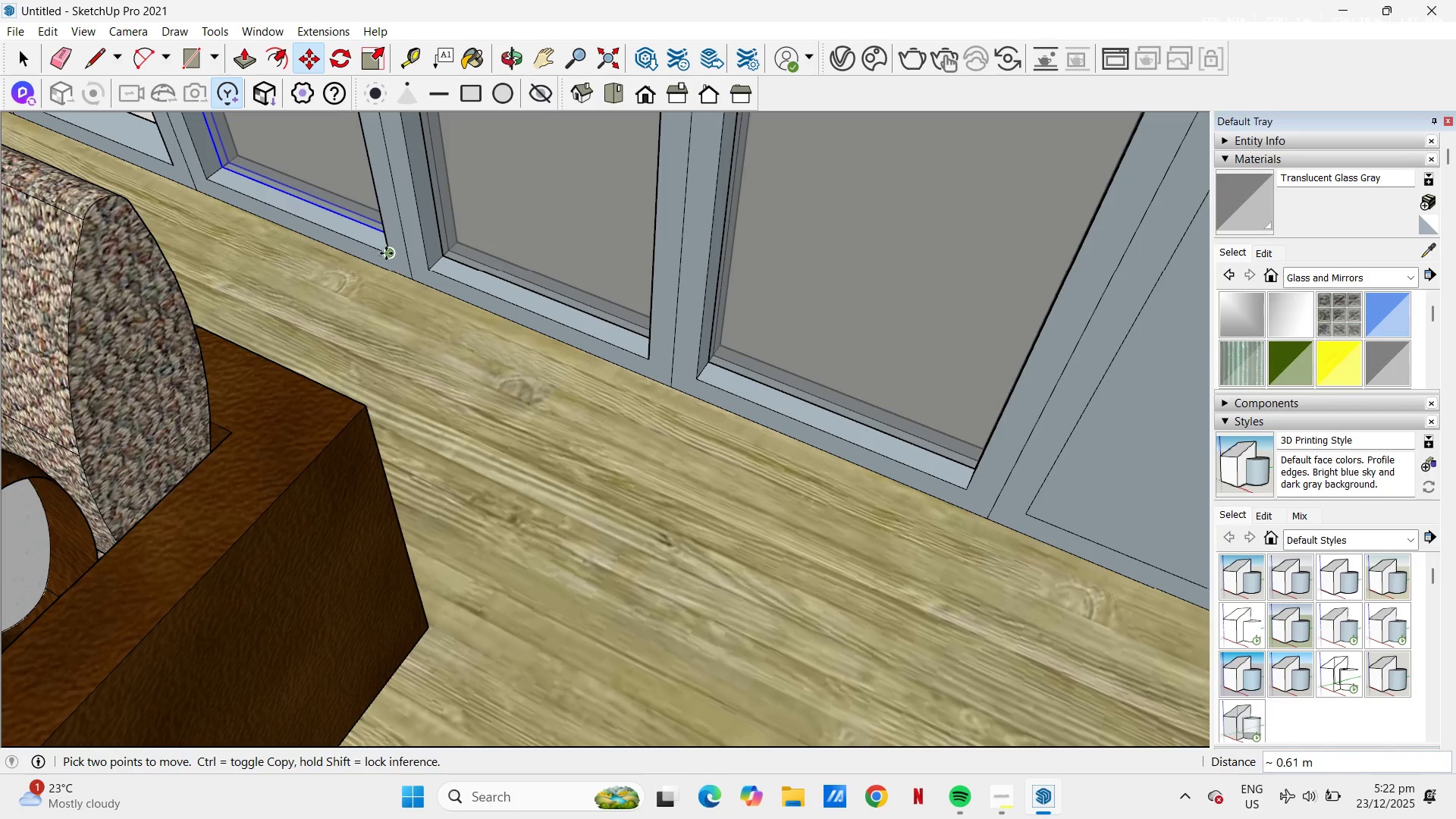 
left_click([386, 253])
 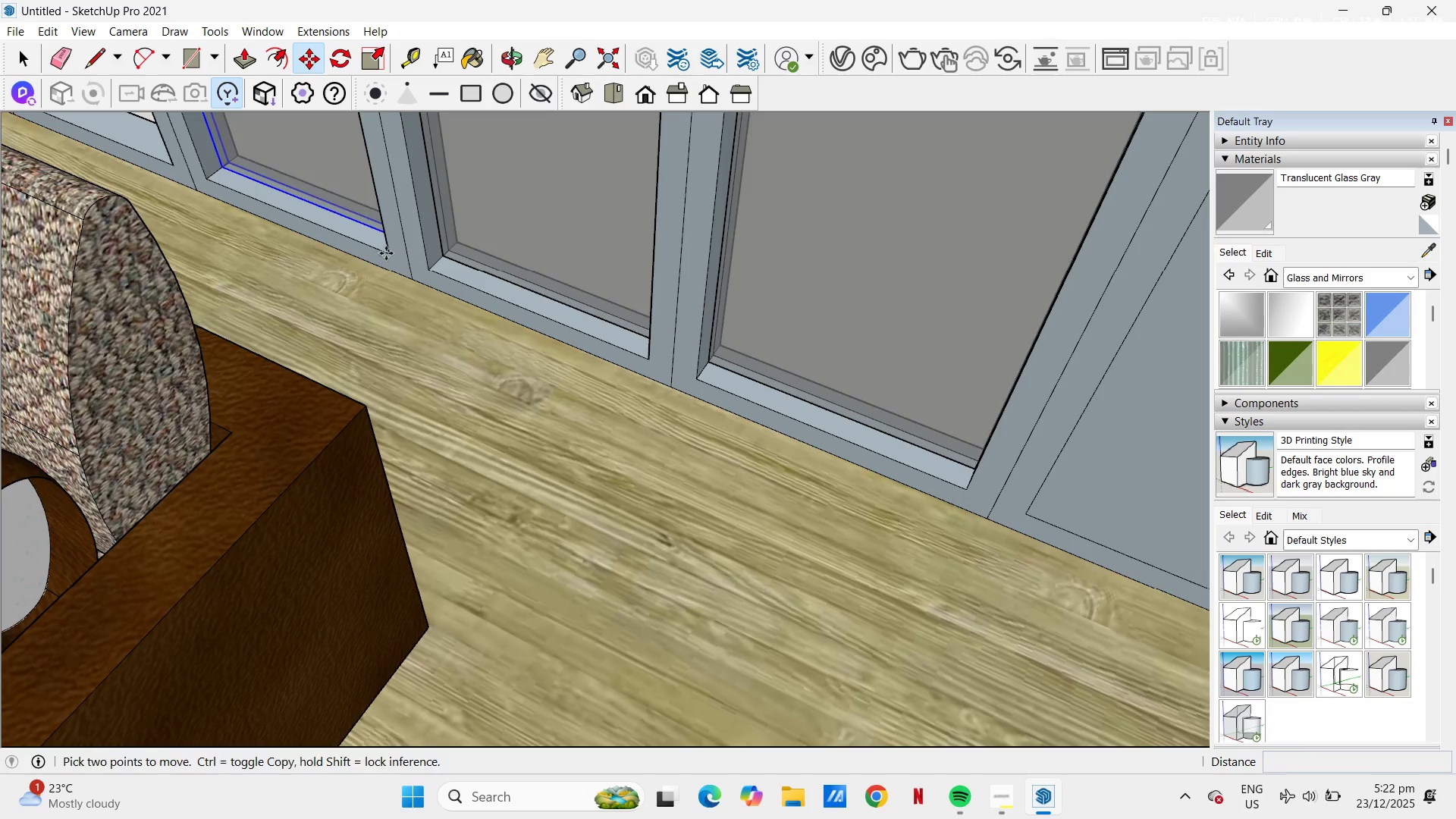 
key(Control+ControlLeft)
 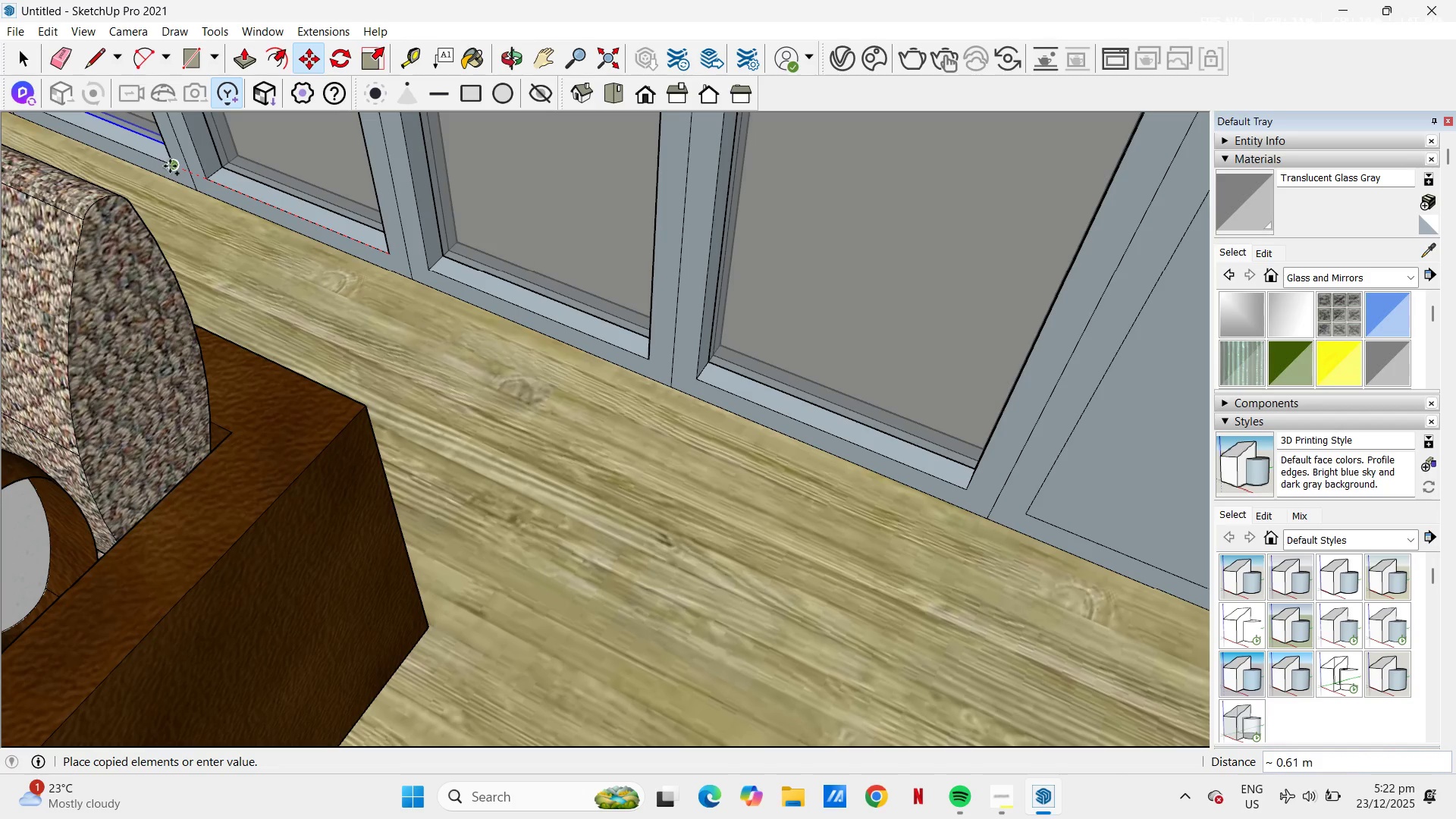 
left_click([170, 166])
 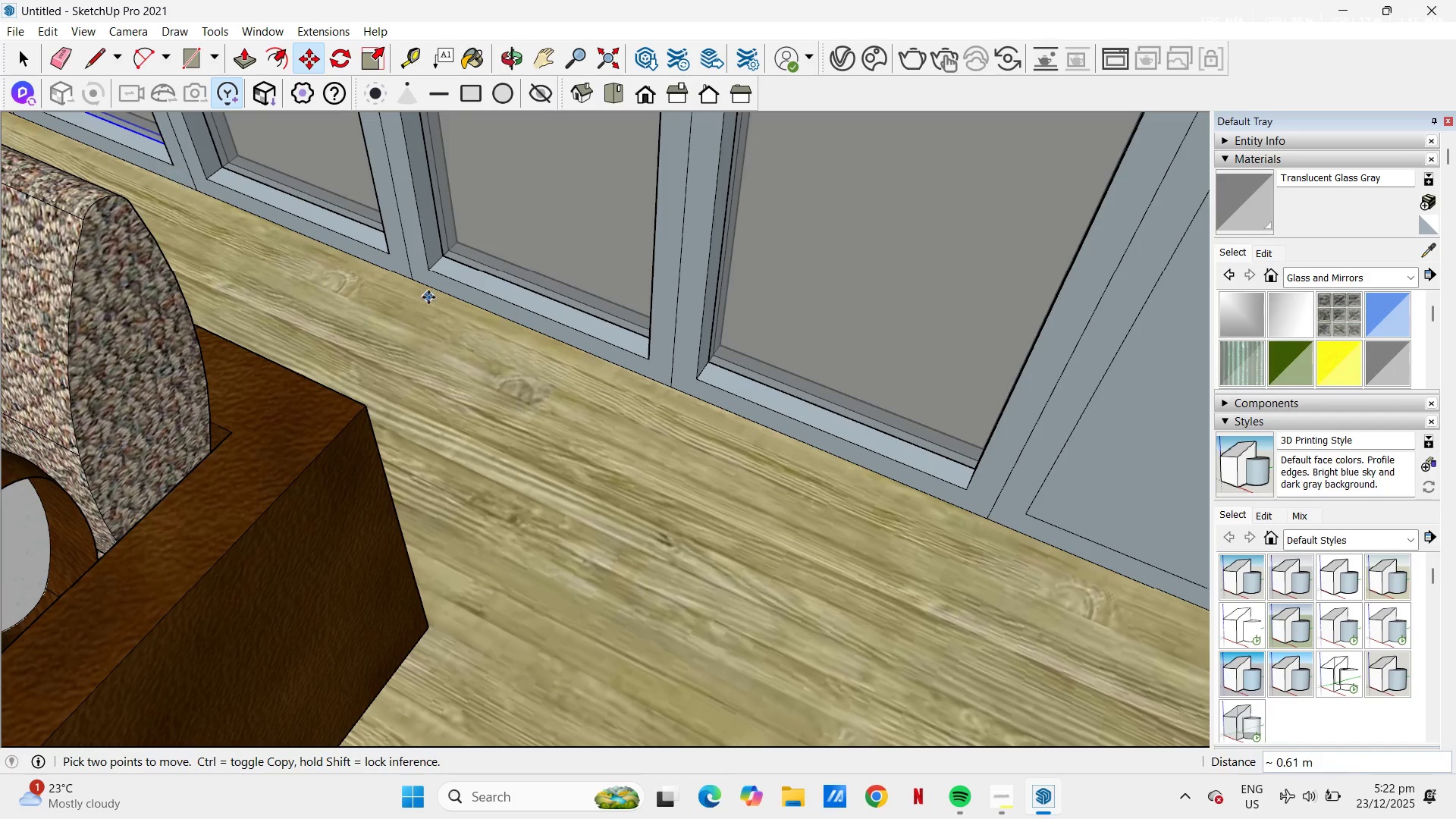 
scroll: coordinate [736, 378], scroll_direction: down, amount: 17.0
 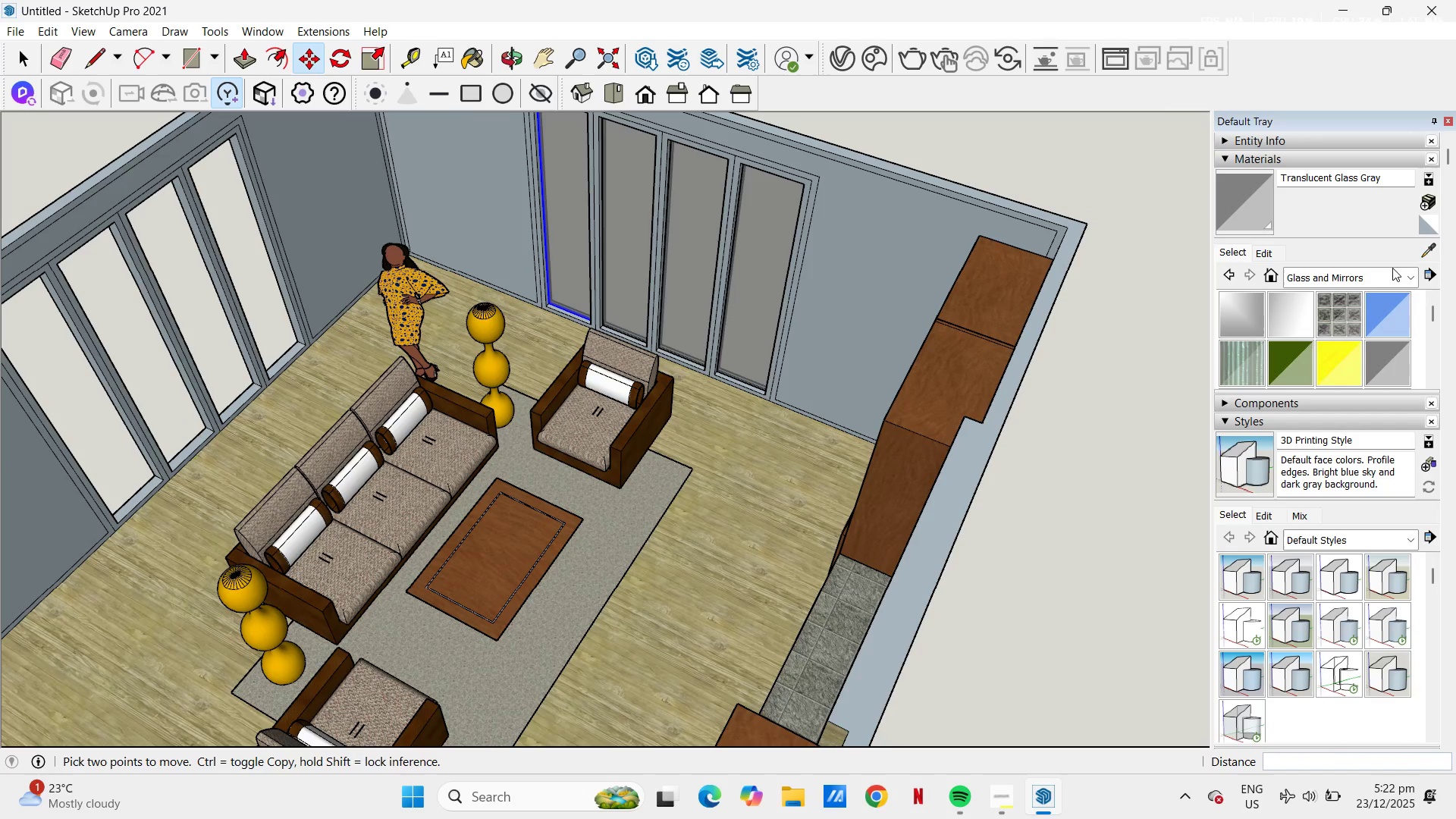 
scroll: coordinate [851, 240], scroll_direction: up, amount: 10.0
 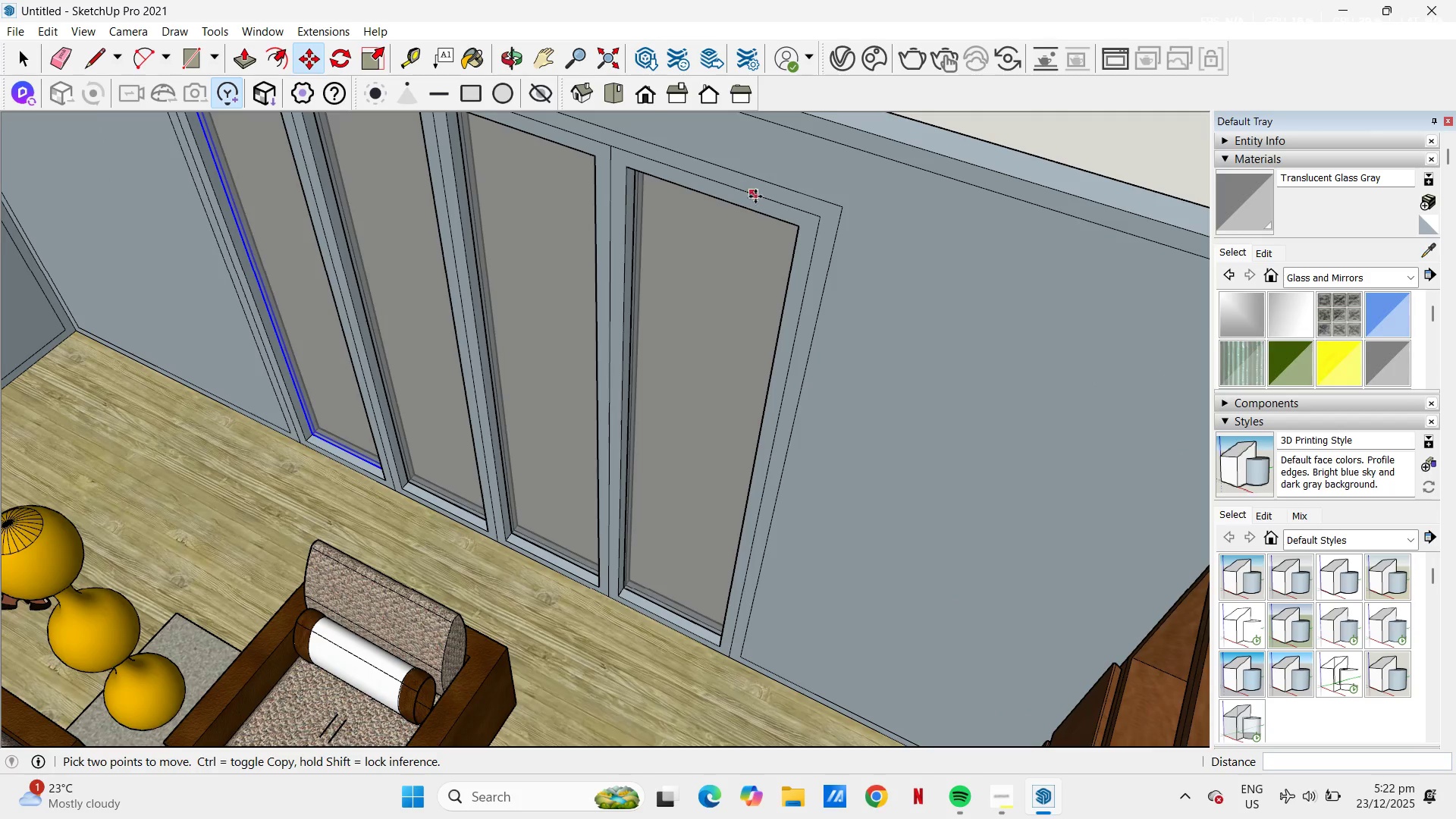 
scroll: coordinate [824, 263], scroll_direction: down, amount: 9.0
 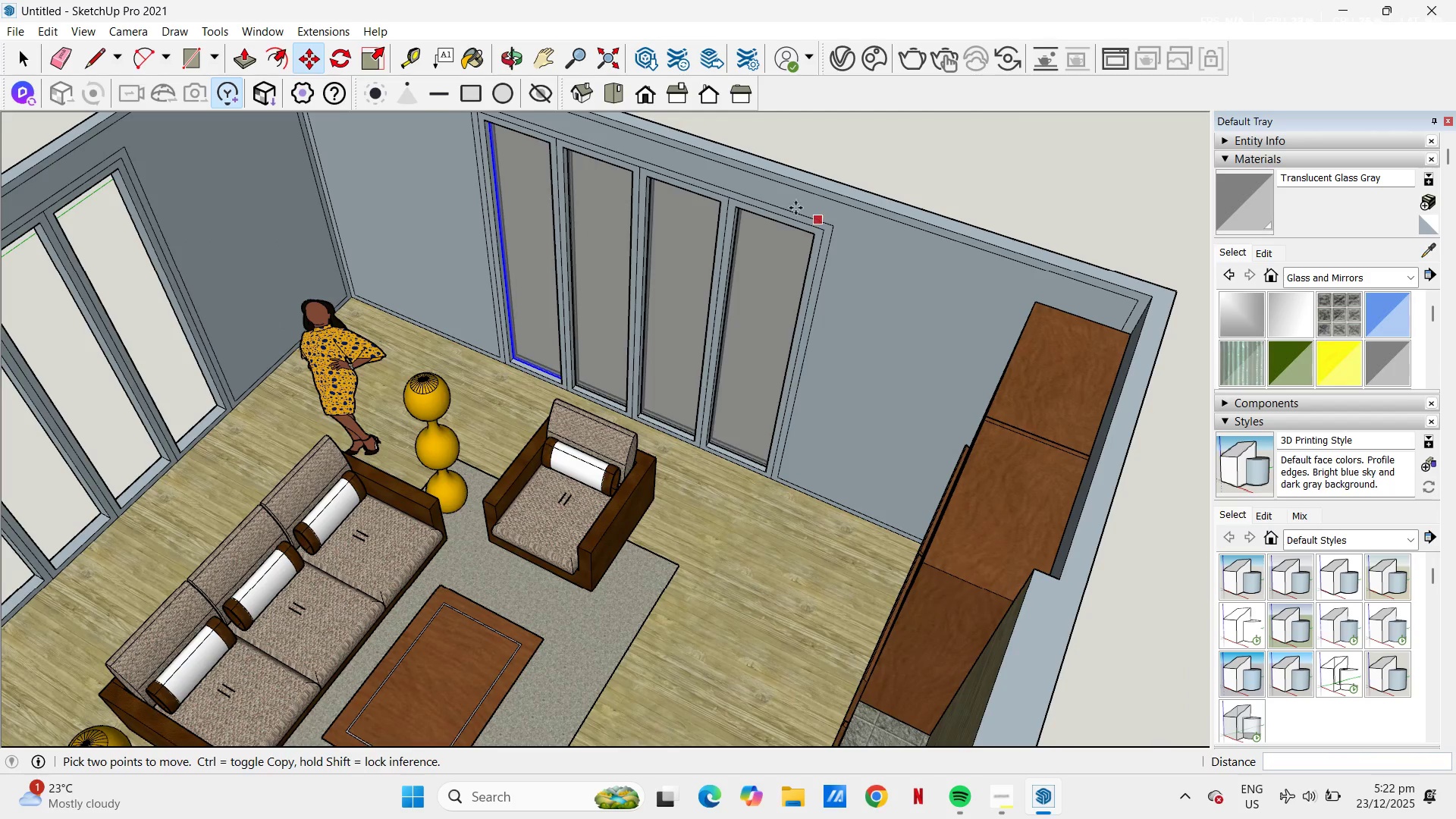 
scroll: coordinate [777, 190], scroll_direction: up, amount: 3.0
 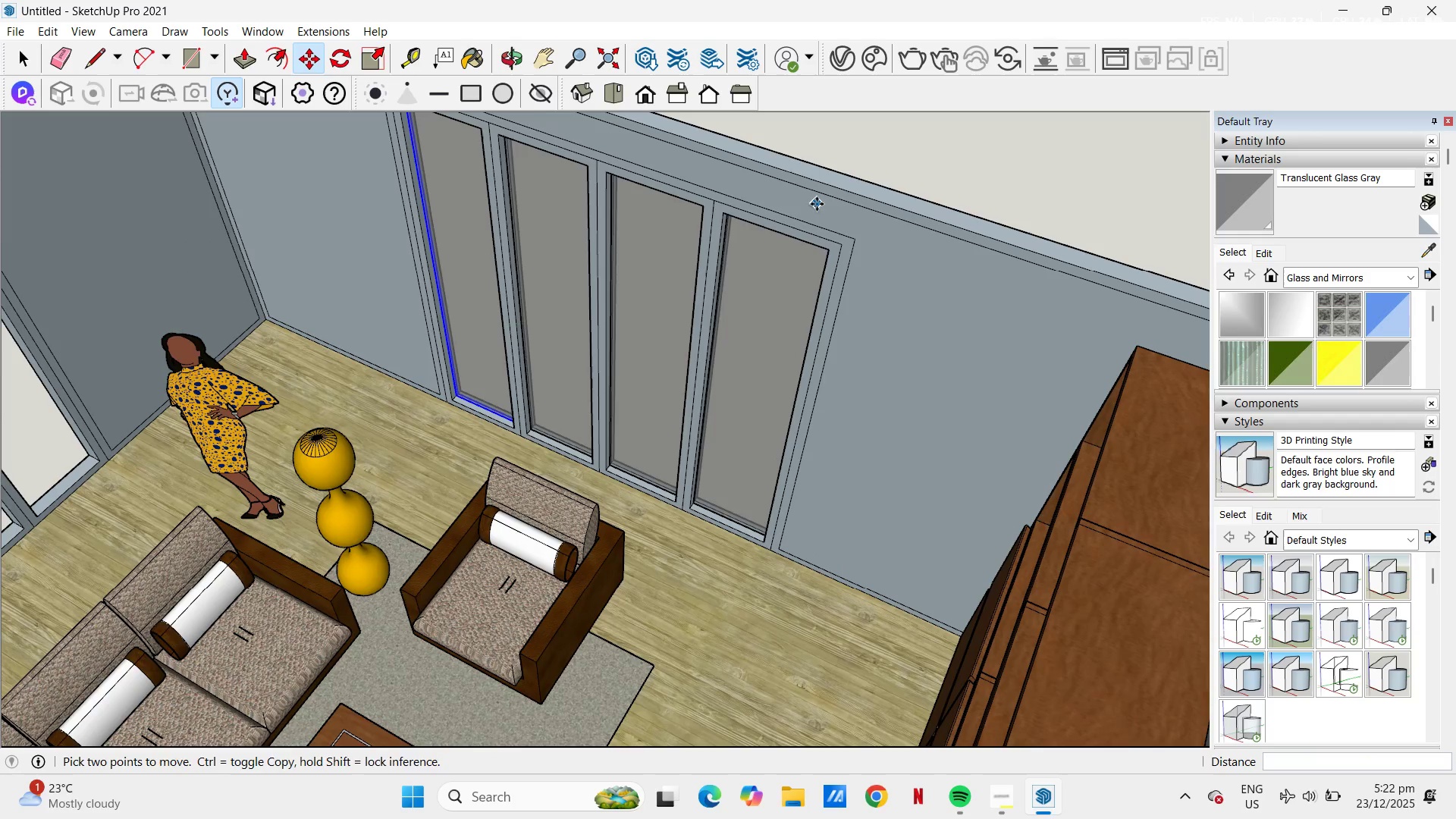 
key(P)
 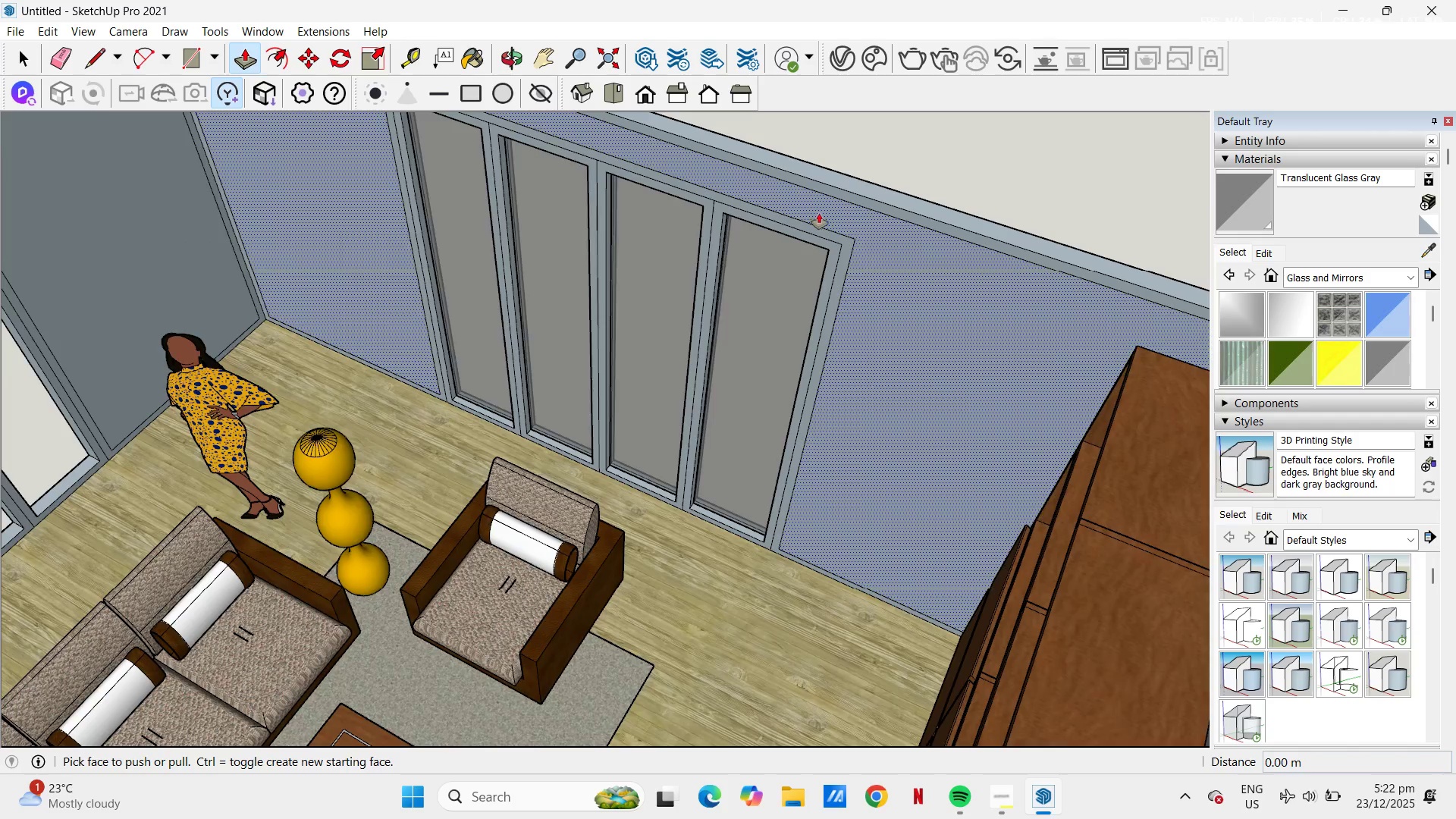 
scroll: coordinate [822, 215], scroll_direction: up, amount: 4.0
 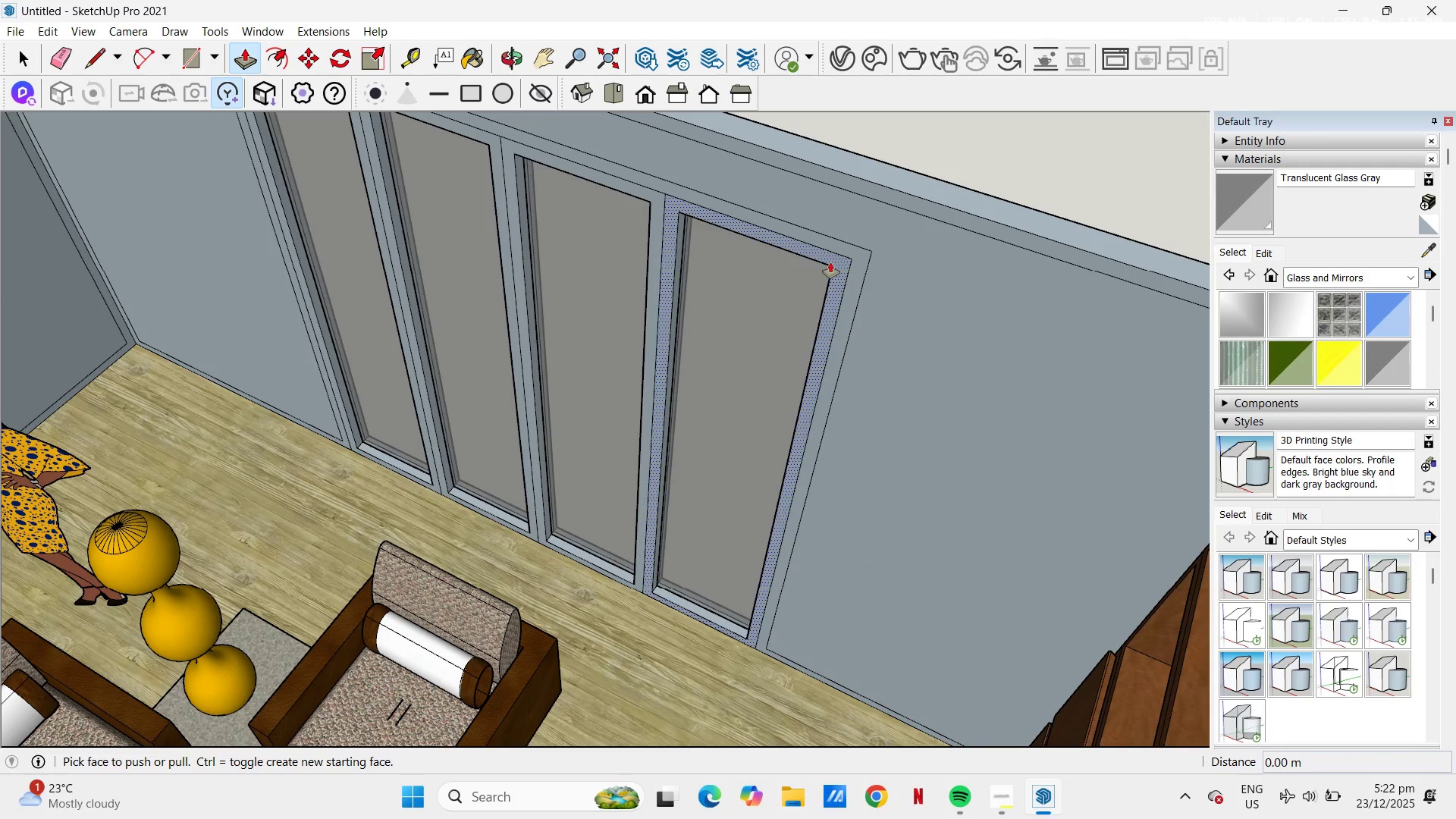 
left_click([831, 260])
 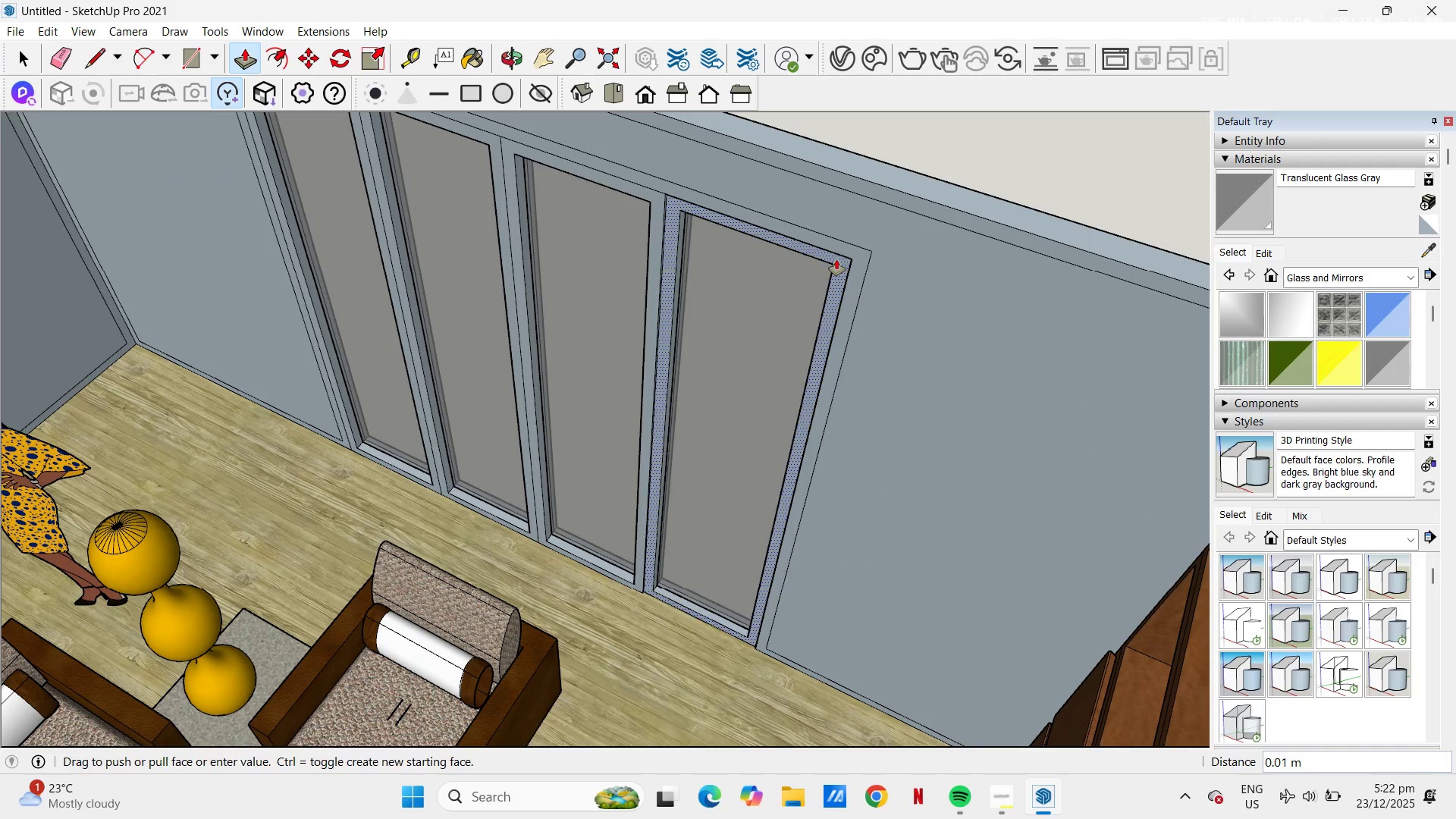 
scroll: coordinate [803, 240], scroll_direction: up, amount: 9.0
 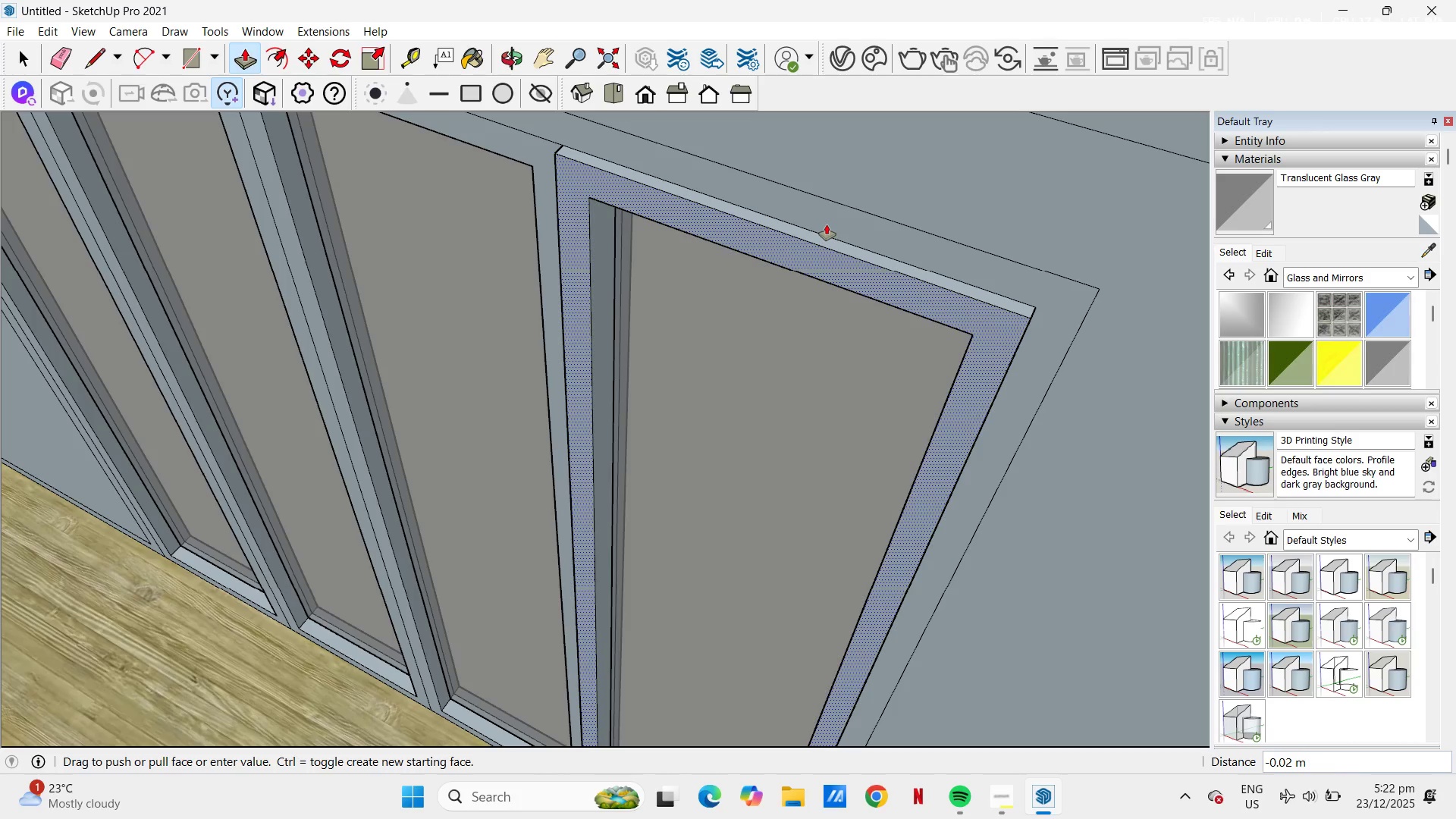 
key(Escape)
 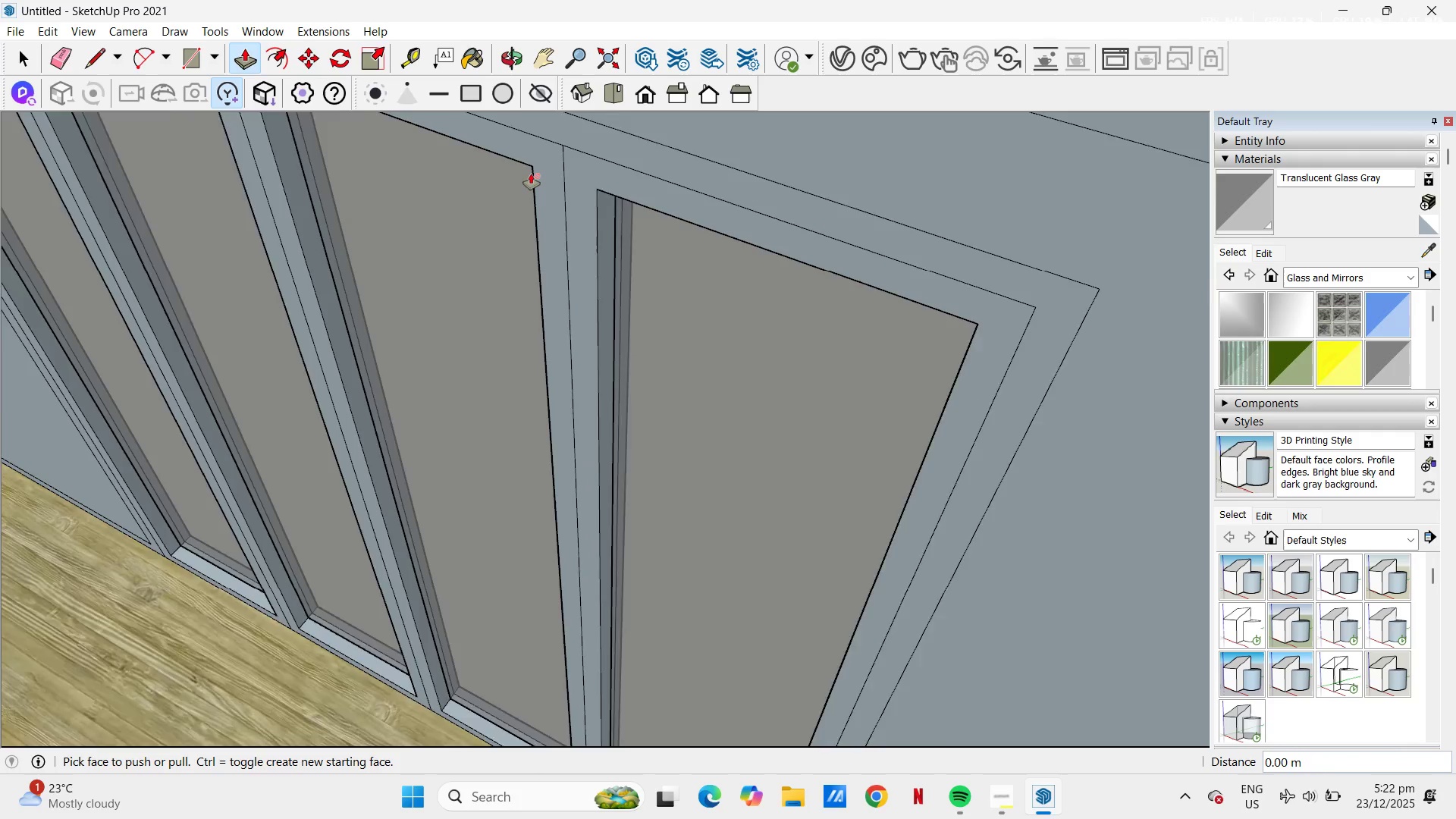 
scroll: coordinate [531, 174], scroll_direction: up, amount: 3.0
 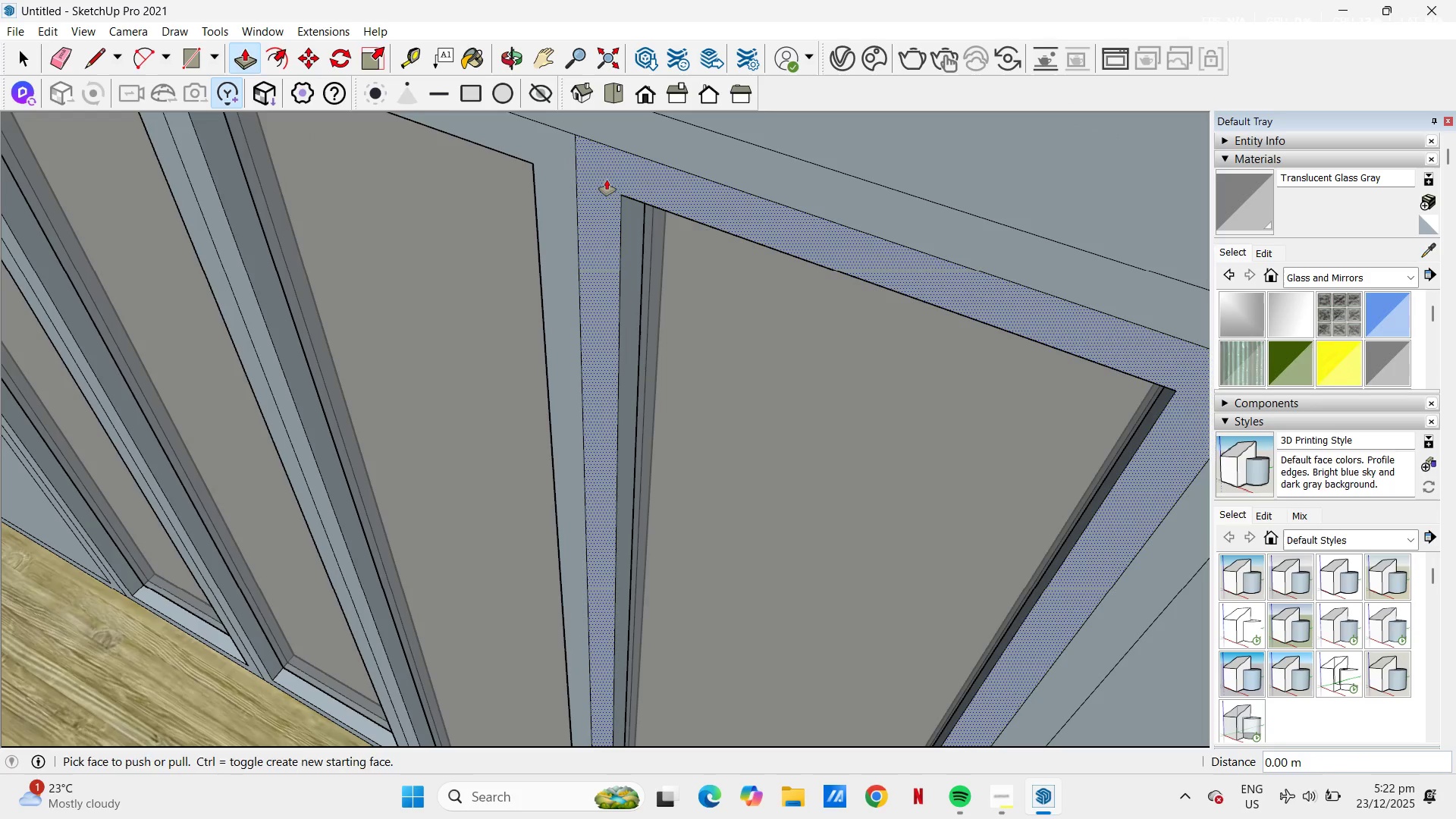 
left_click([607, 179])
 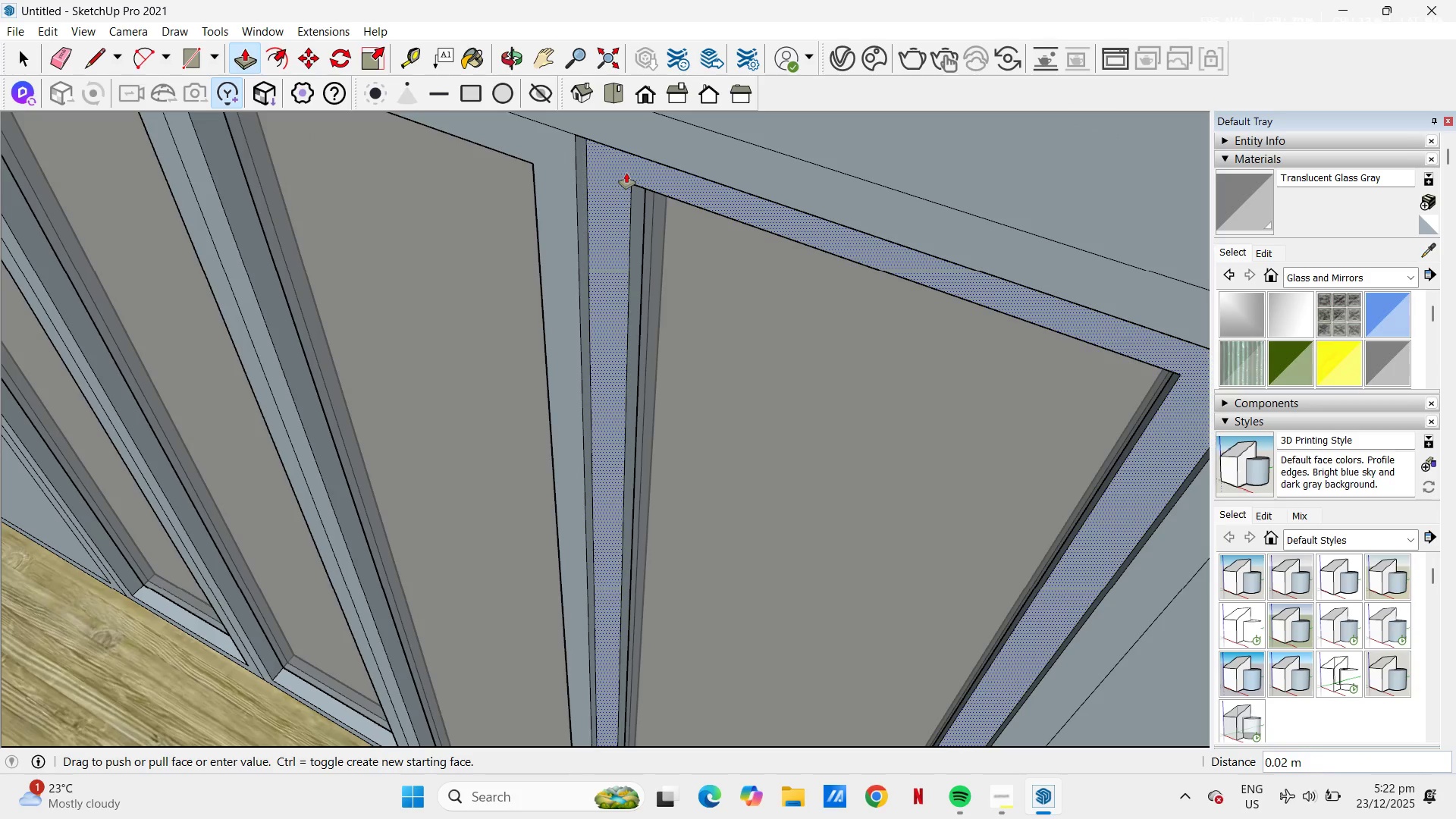 
key(Escape)
 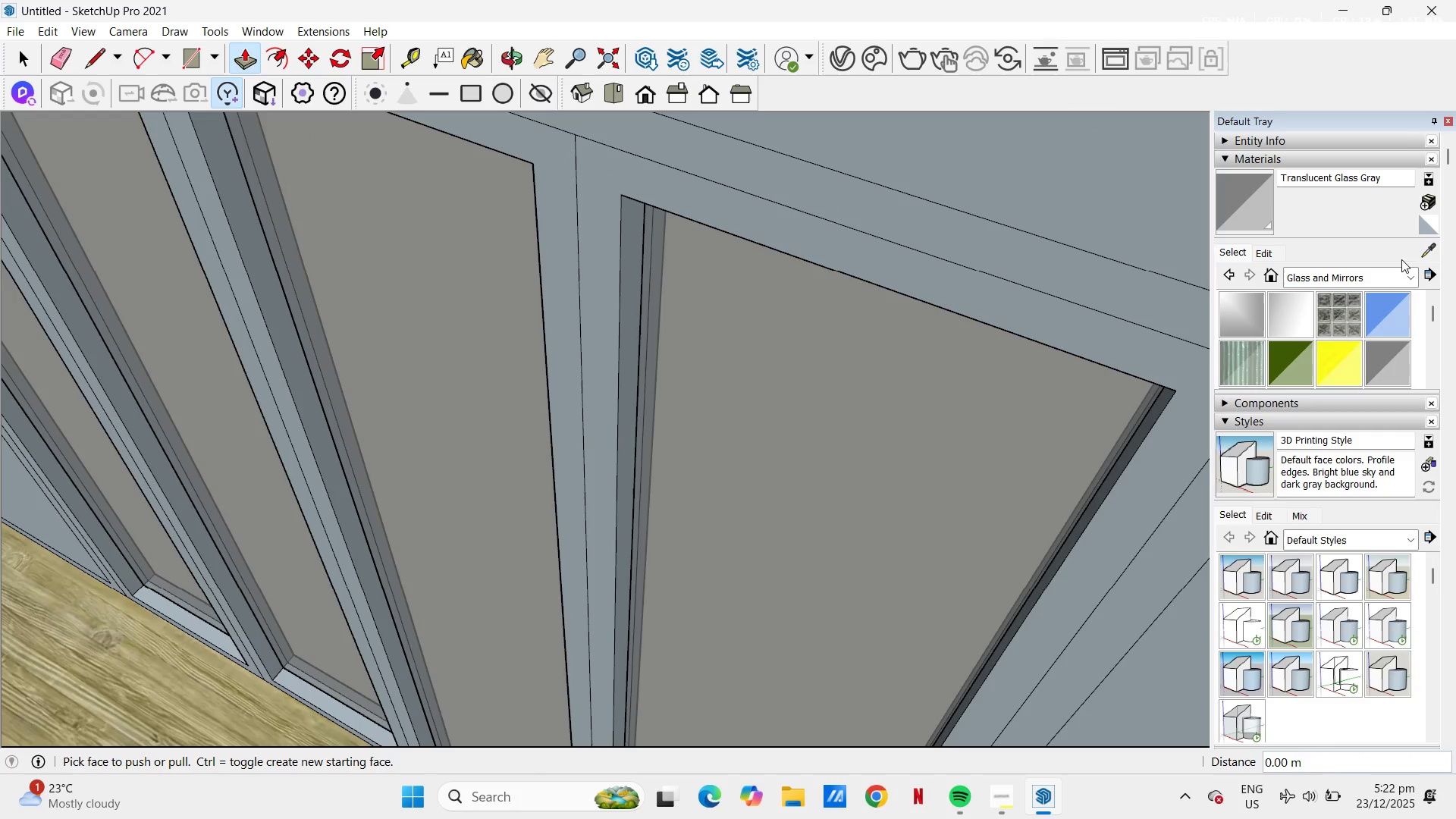 
key(Space)
 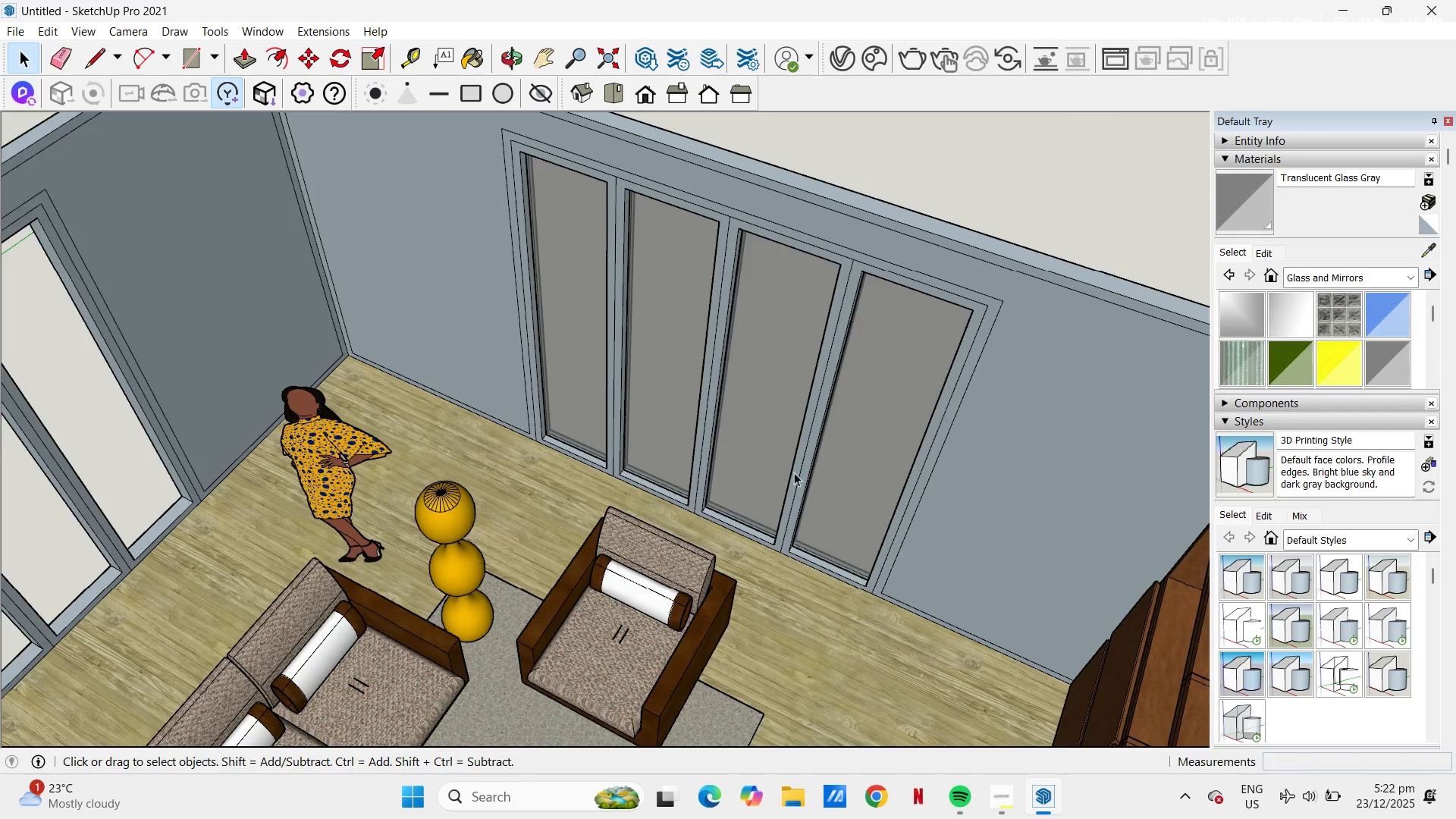 
scroll: coordinate [806, 454], scroll_direction: down, amount: 24.0
 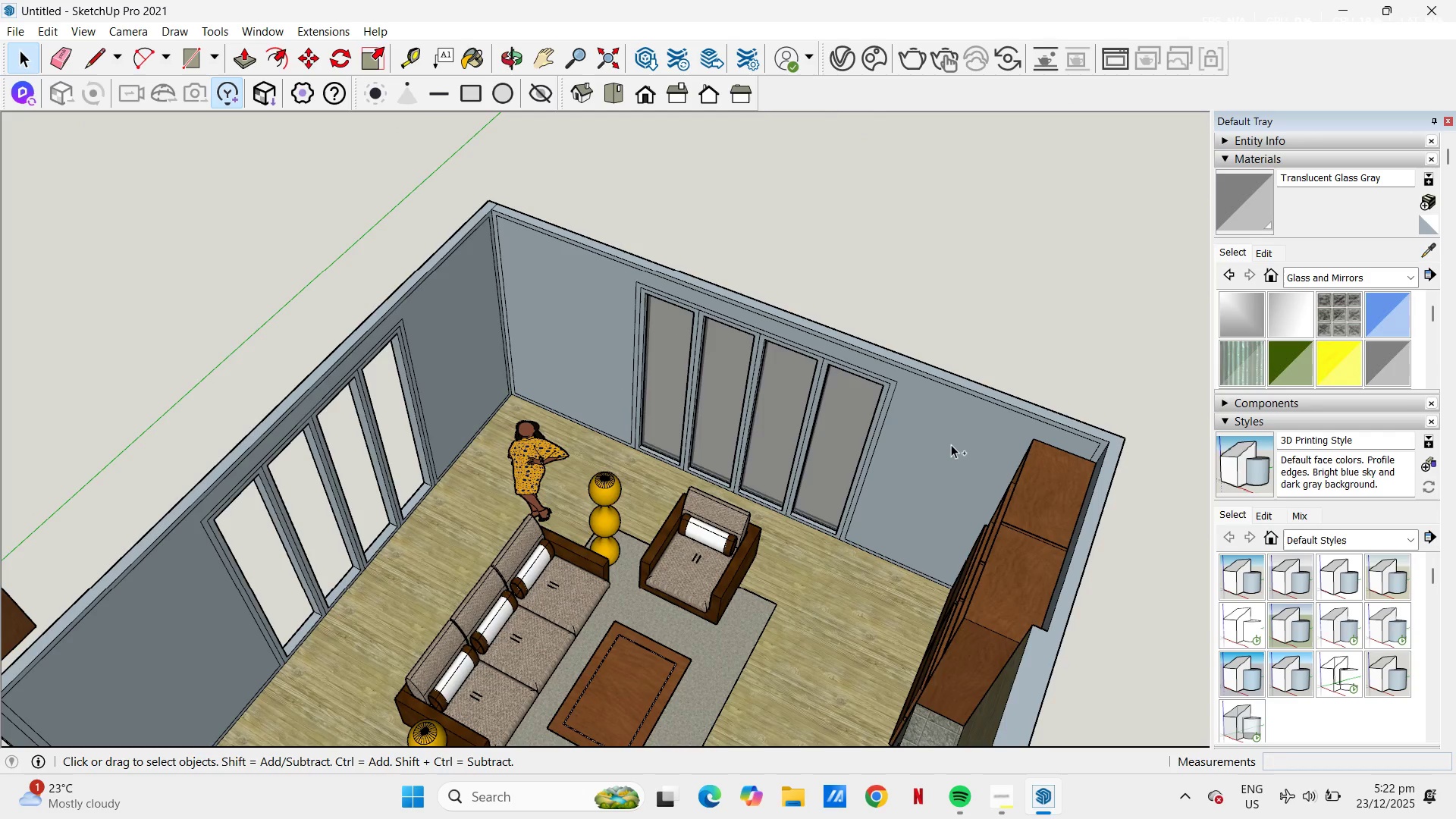 
key(Control+V)
 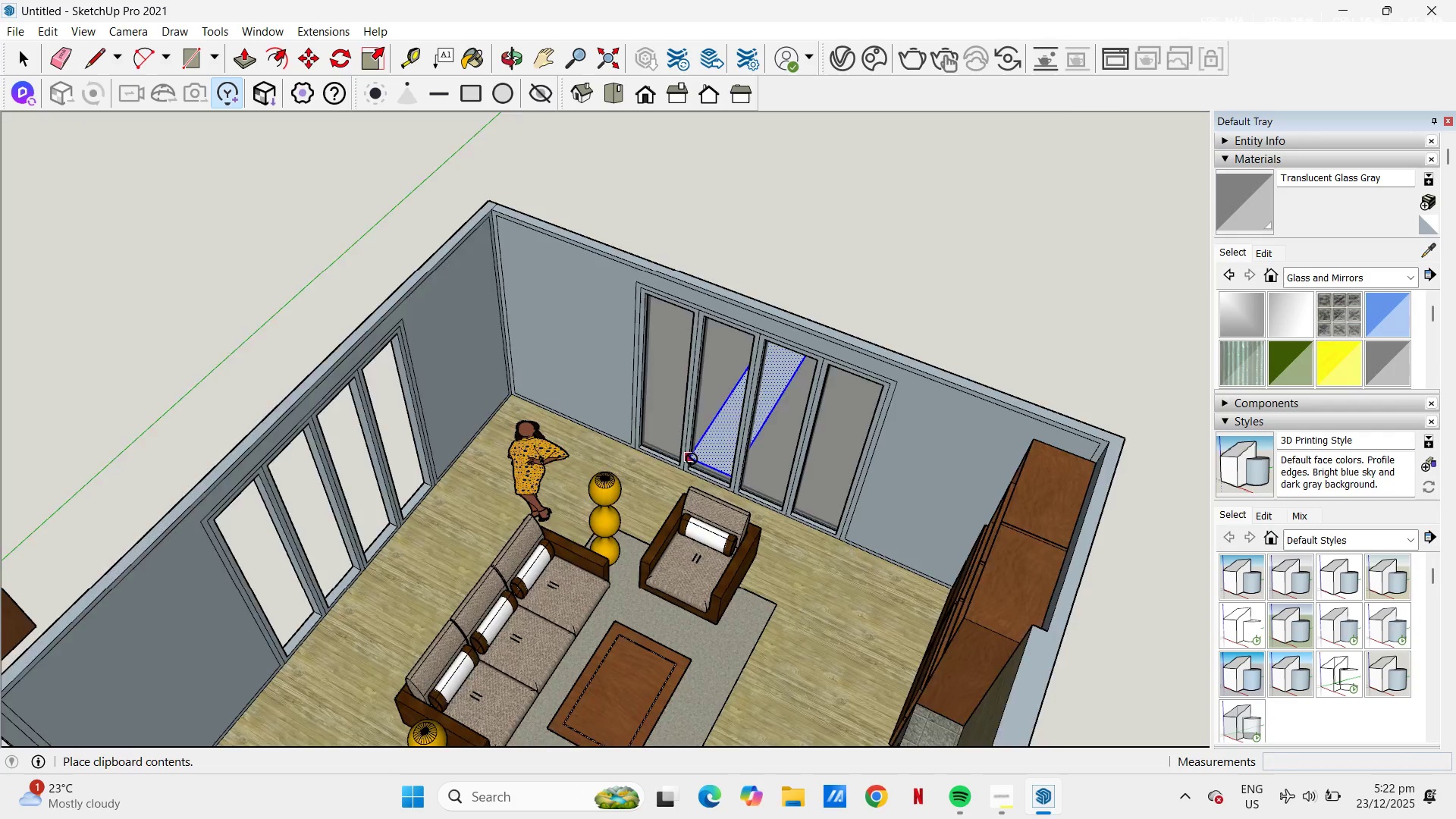 
key(Escape)
 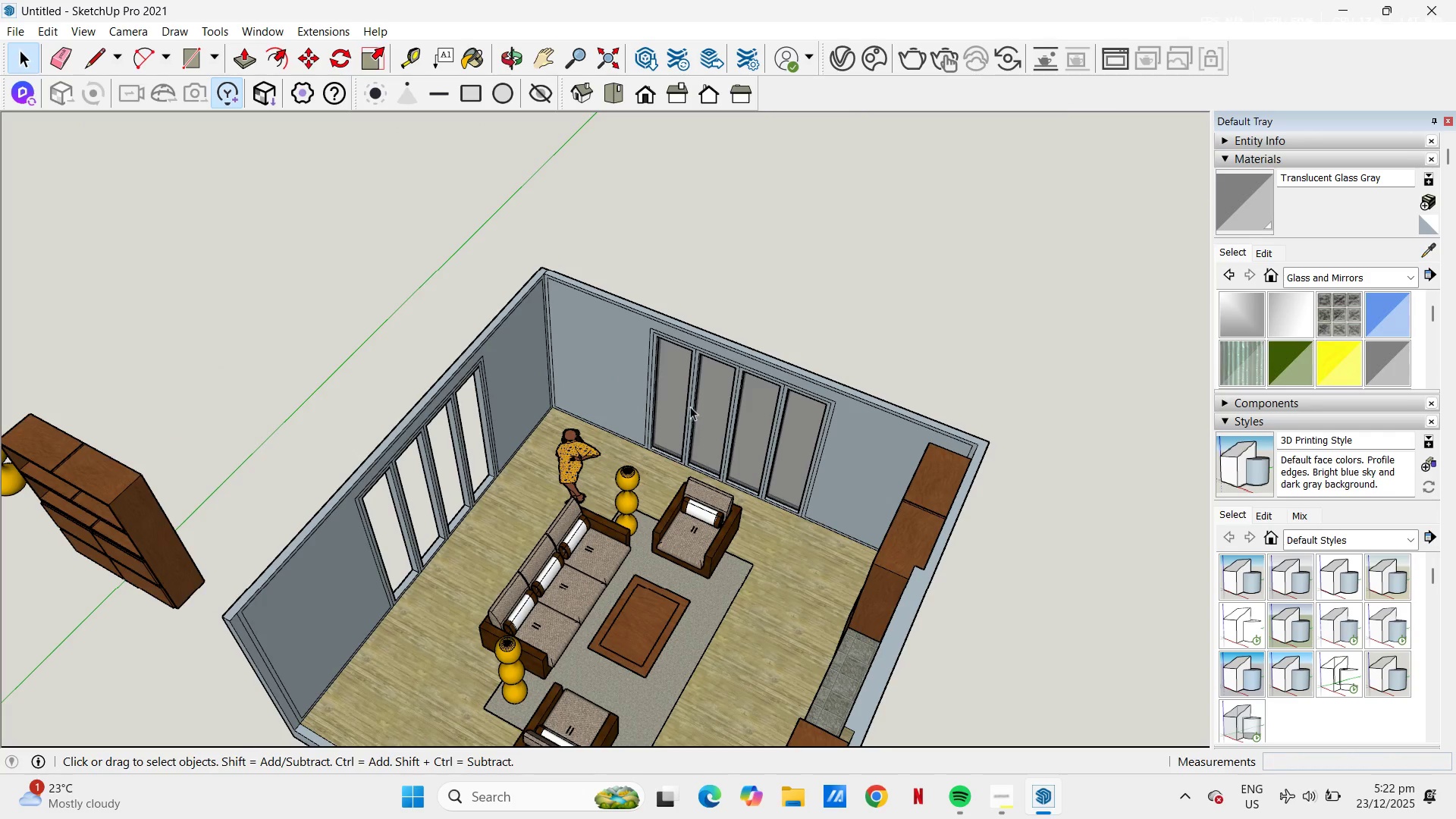 
scroll: coordinate [682, 443], scroll_direction: down, amount: 3.0
 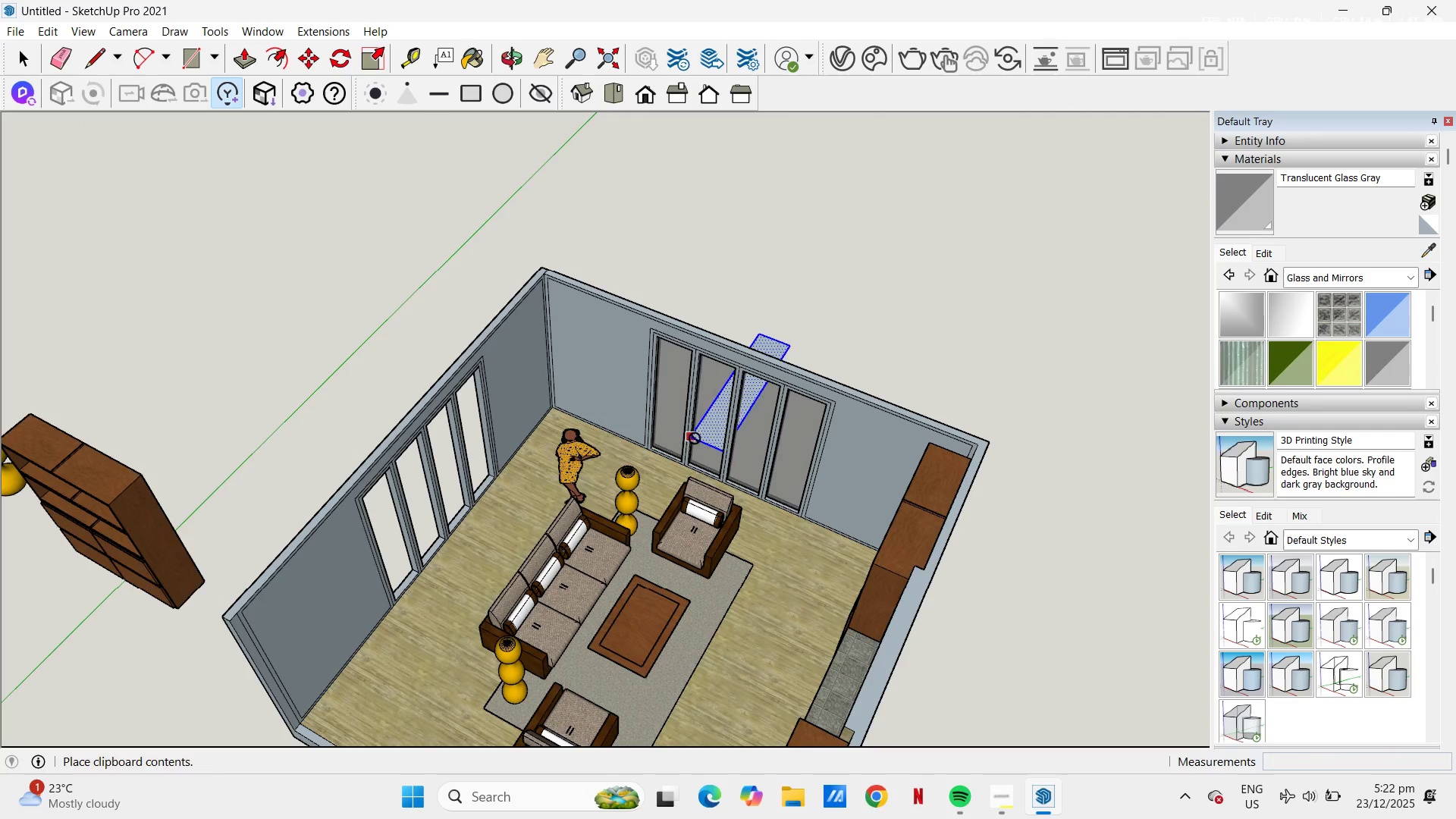 
key(Space)
 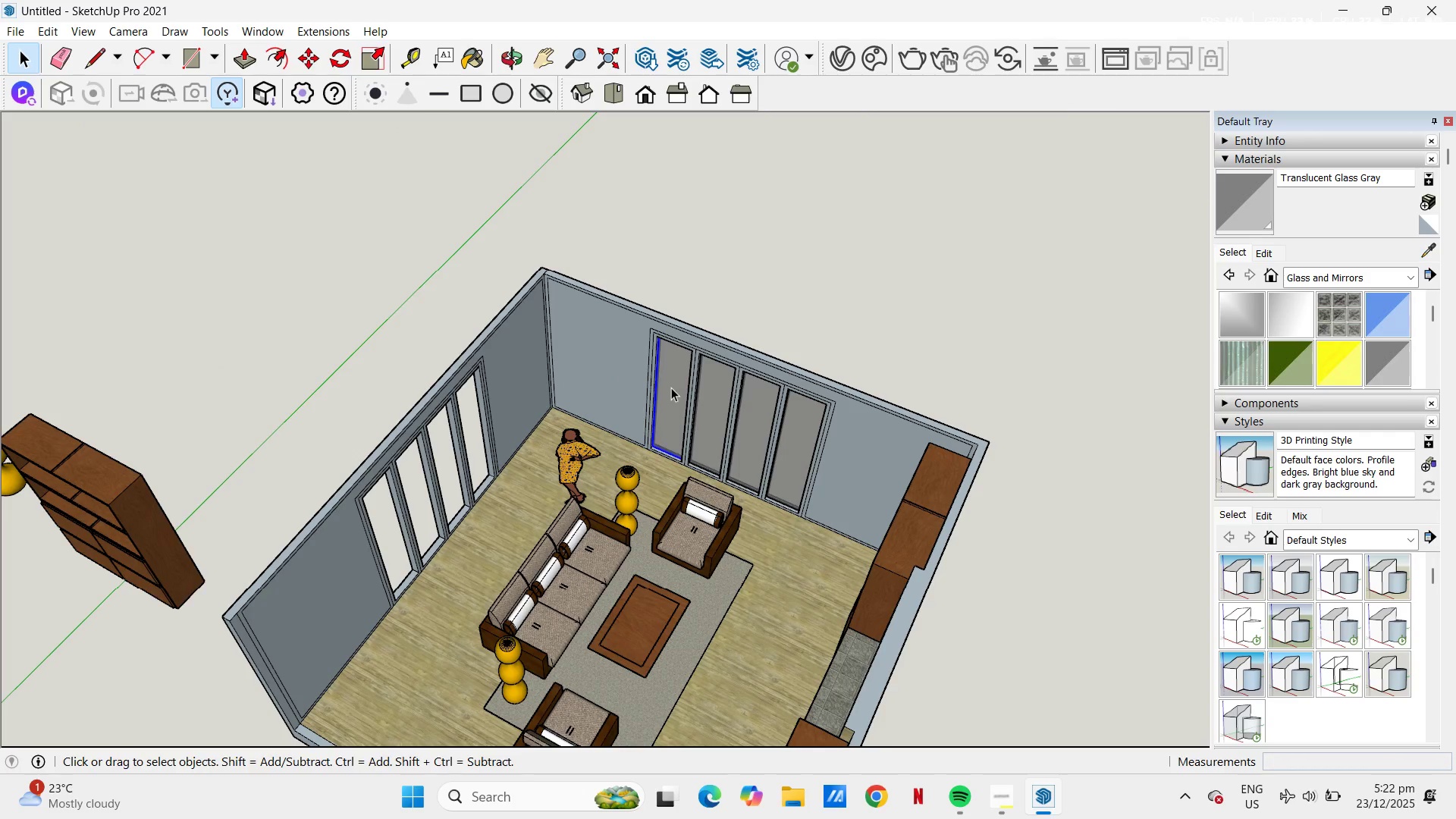 
key(Control+C)
 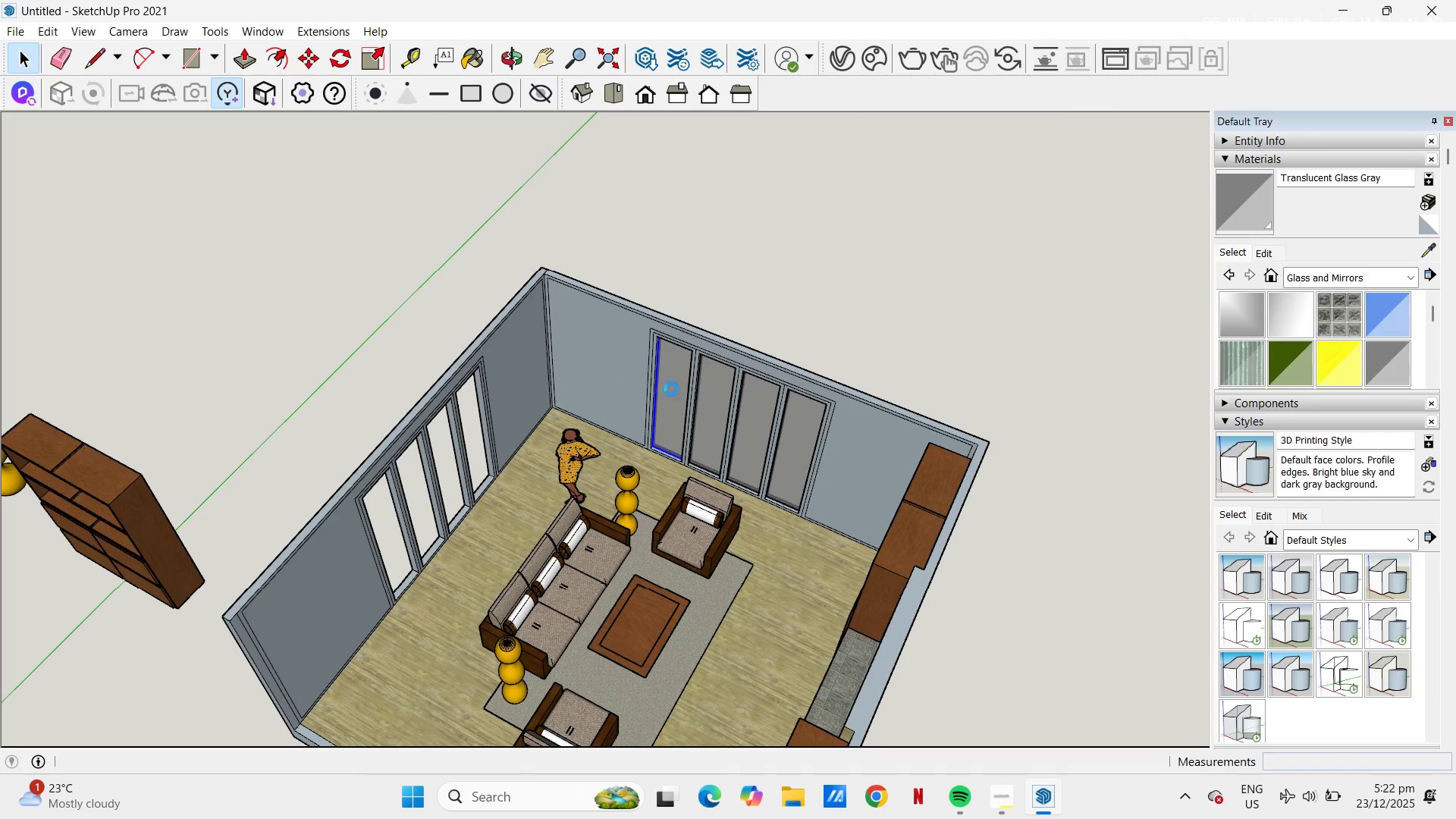 
key(Control+V)
 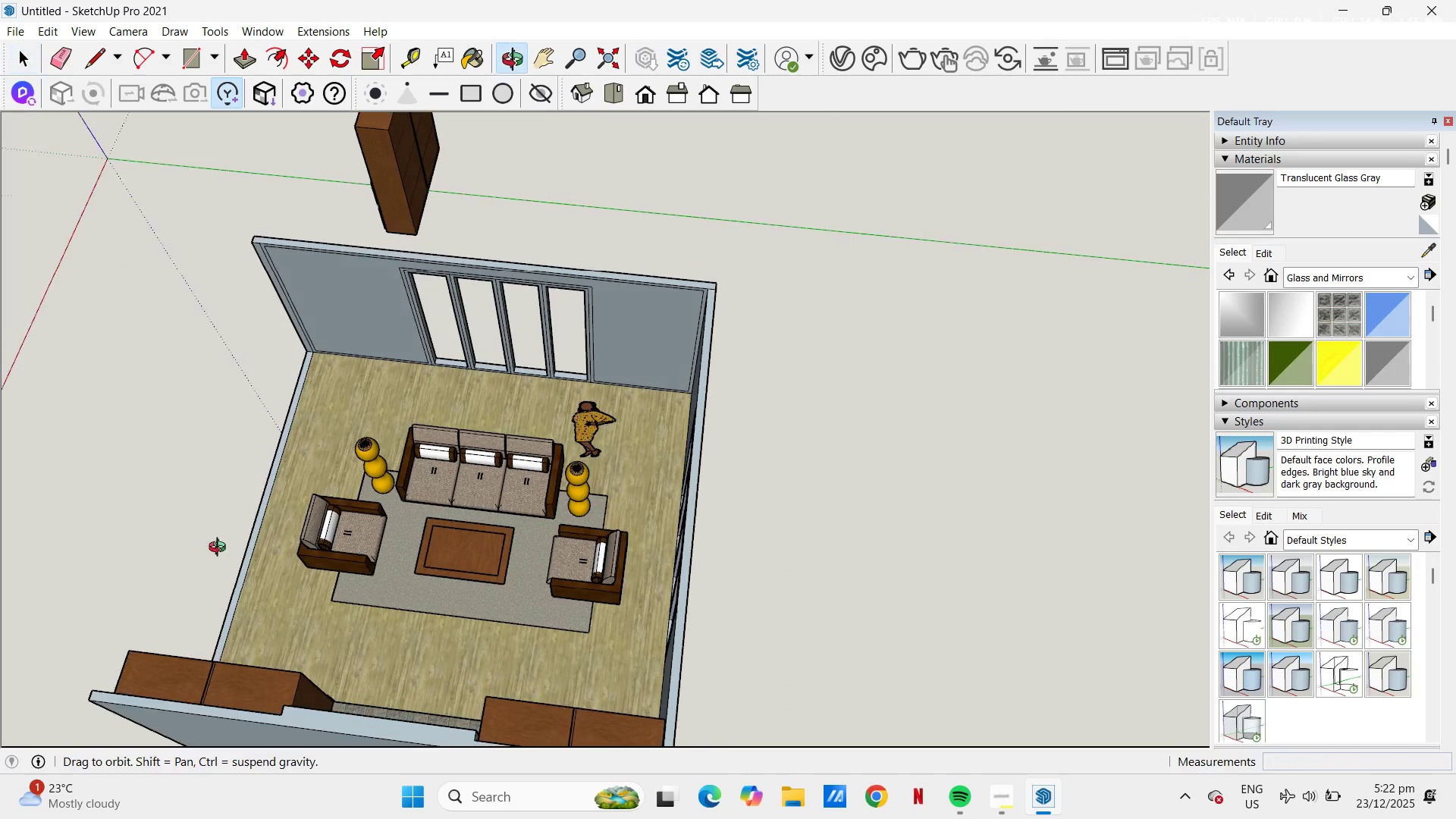 
scroll: coordinate [587, 328], scroll_direction: up, amount: 8.0
 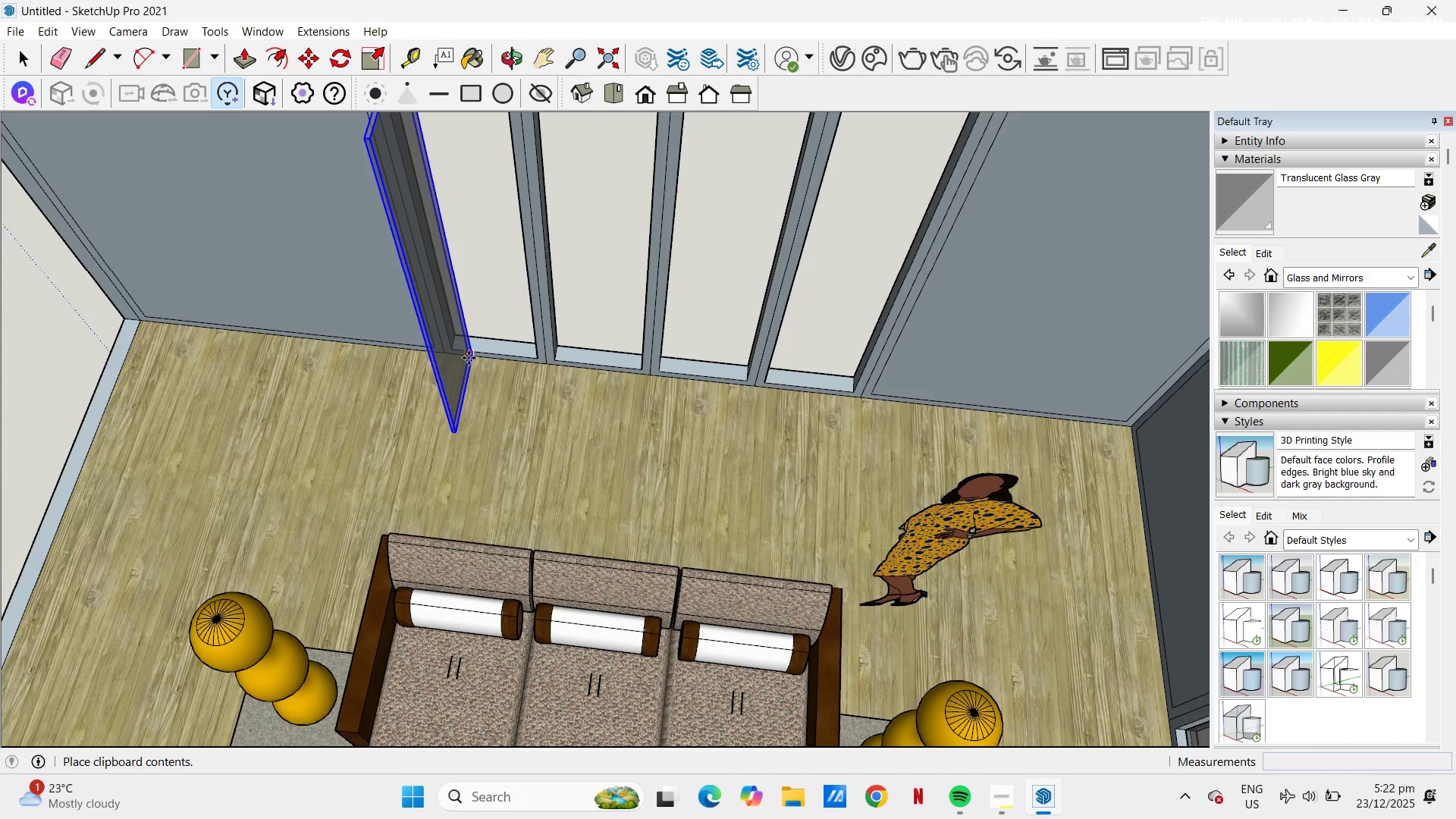 
left_click([469, 356])
 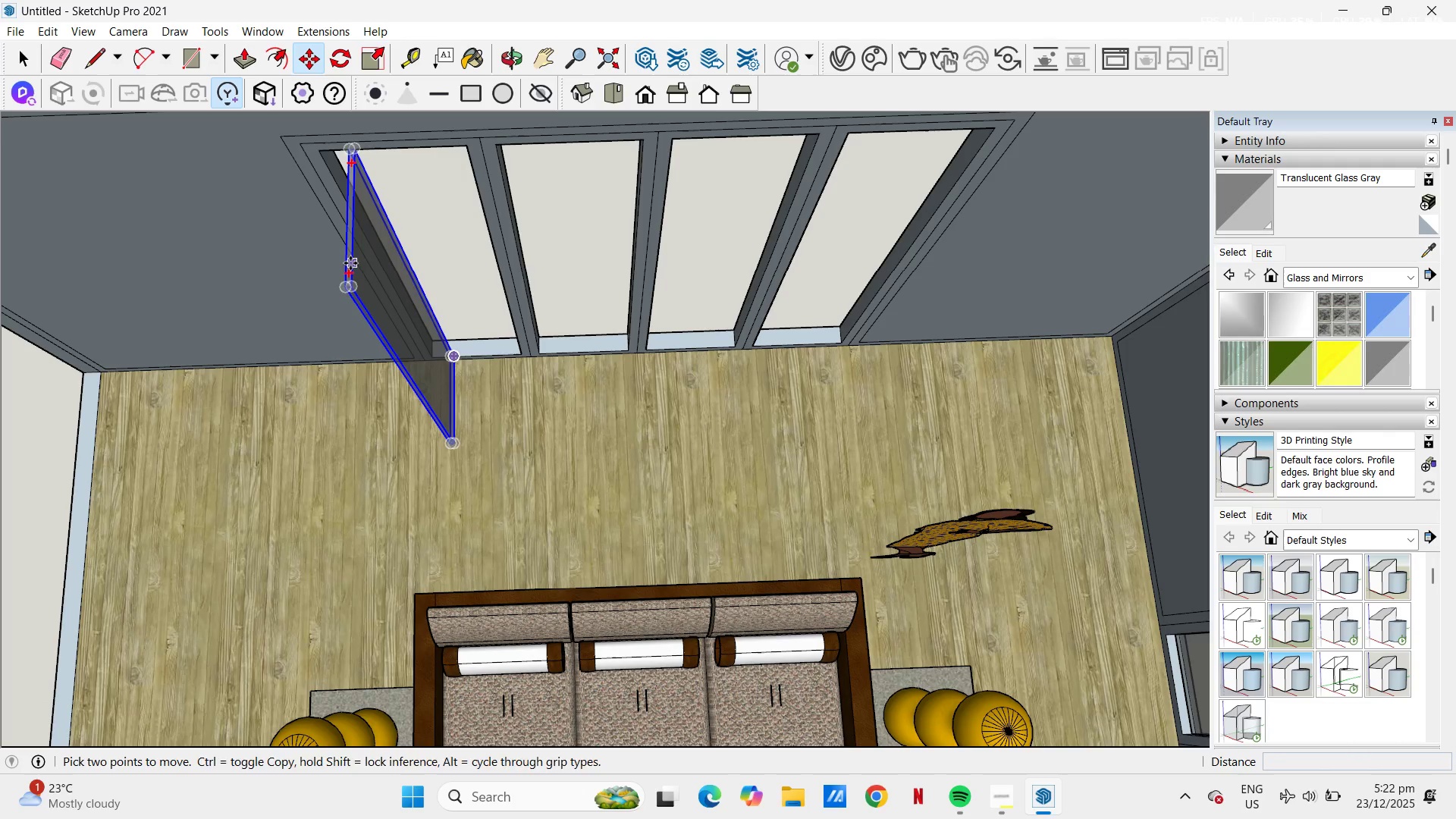 
left_click([347, 273])
 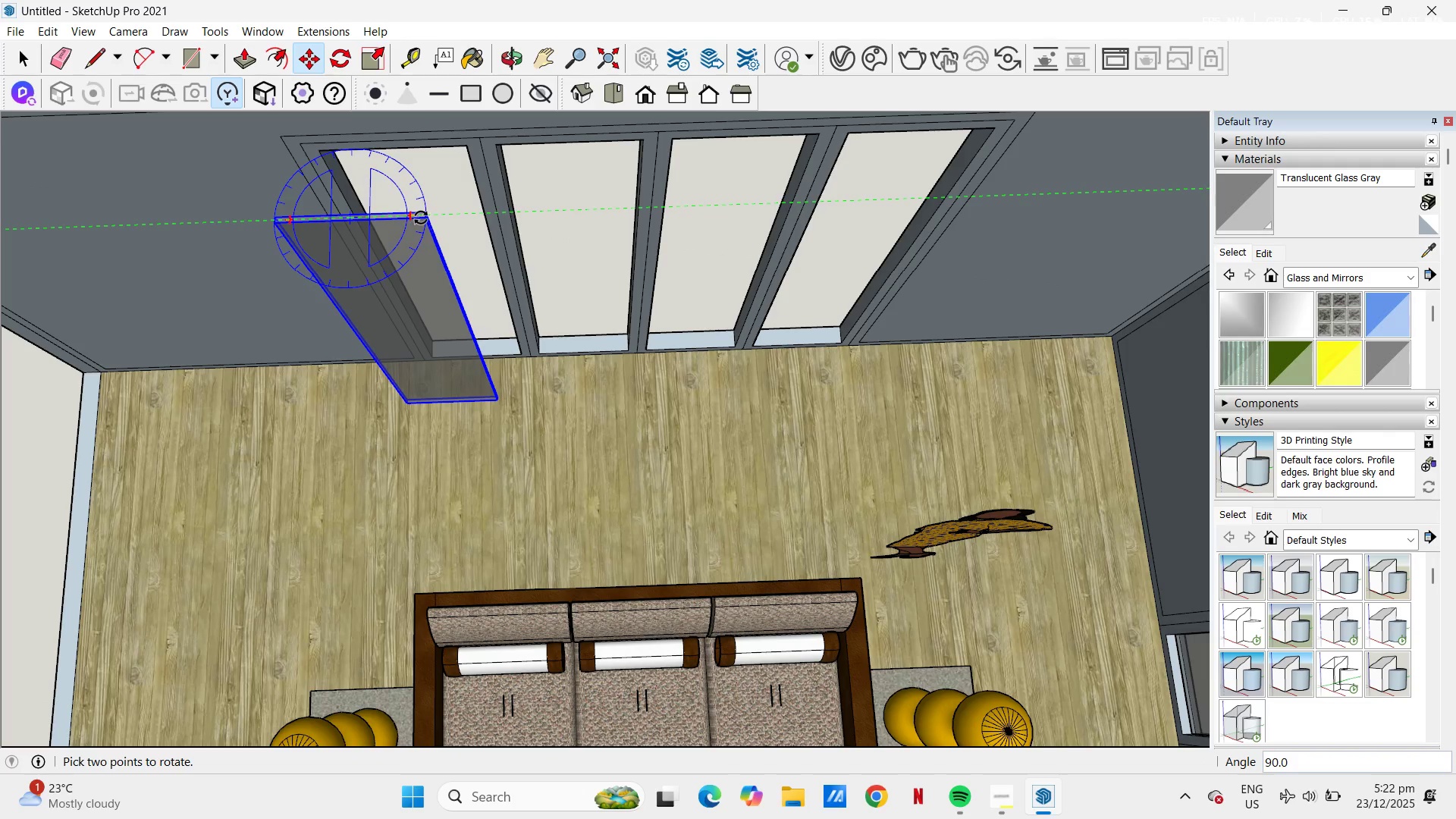 
left_click([422, 217])
 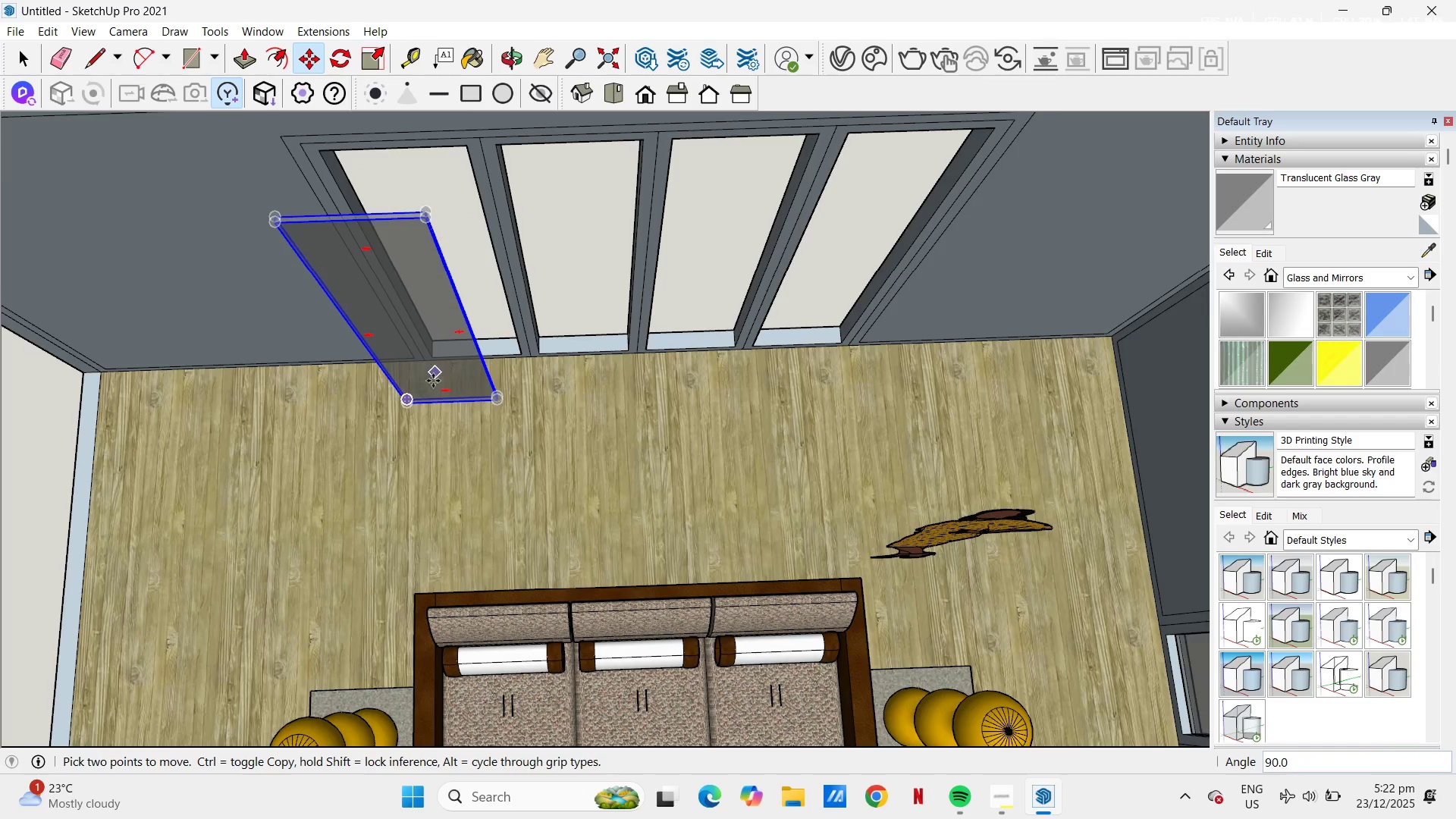 
scroll: coordinate [406, 433], scroll_direction: up, amount: 6.0
 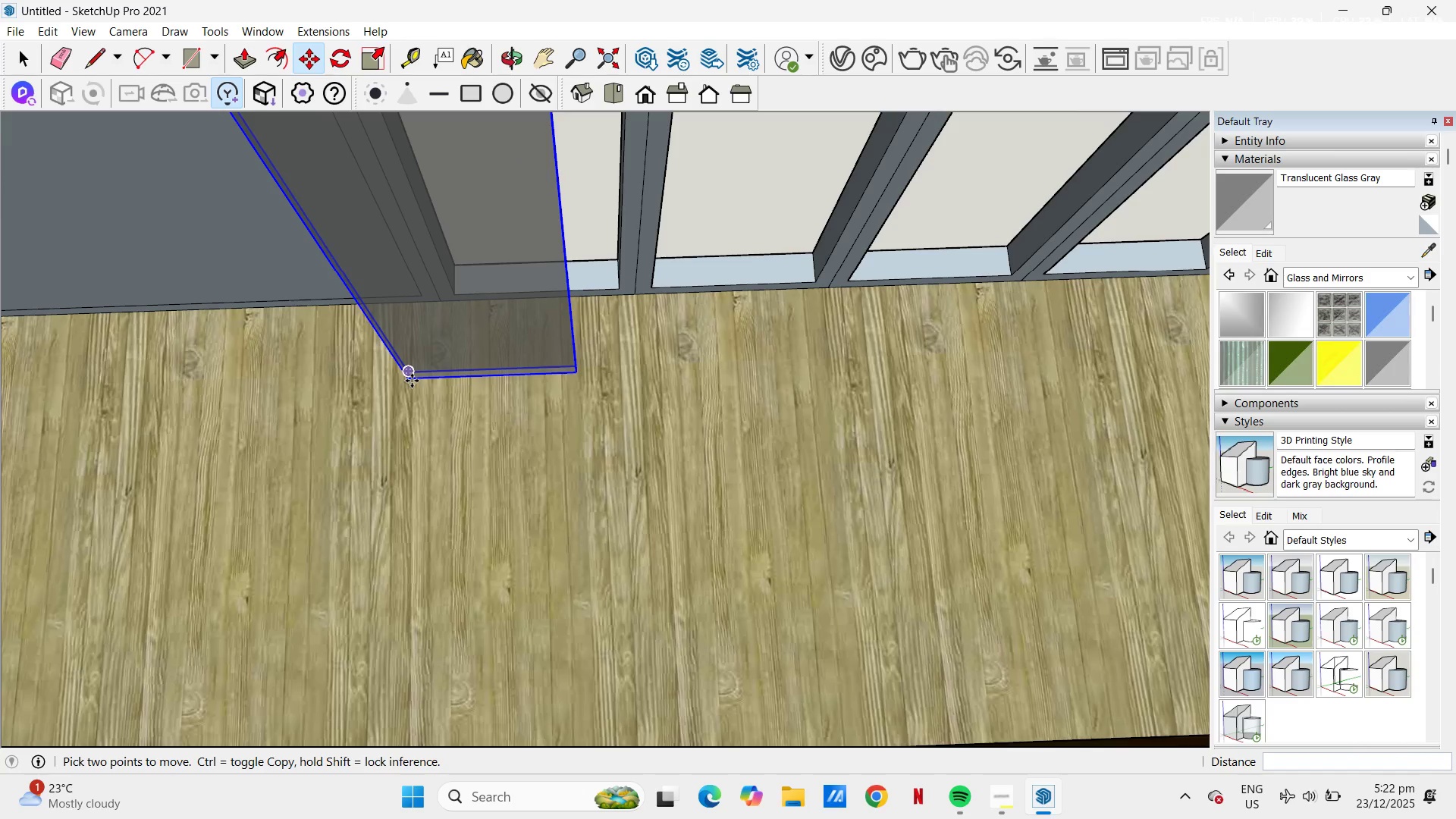 
left_click_drag(start_coordinate=[412, 381], to_coordinate=[414, 377])
 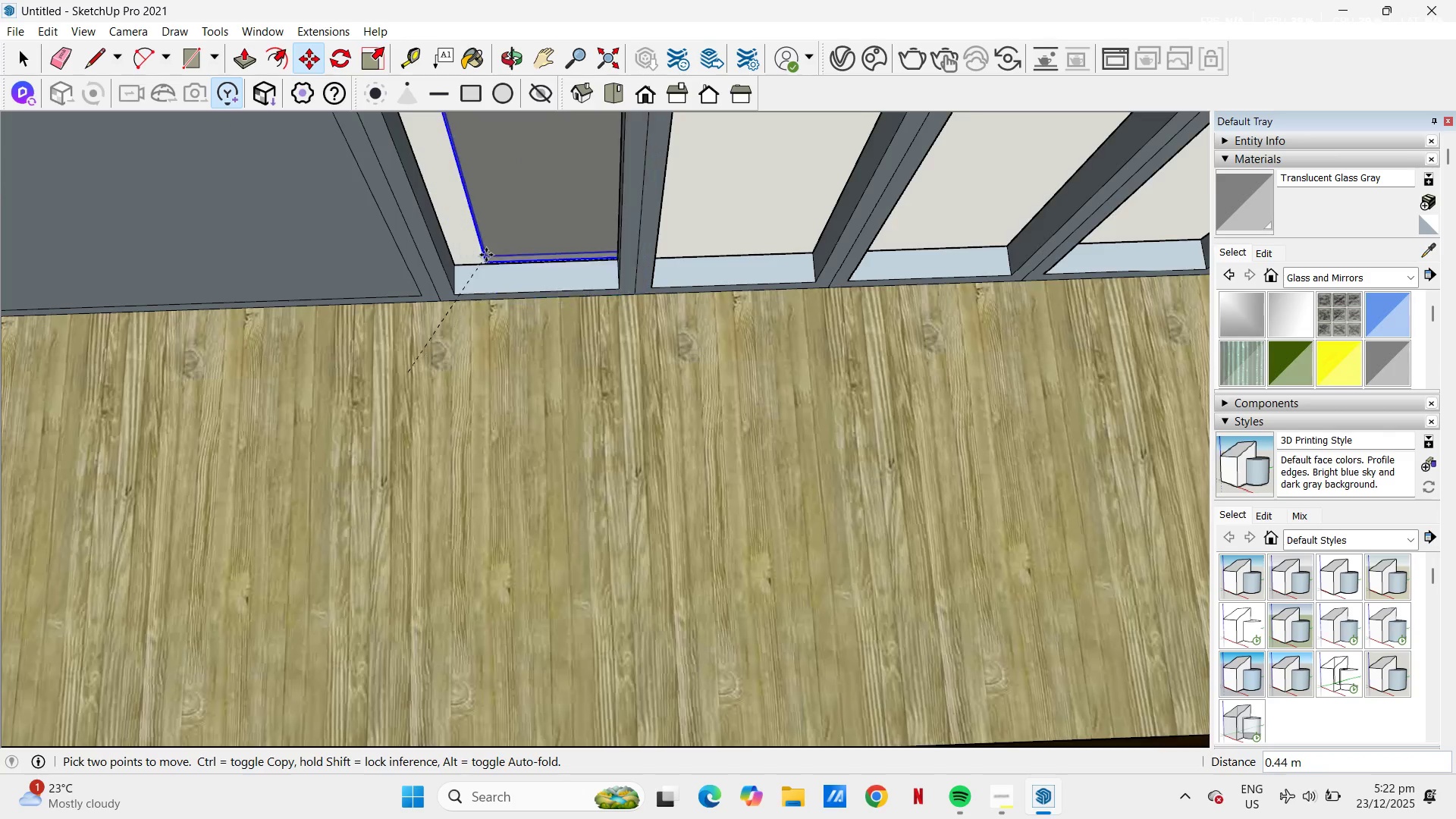 
scroll: coordinate [486, 255], scroll_direction: up, amount: 5.0
 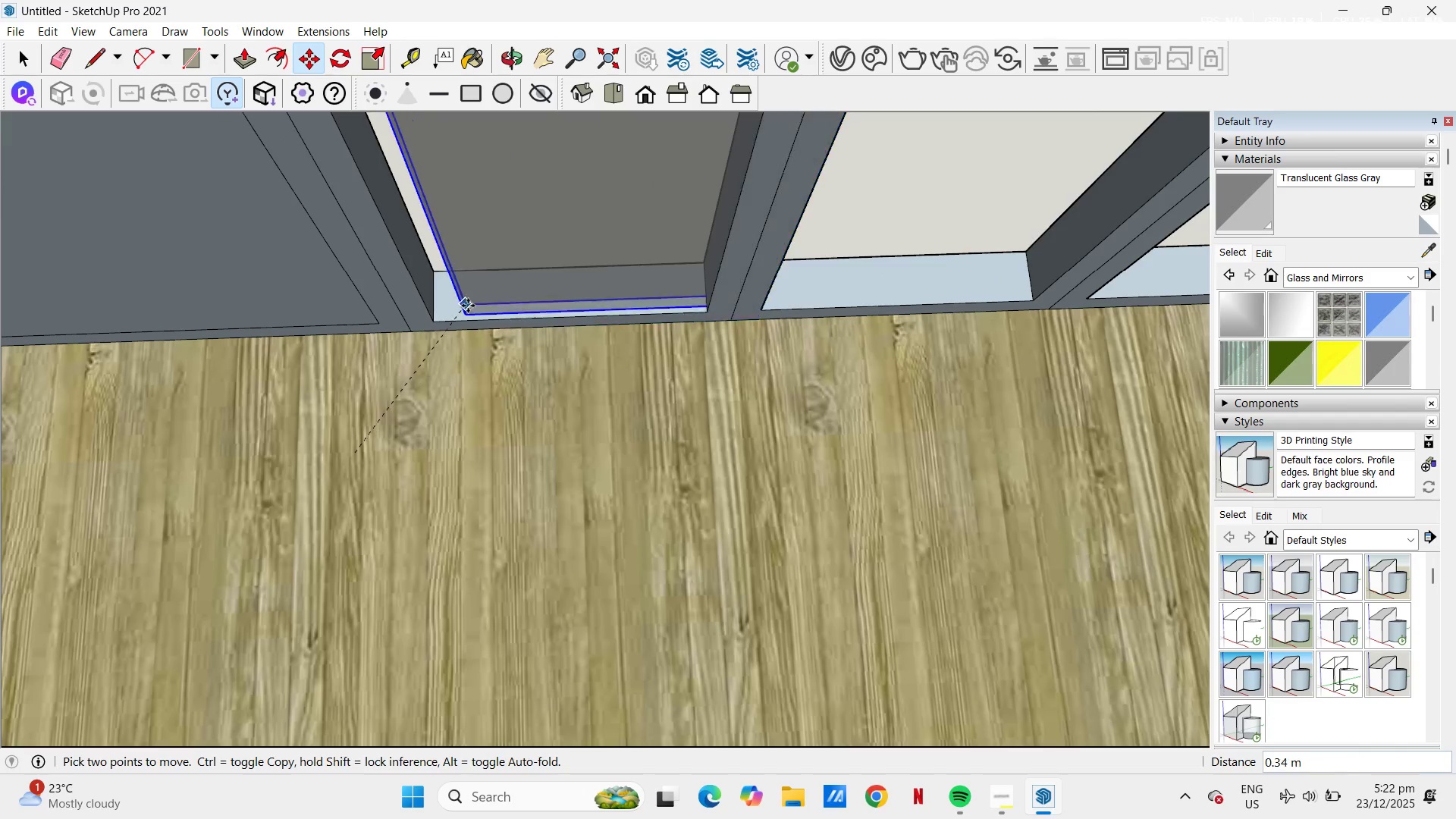 
left_click([459, 288])
 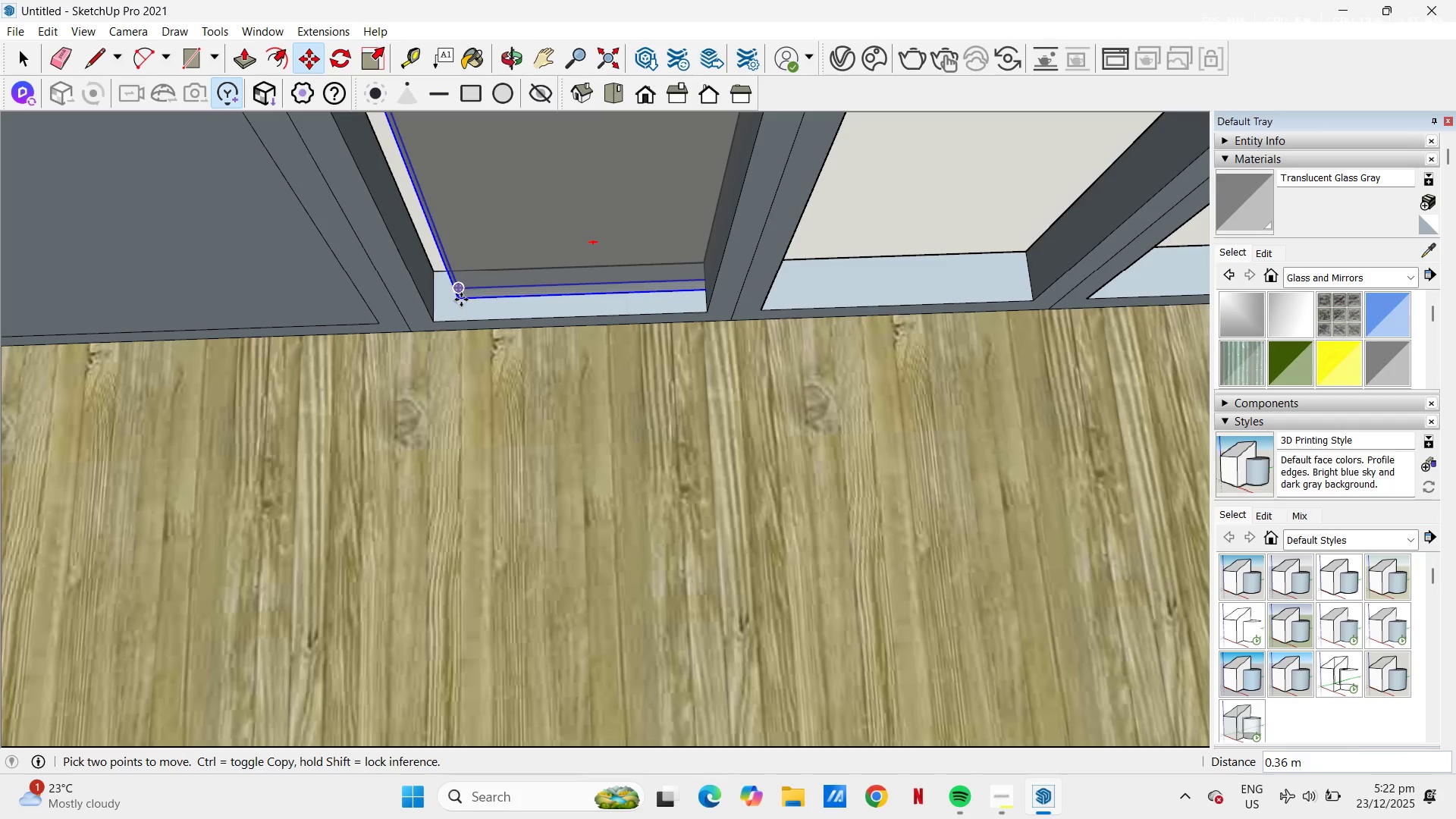 
left_click([460, 299])
 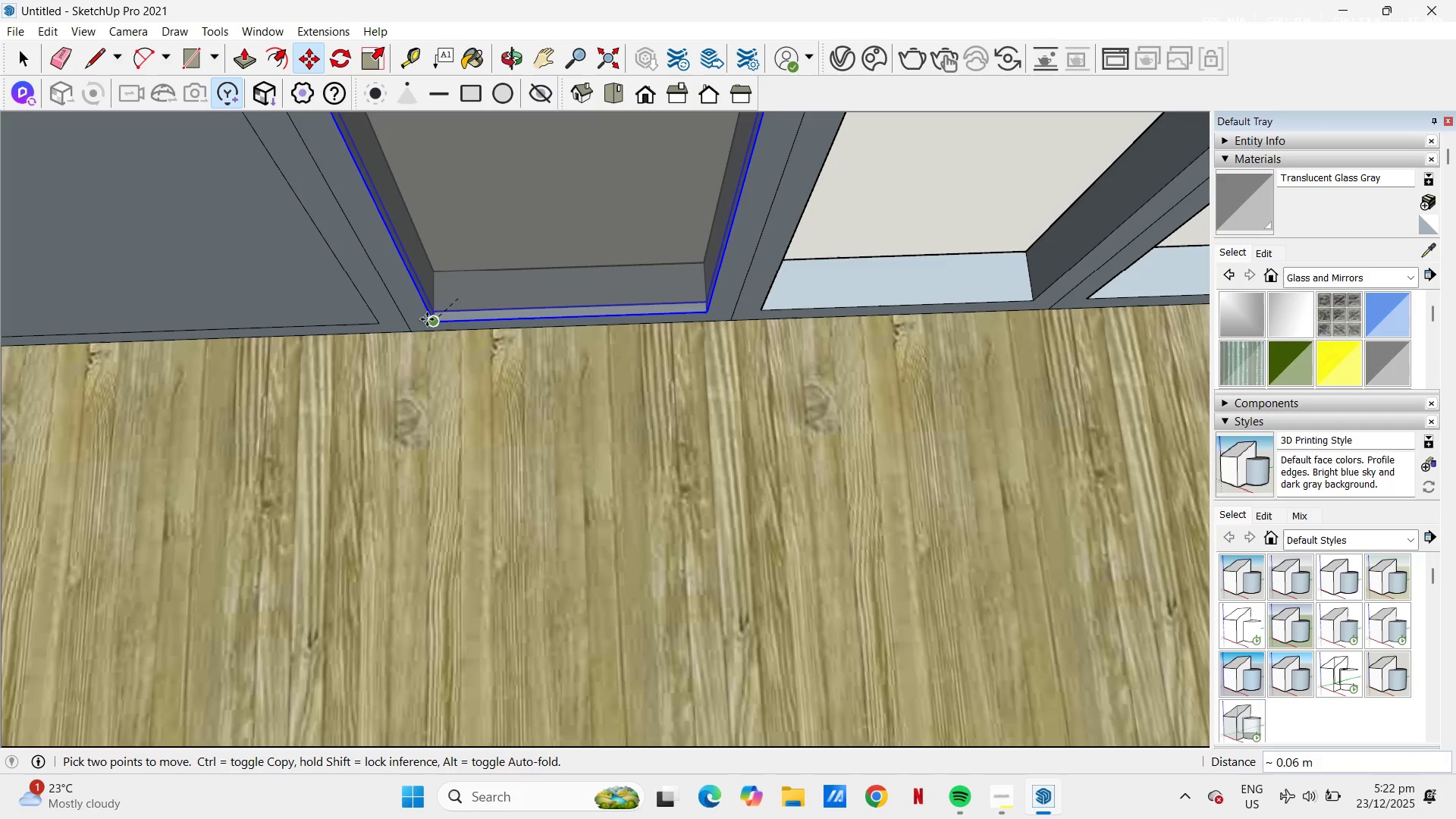 
left_click([427, 319])
 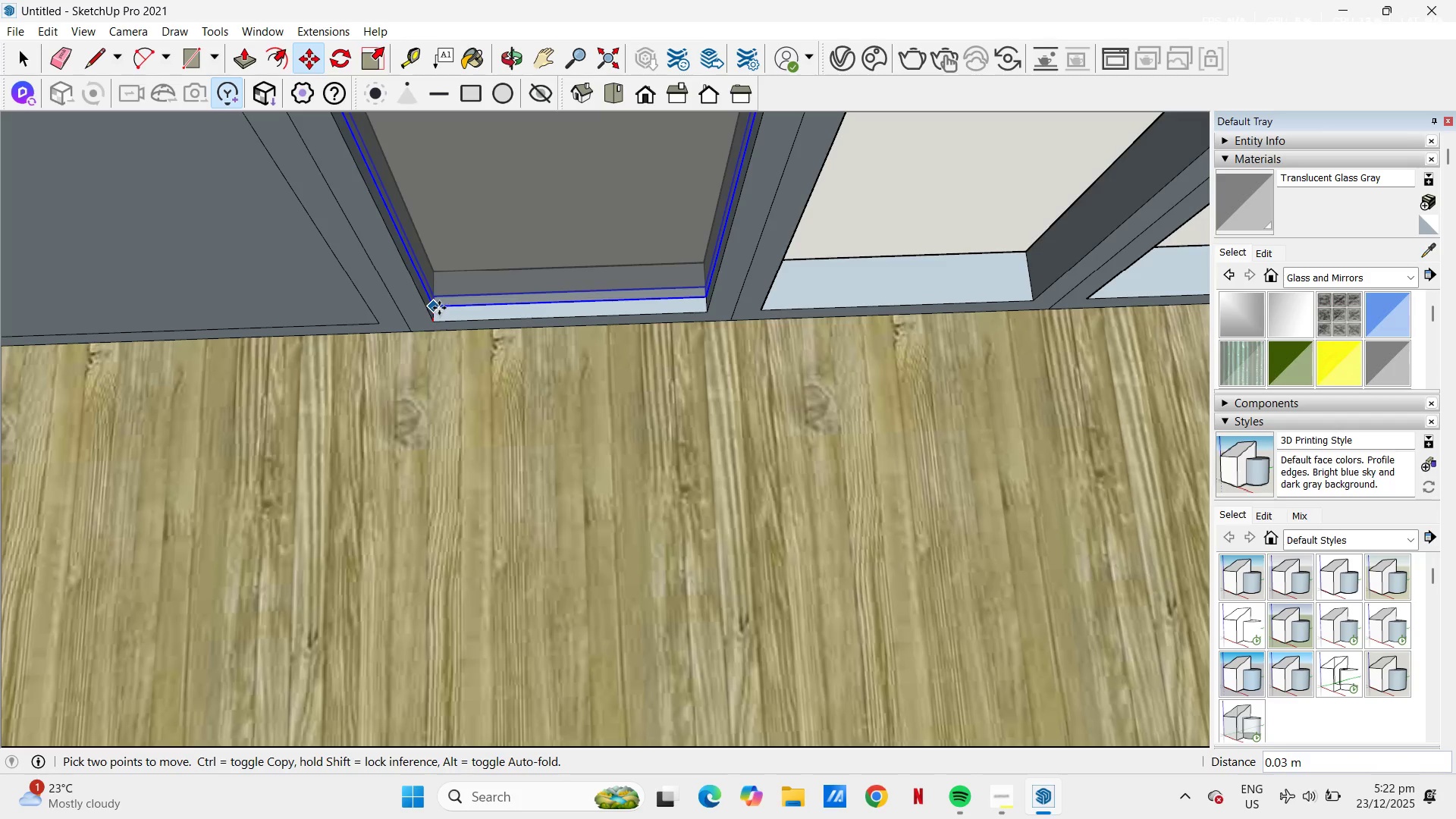 
left_click([438, 302])
 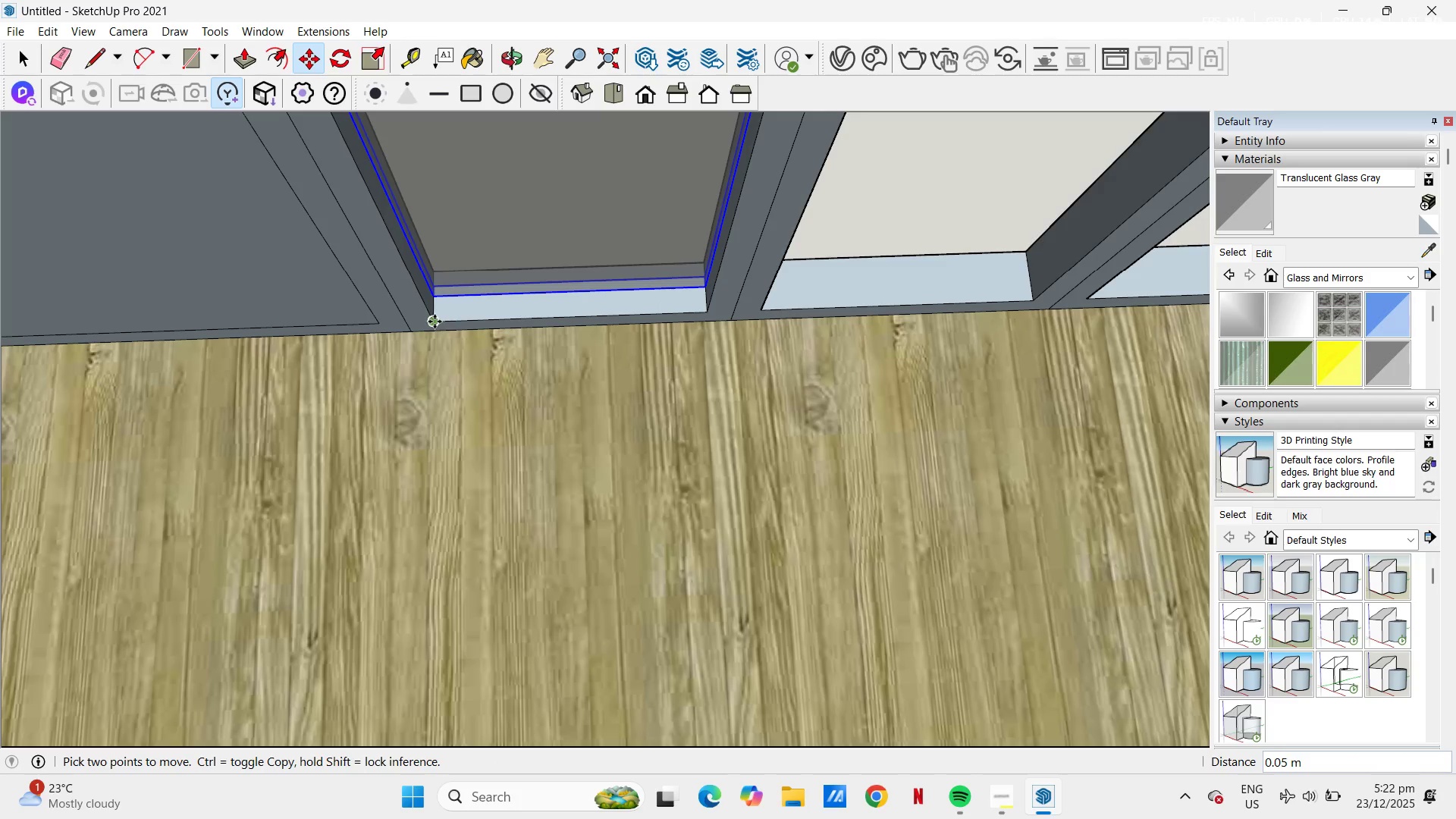 
left_click([435, 322])
 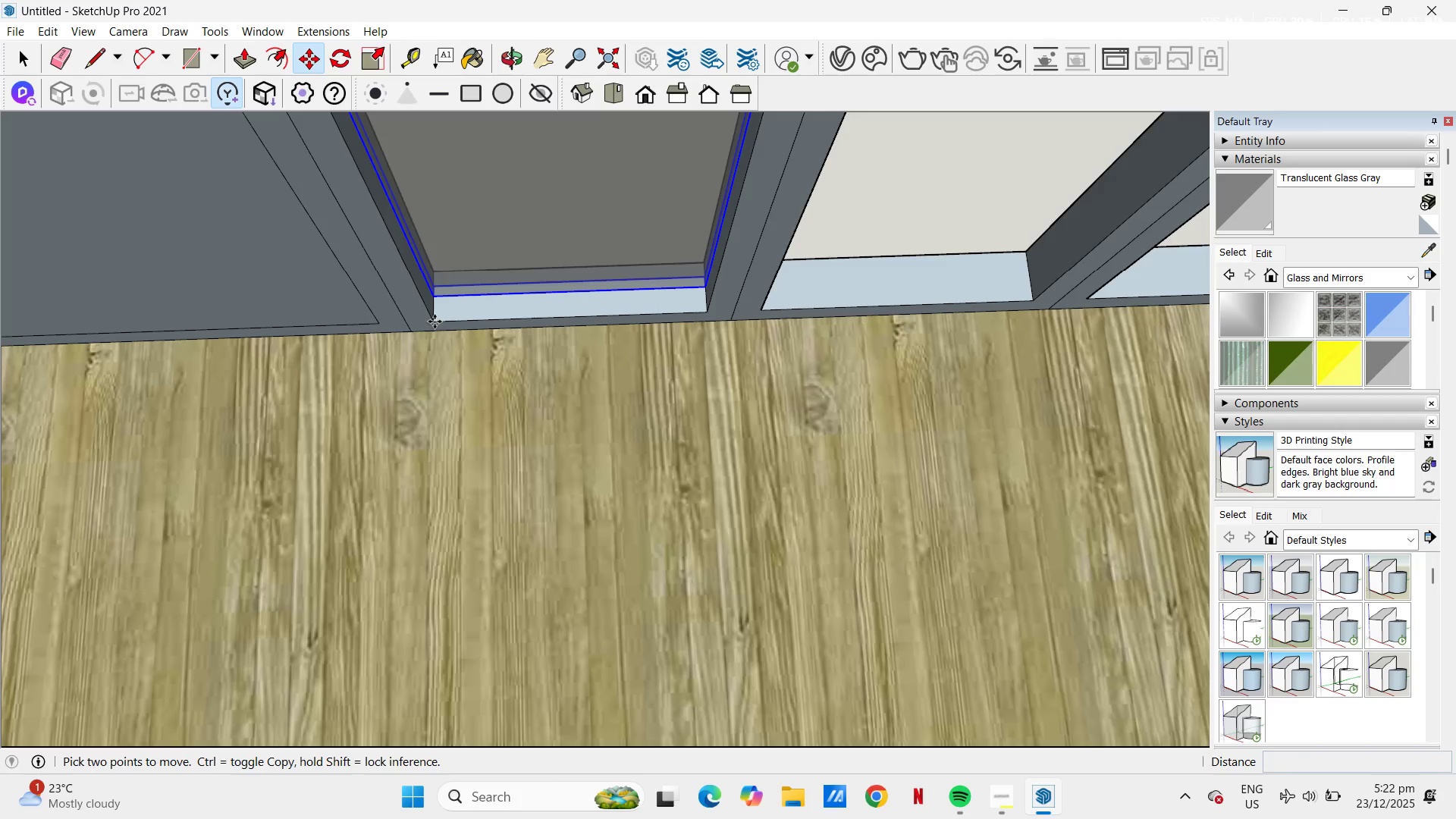 
key(Control+ControlLeft)
 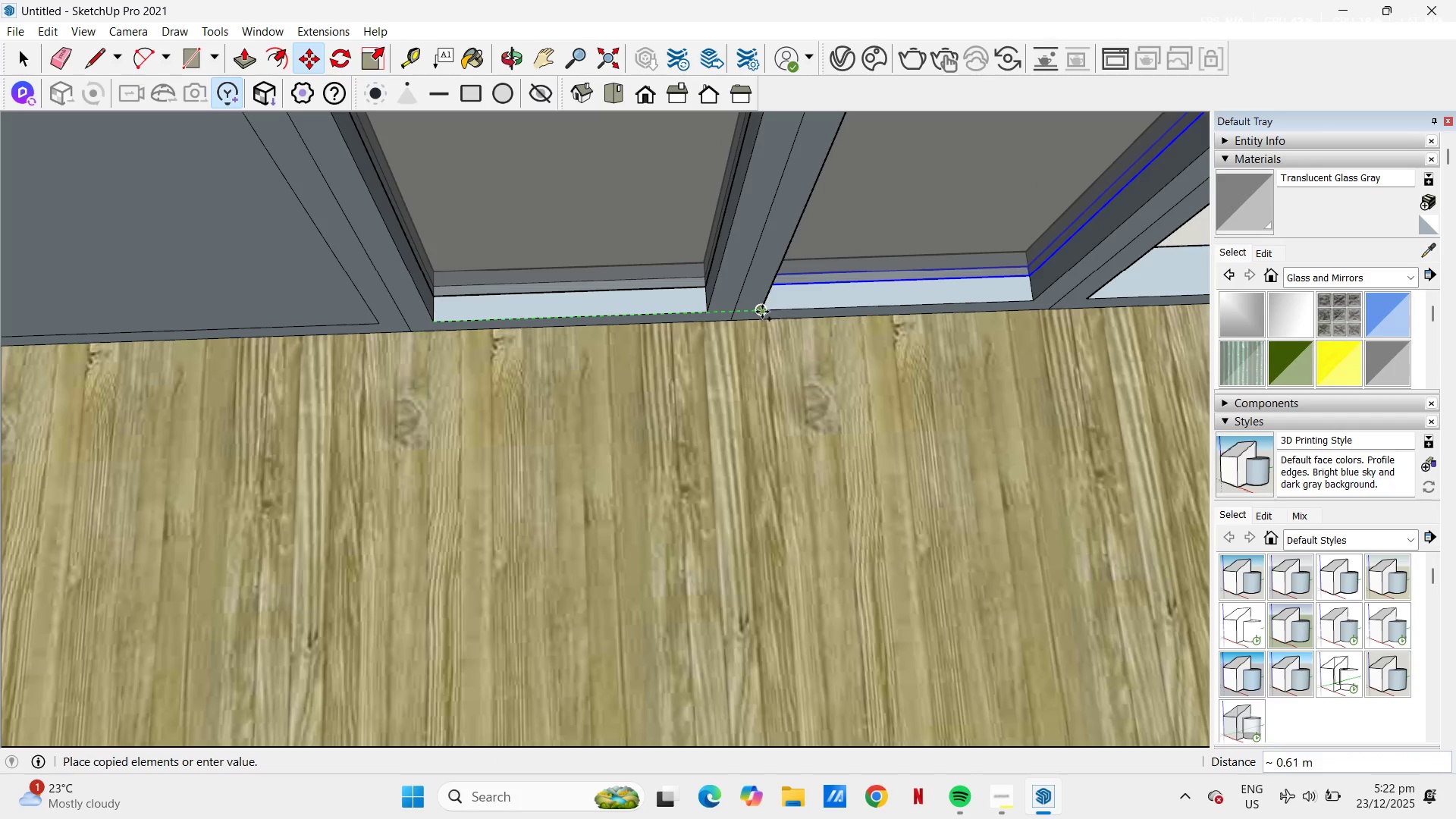 
left_click([764, 310])
 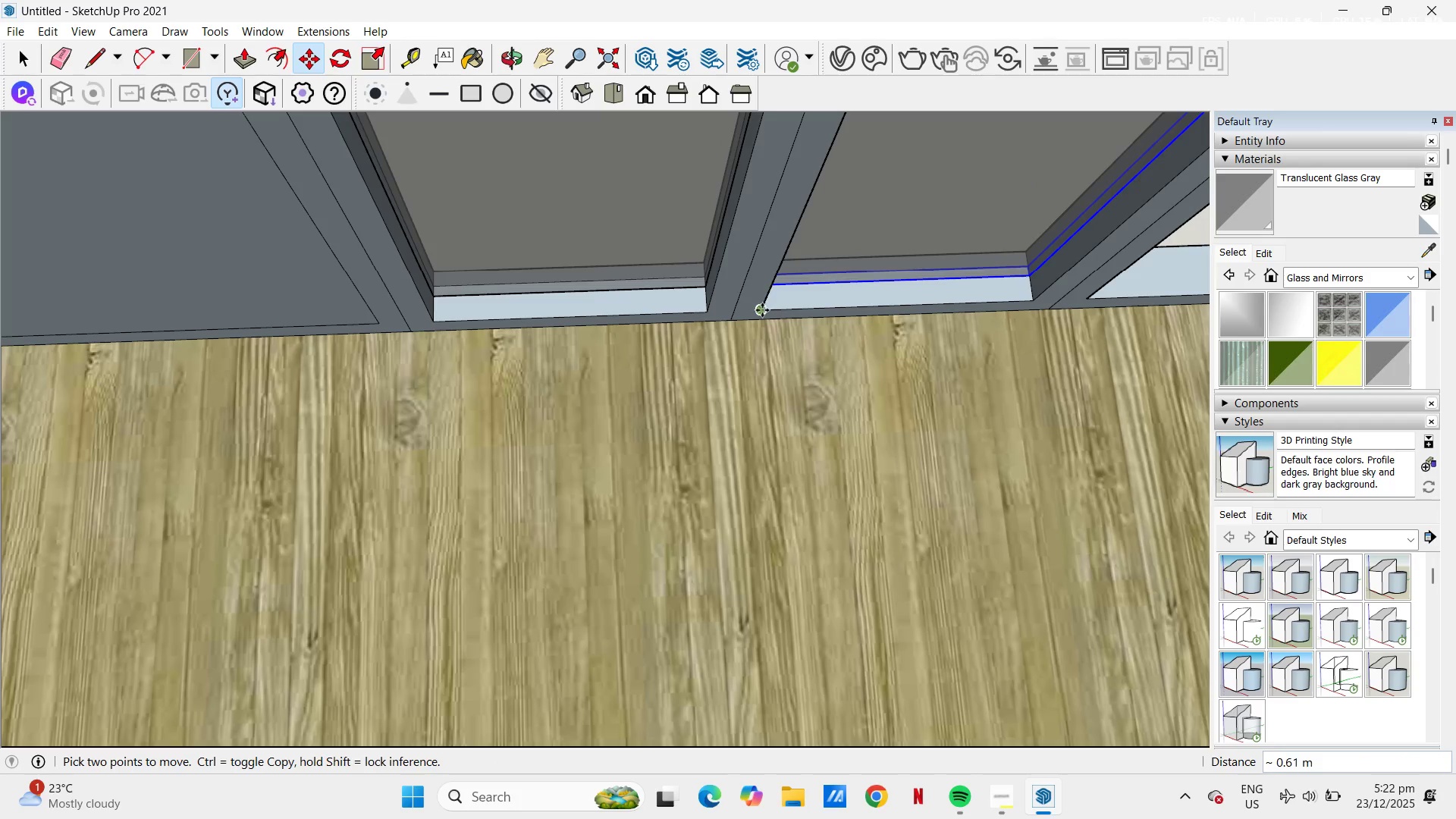 
left_click([762, 310])
 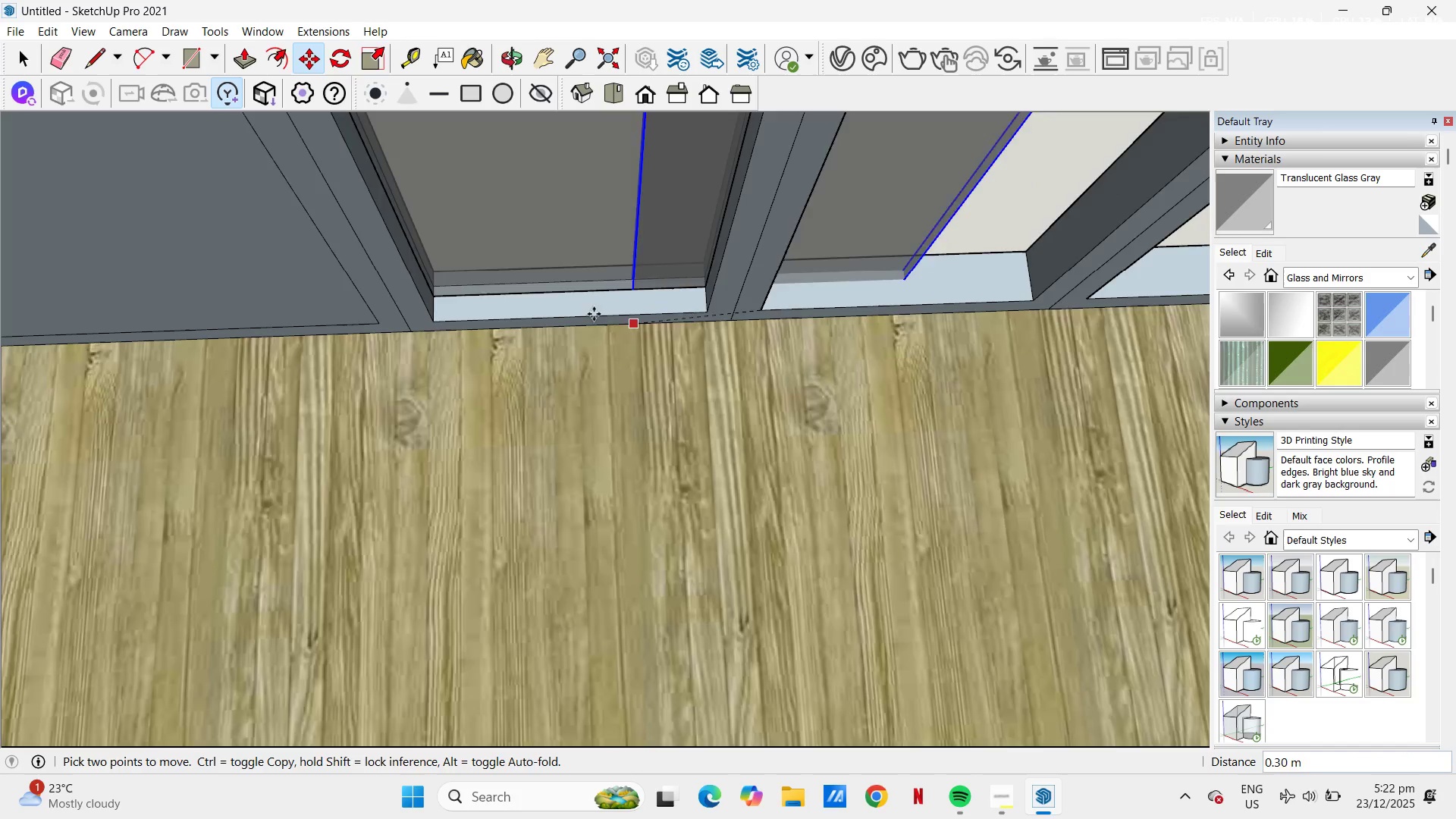 
key(Control+ControlLeft)
 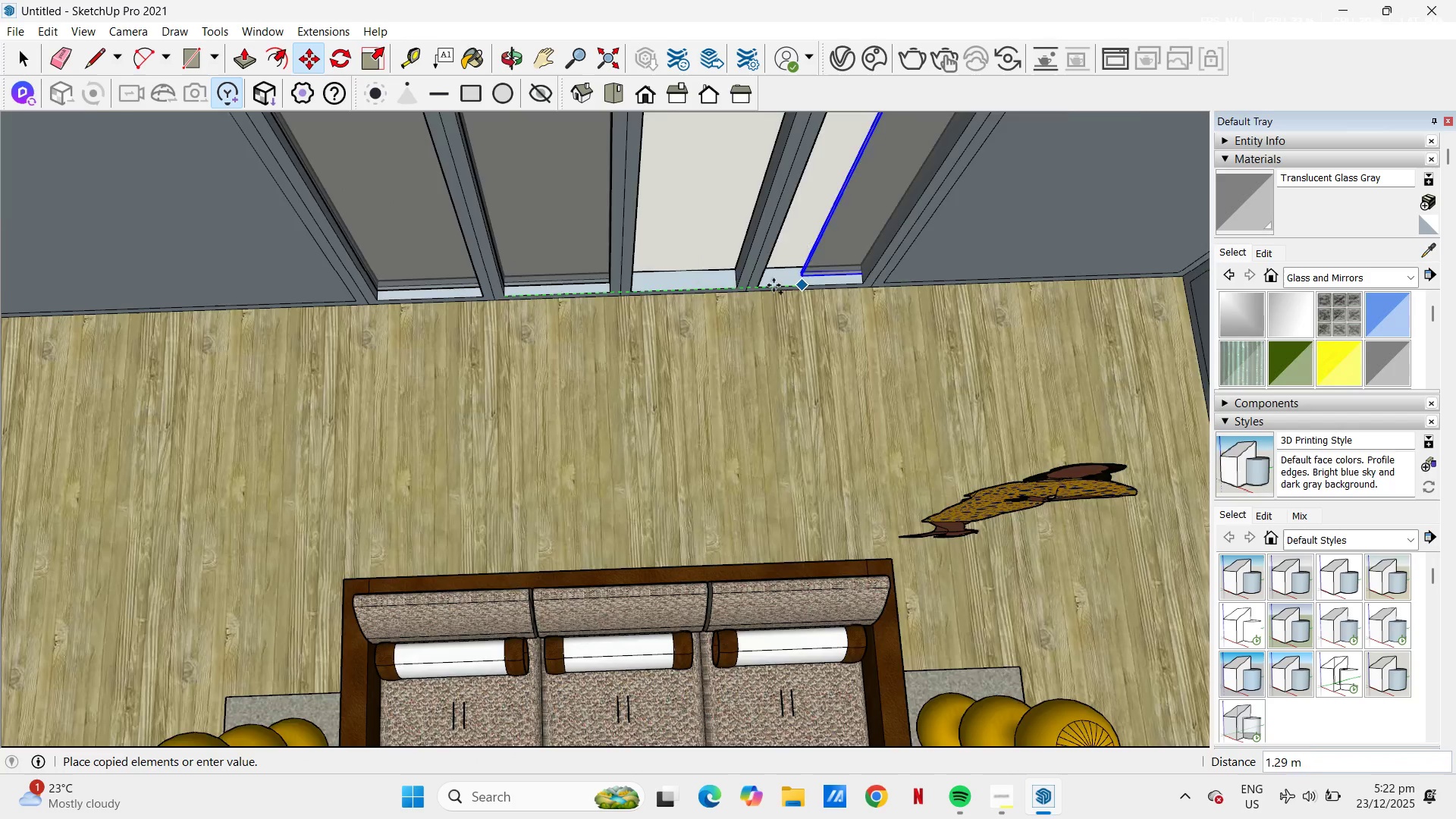 
scroll: coordinate [304, 291], scroll_direction: down, amount: 11.0
 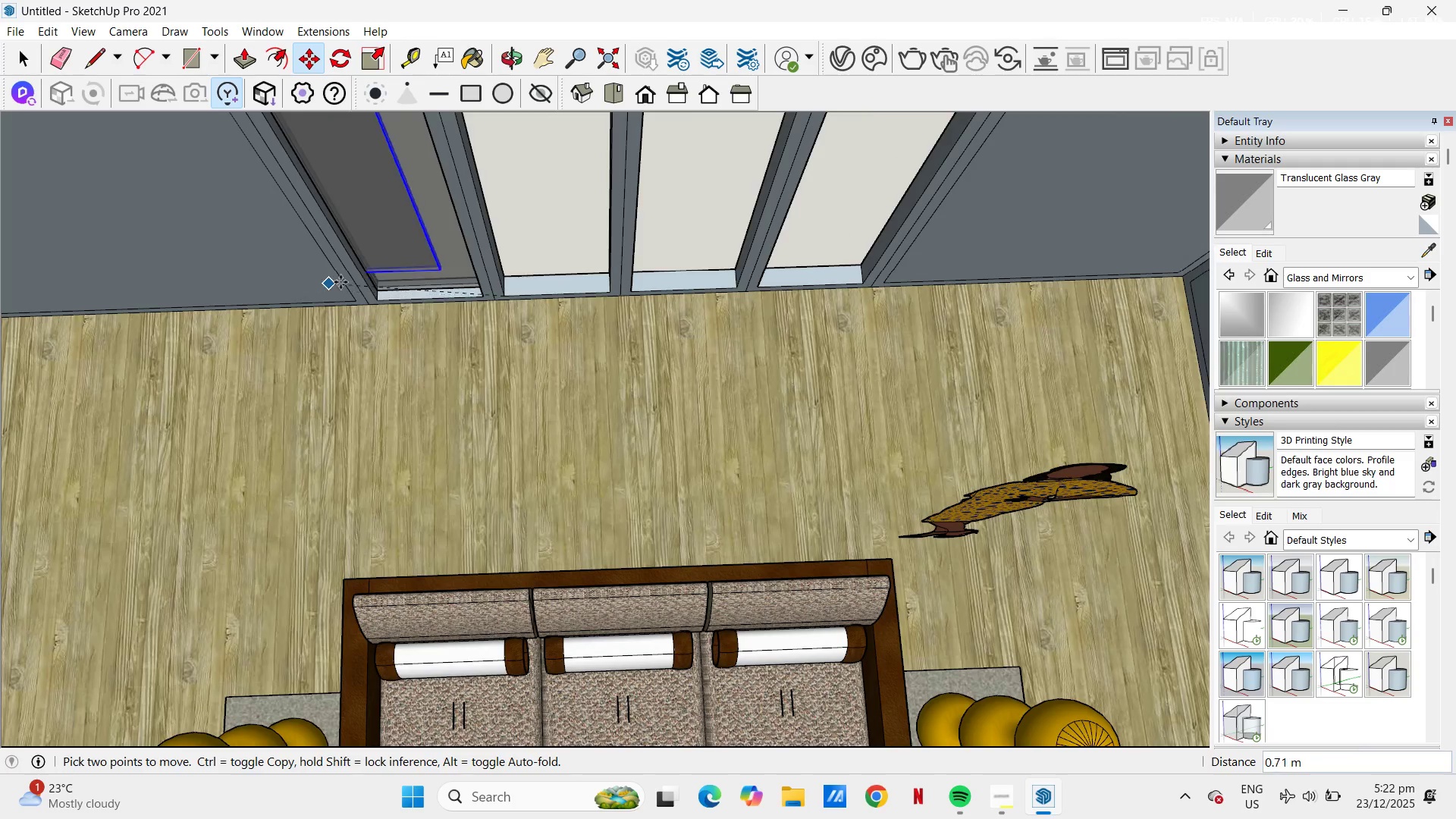 
scroll: coordinate [670, 287], scroll_direction: up, amount: 10.0
 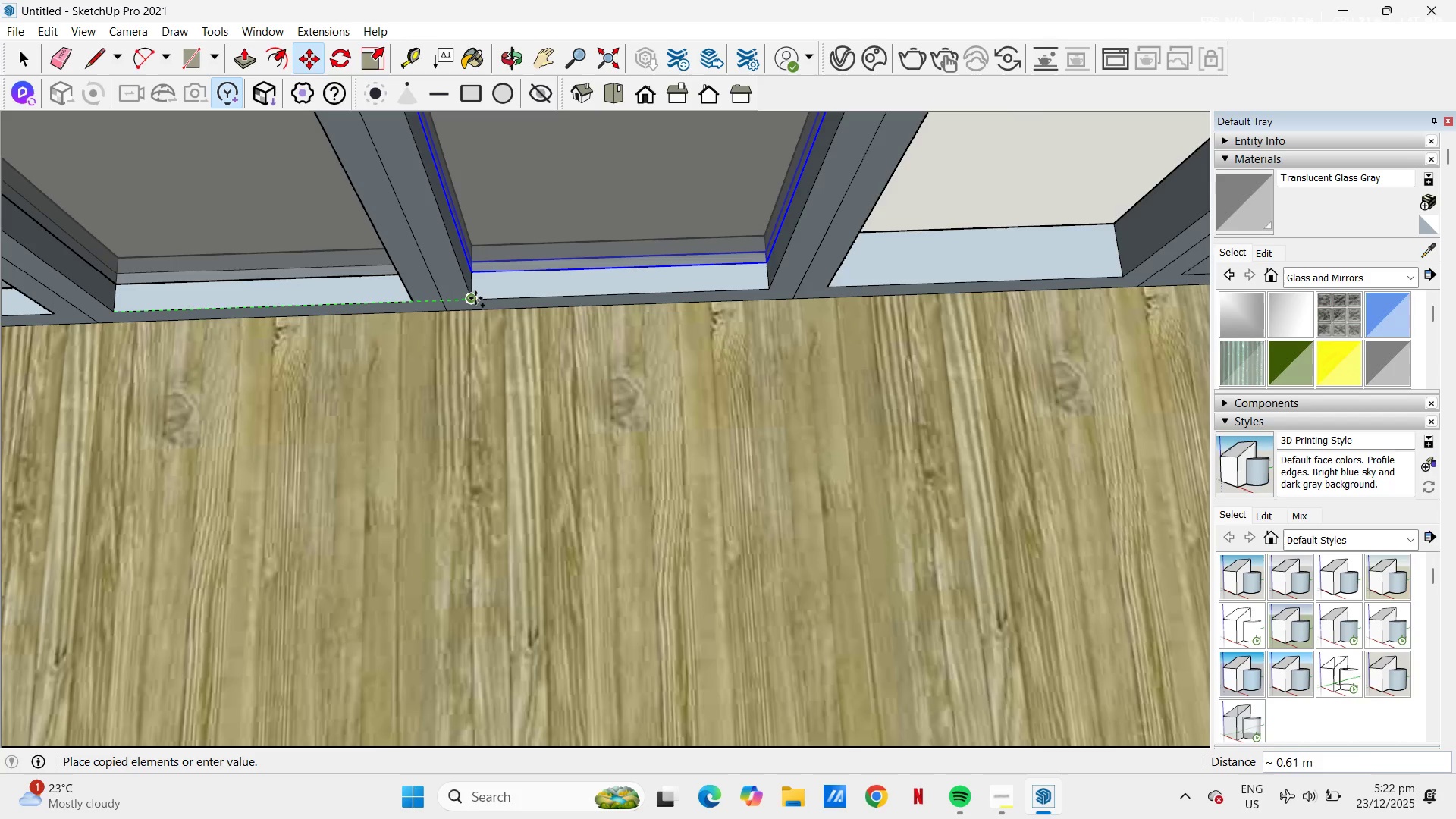 
left_click([472, 298])
 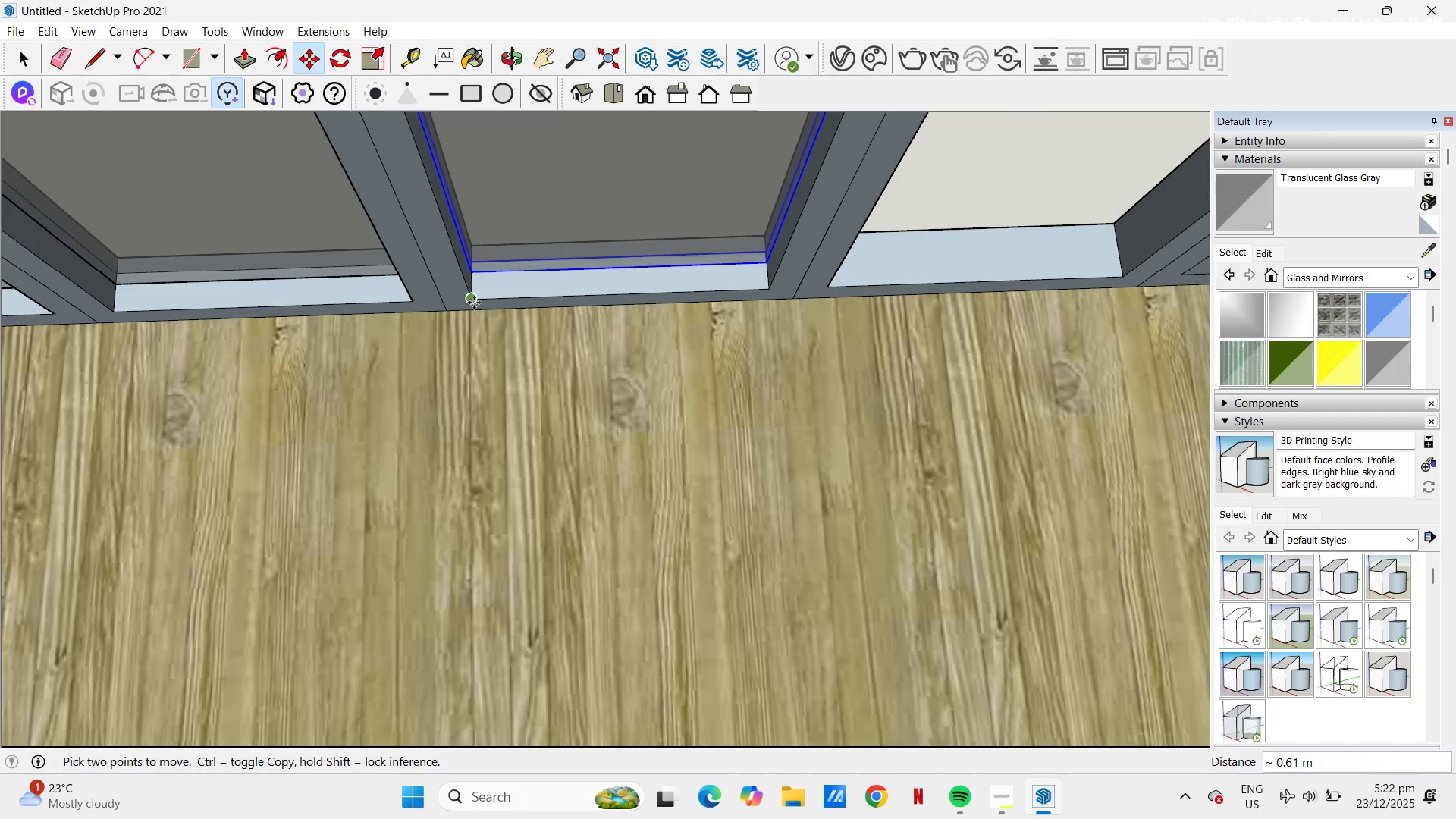 
left_click([471, 300])
 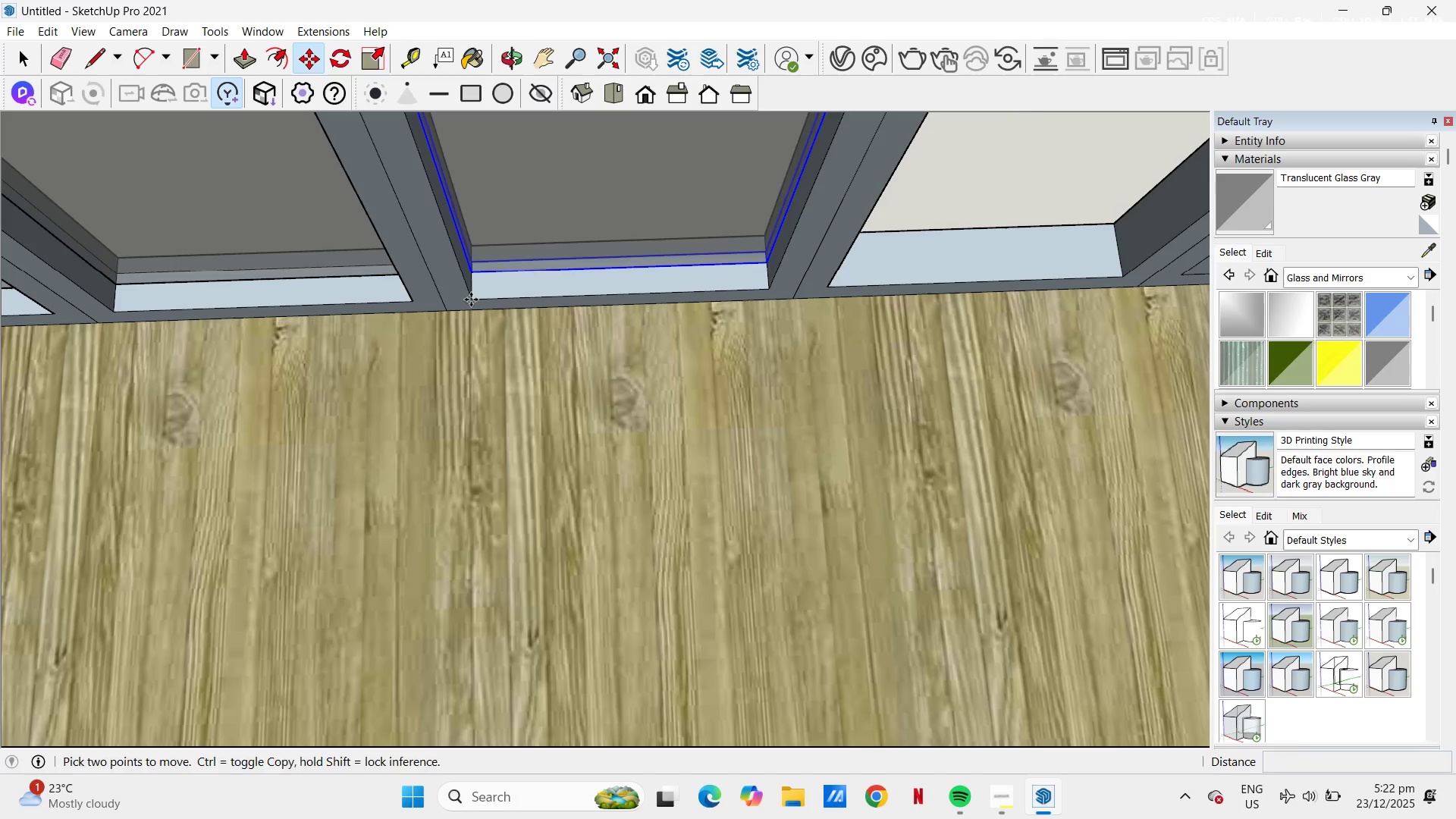 
key(Control+ControlLeft)
 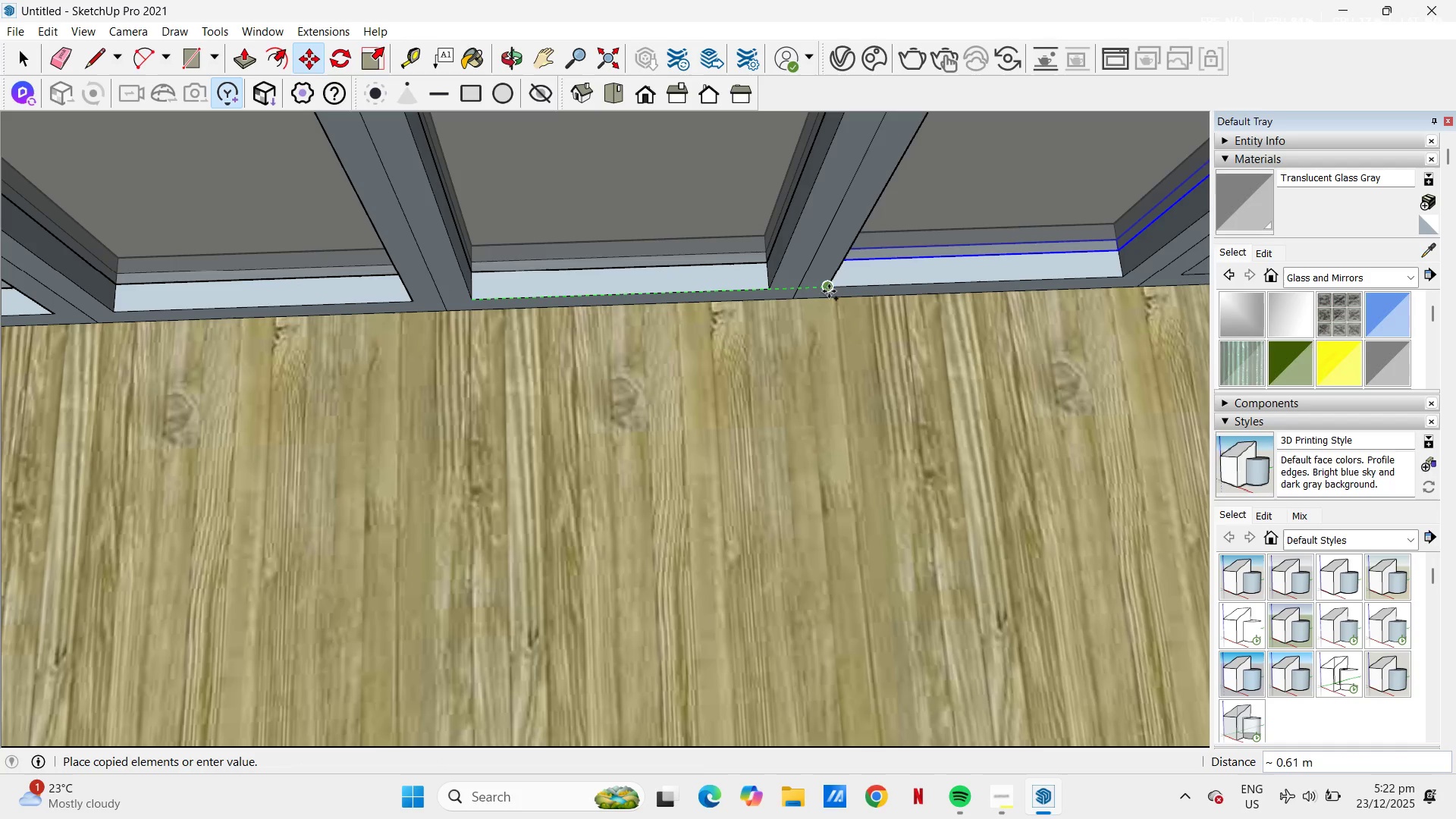 
left_click([831, 289])
 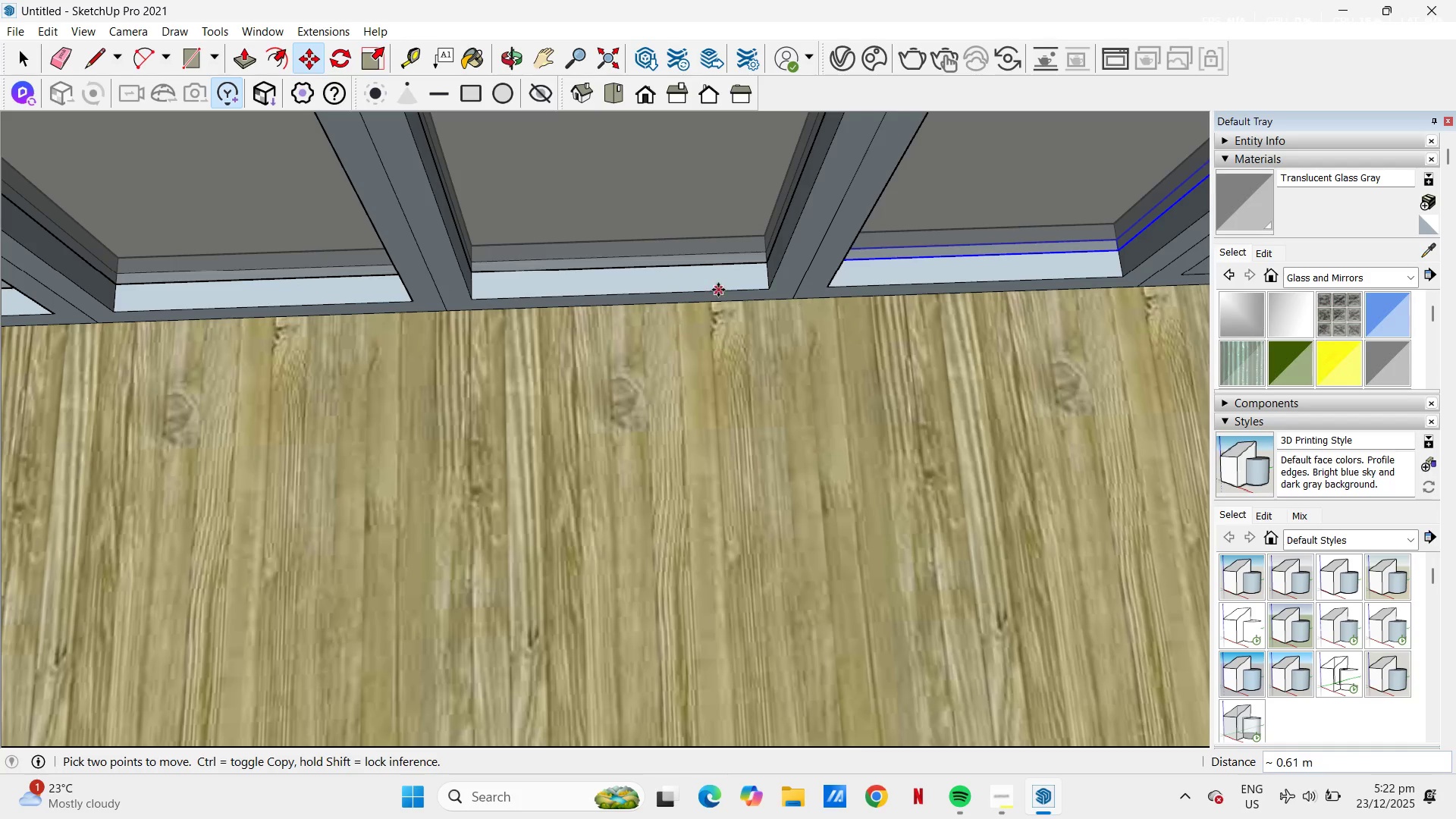 
key(Space)
 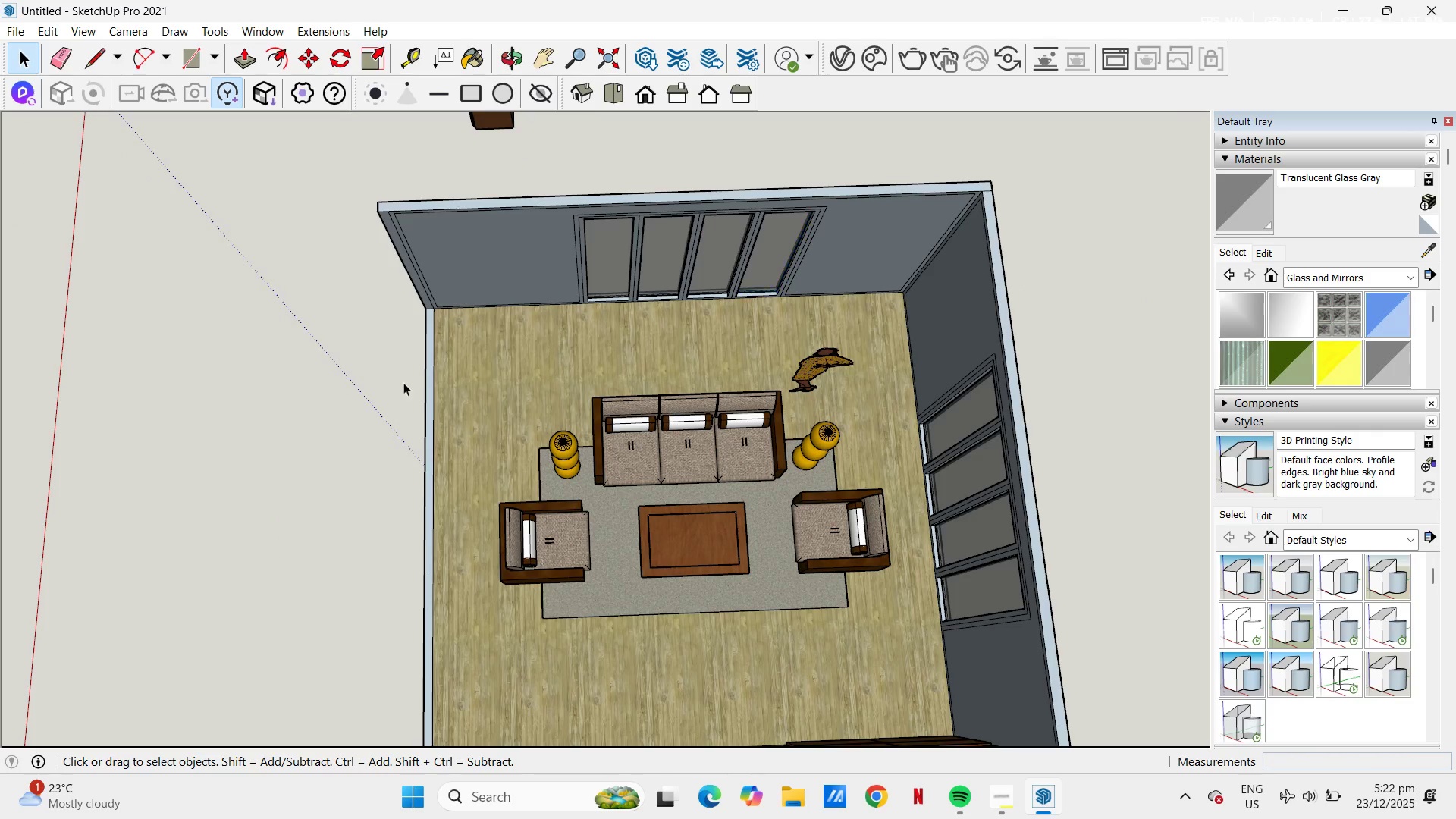 
scroll: coordinate [705, 400], scroll_direction: down, amount: 24.0
 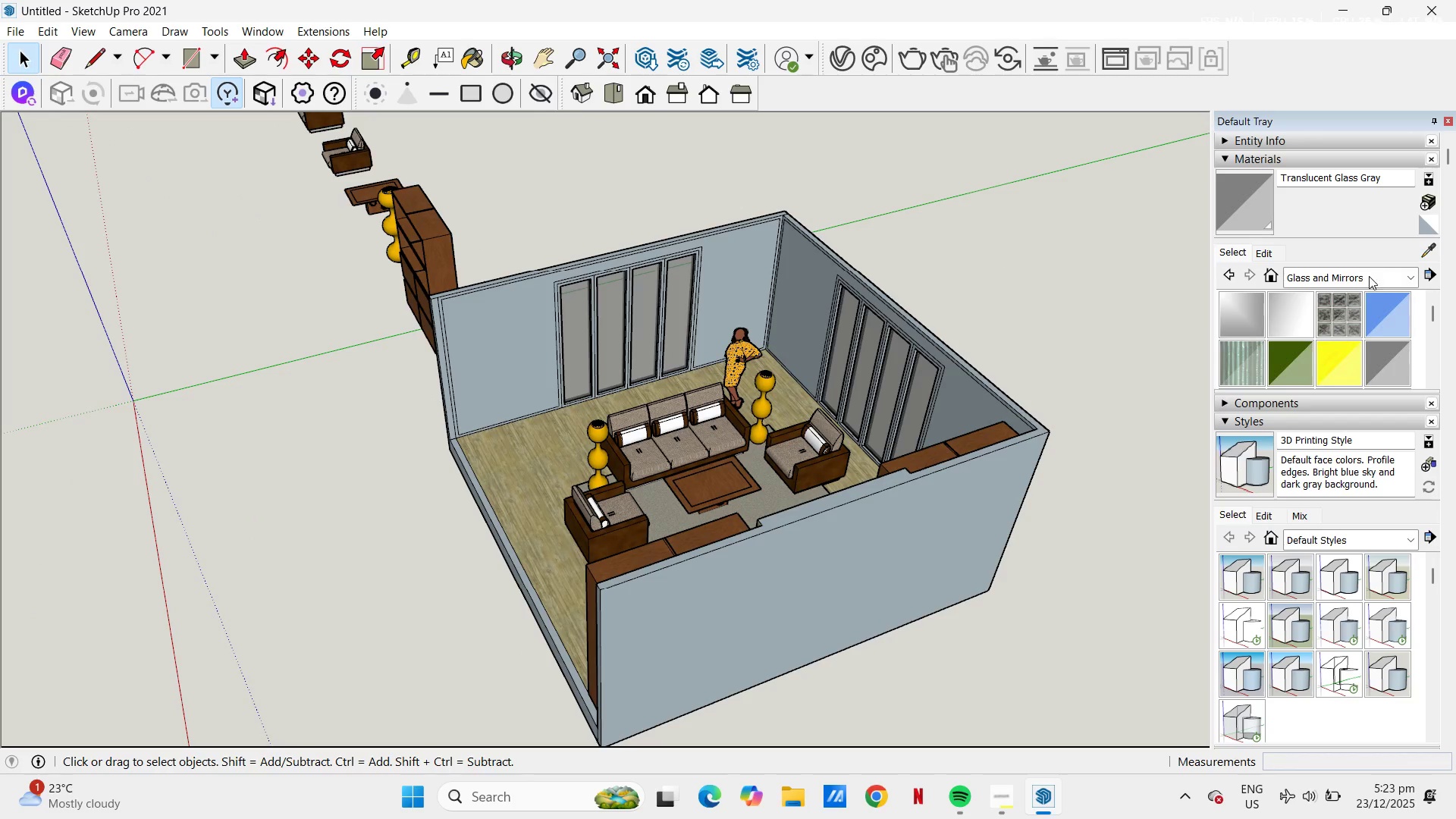 
left_click([1392, 278])
 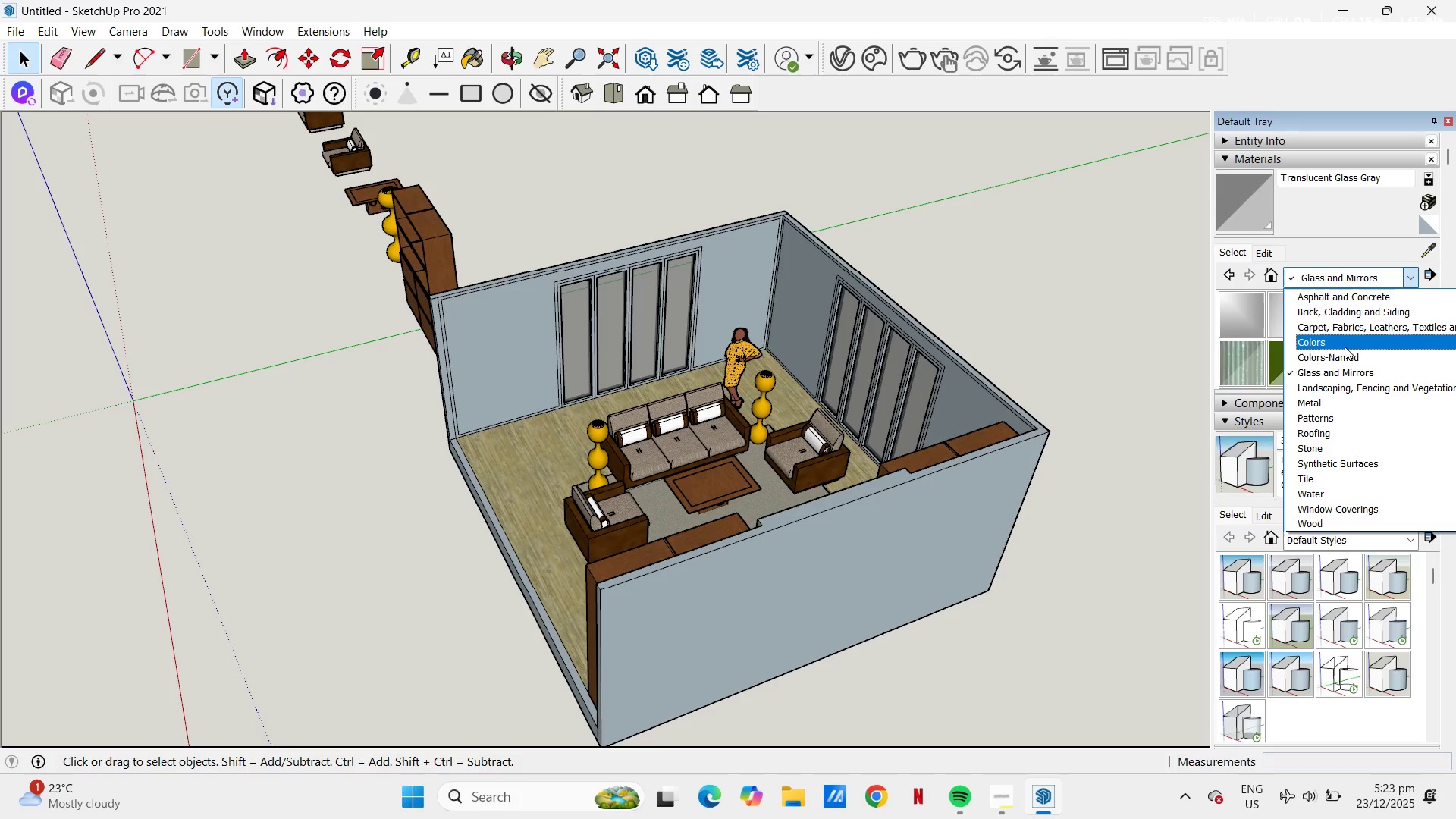 
left_click([1346, 345])
 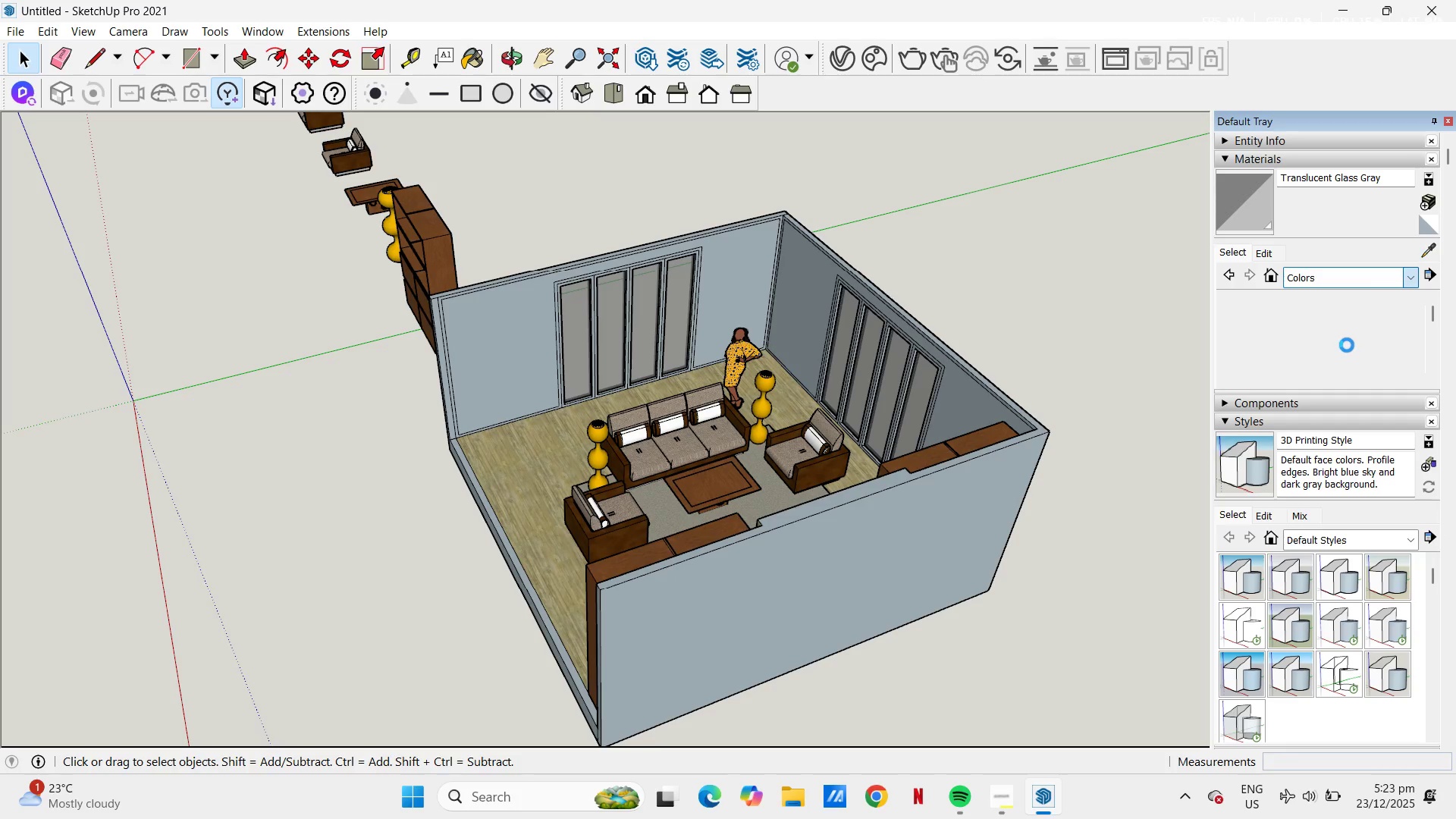 
scroll: coordinate [1341, 344], scroll_direction: down, amount: 15.0
 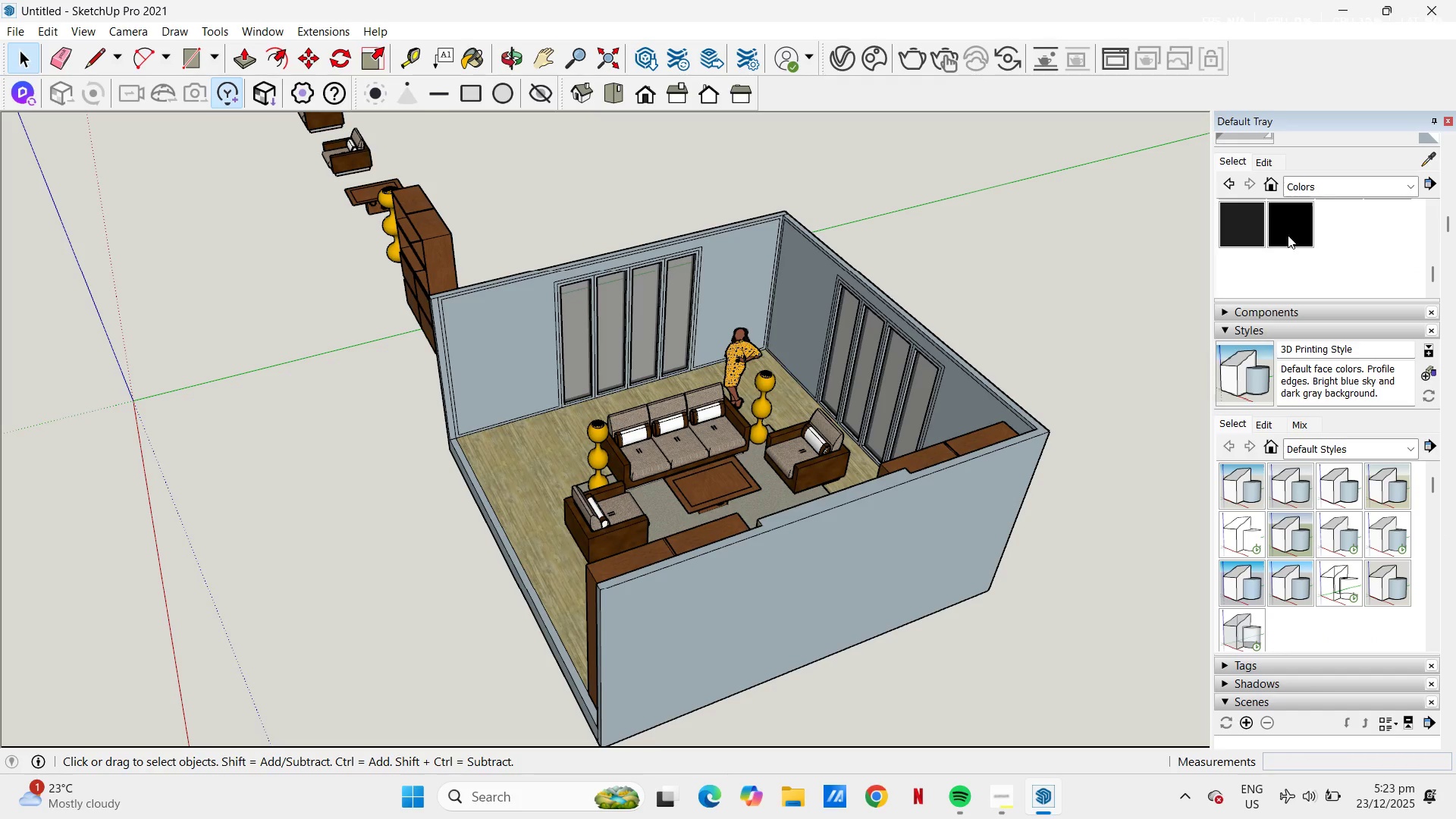 
left_click([1287, 233])
 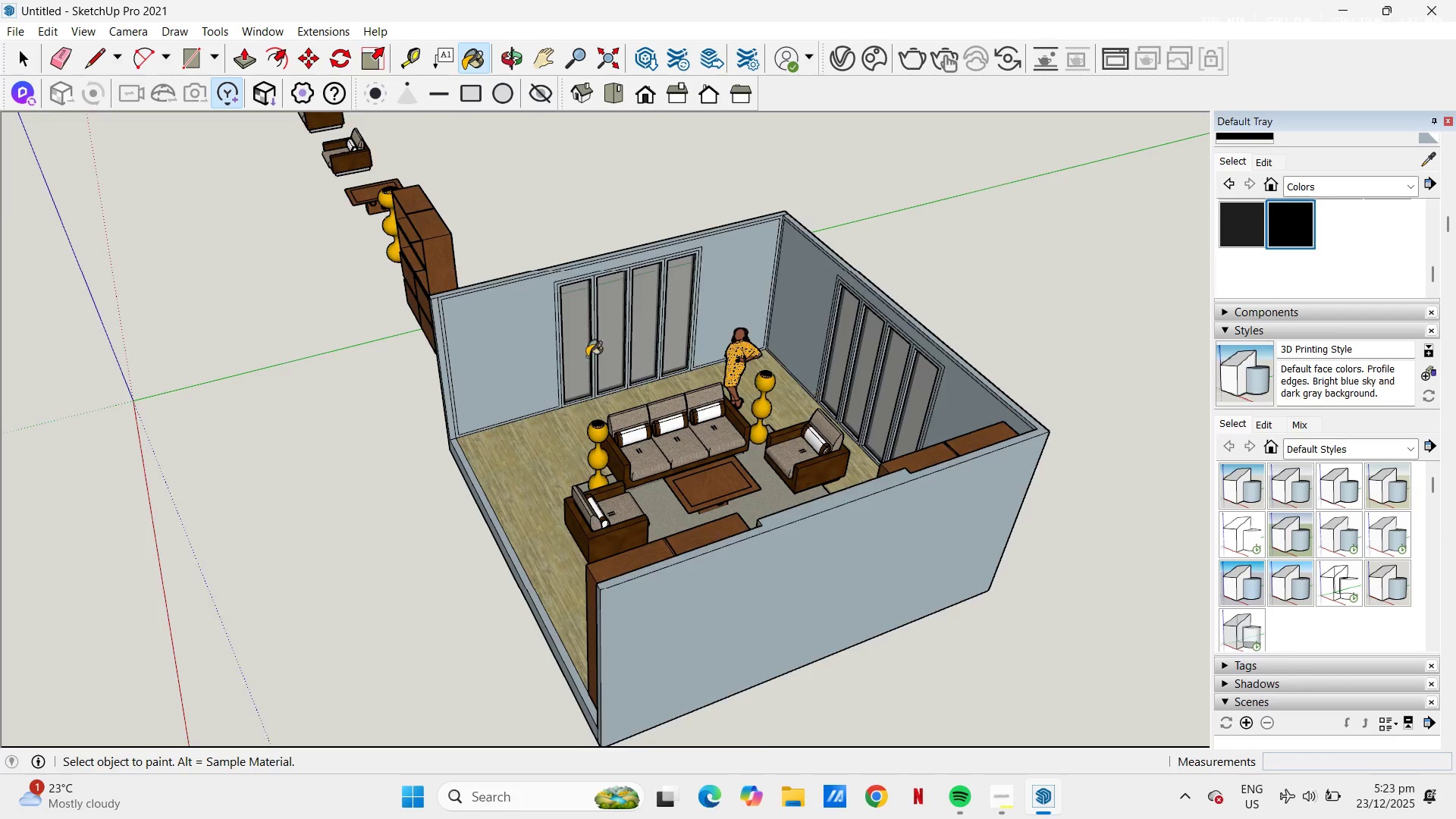 
scroll: coordinate [548, 259], scroll_direction: up, amount: 13.0
 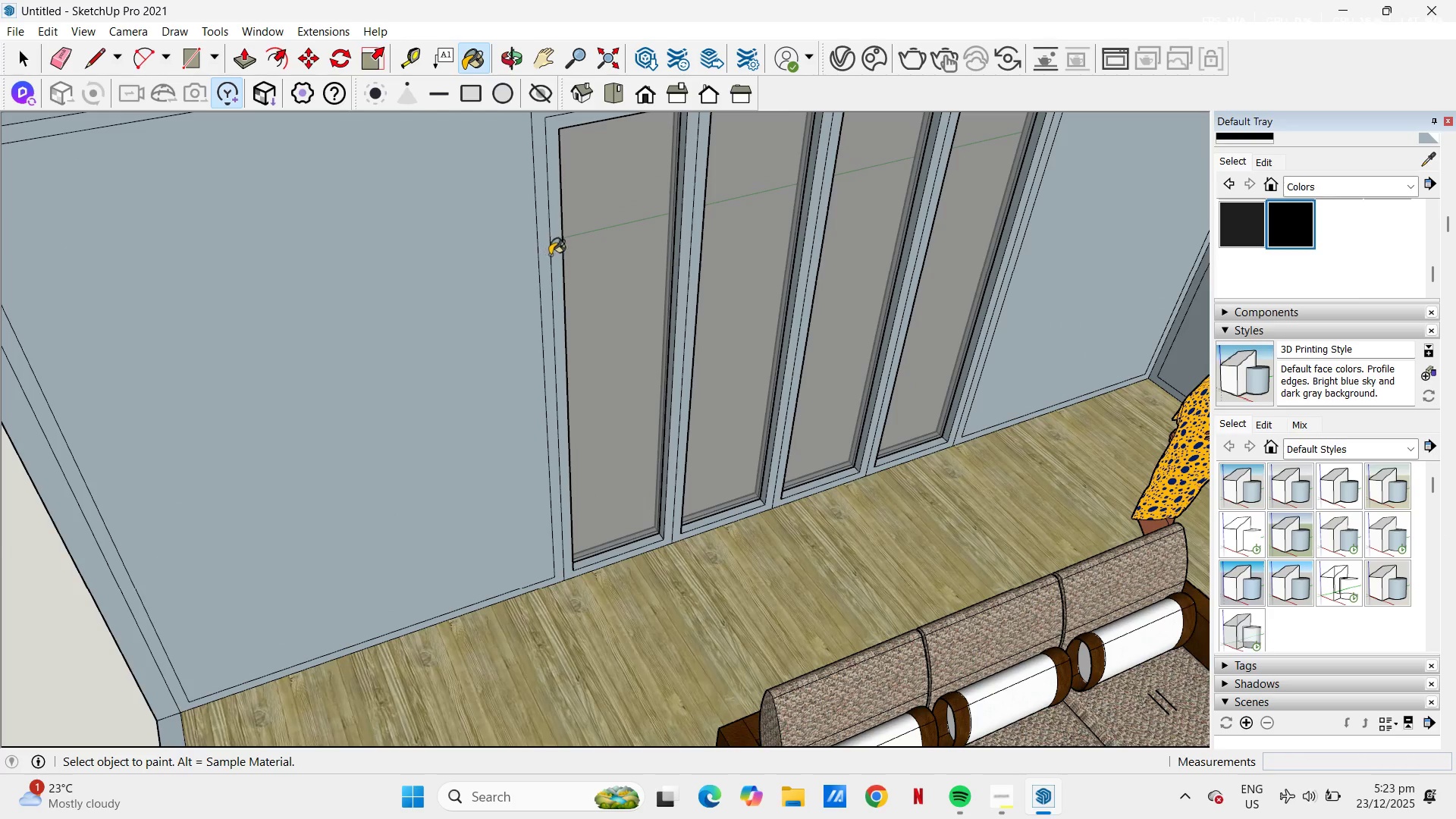 
left_click([554, 256])
 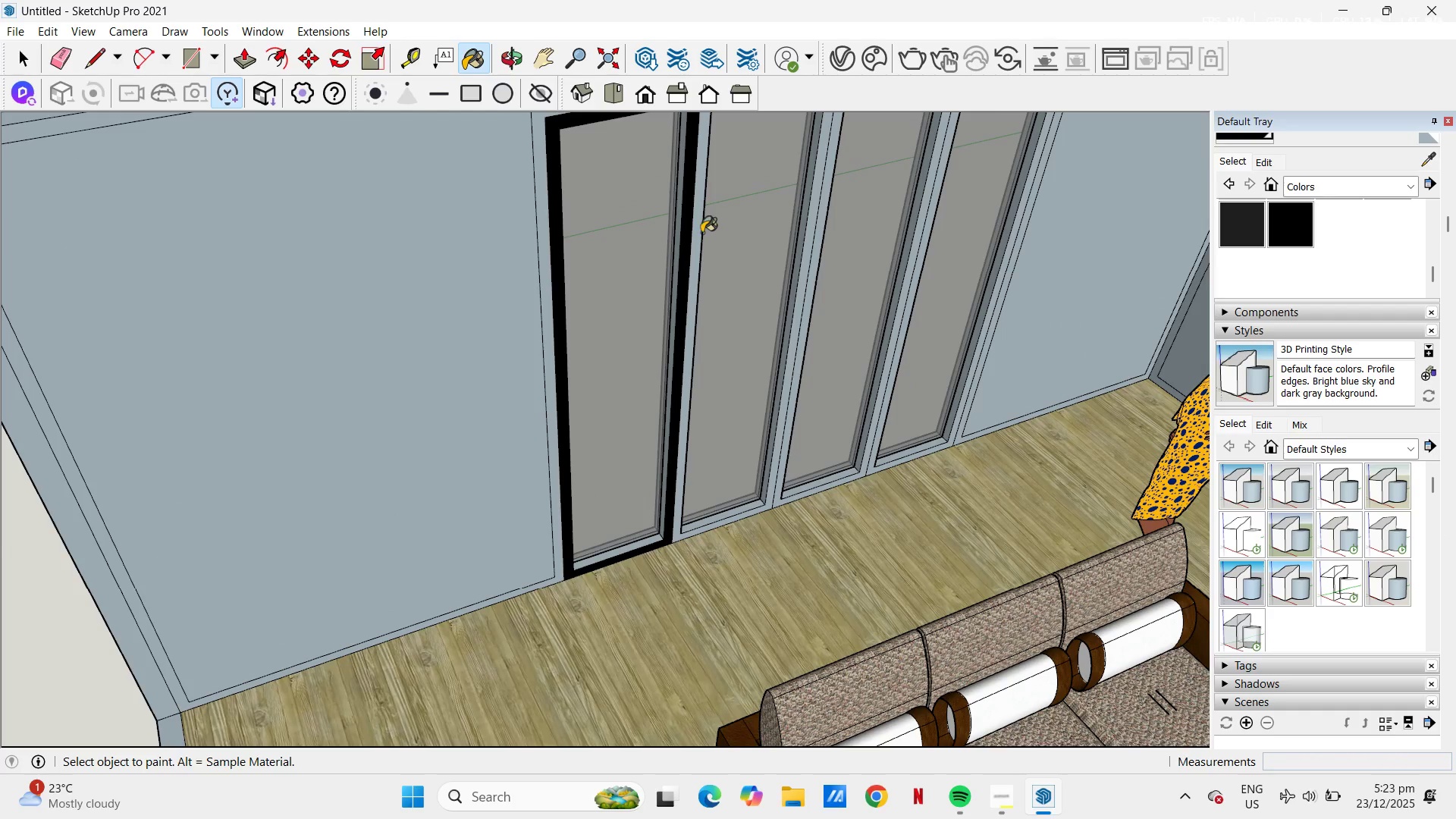 
left_click([697, 230])
 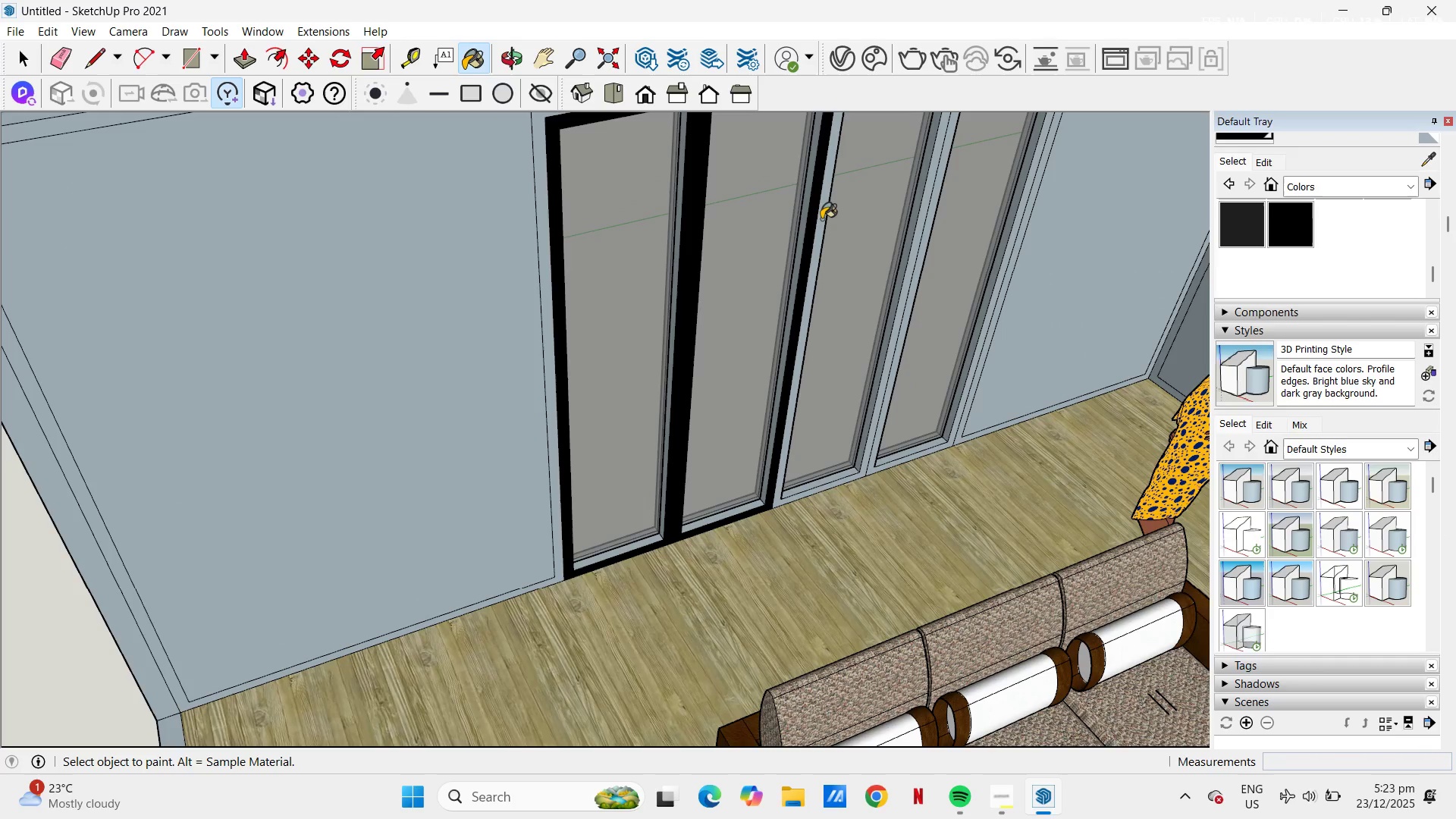 
left_click([821, 217])
 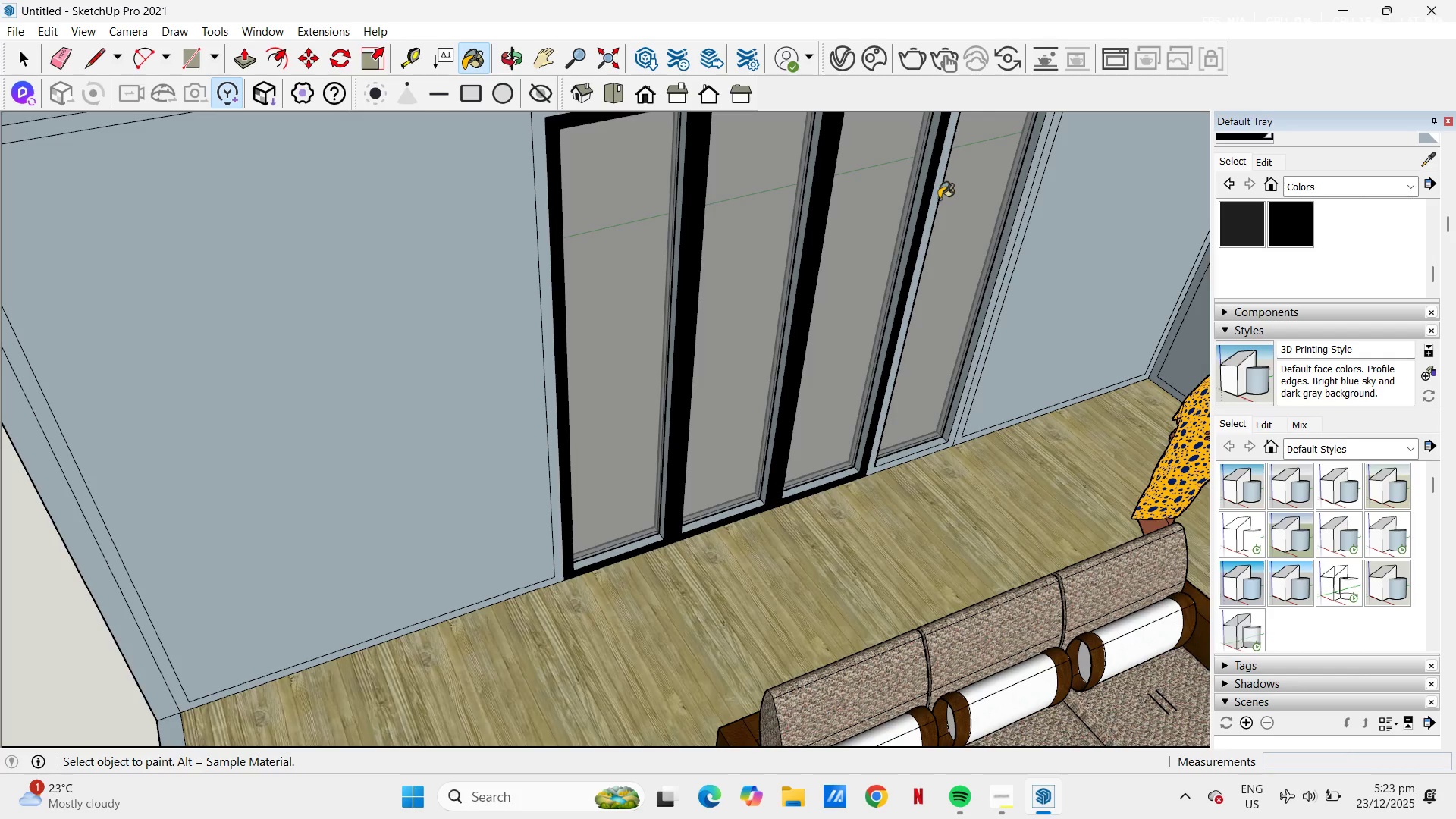 
left_click([934, 194])
 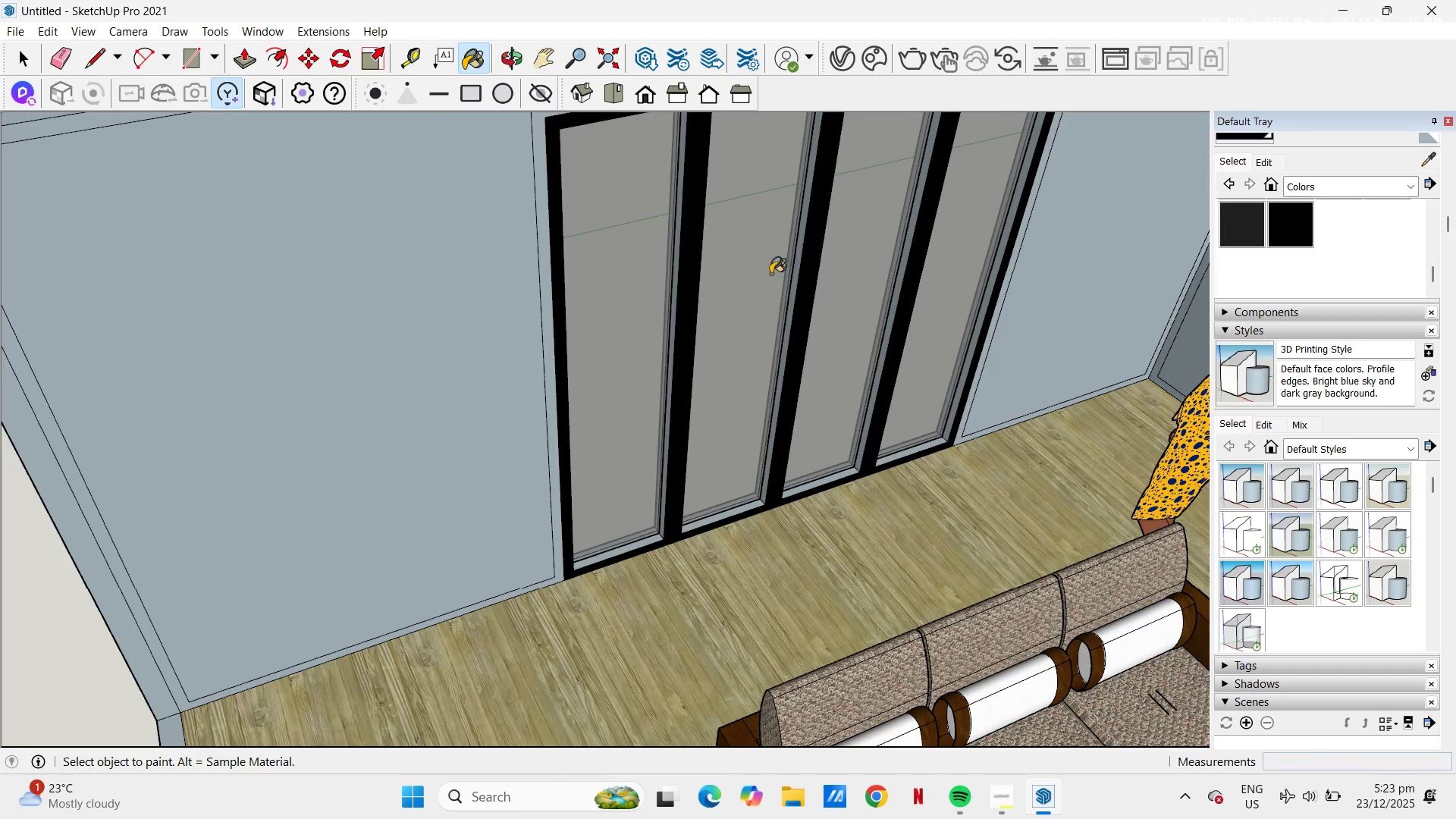 
scroll: coordinate [768, 277], scroll_direction: down, amount: 5.0
 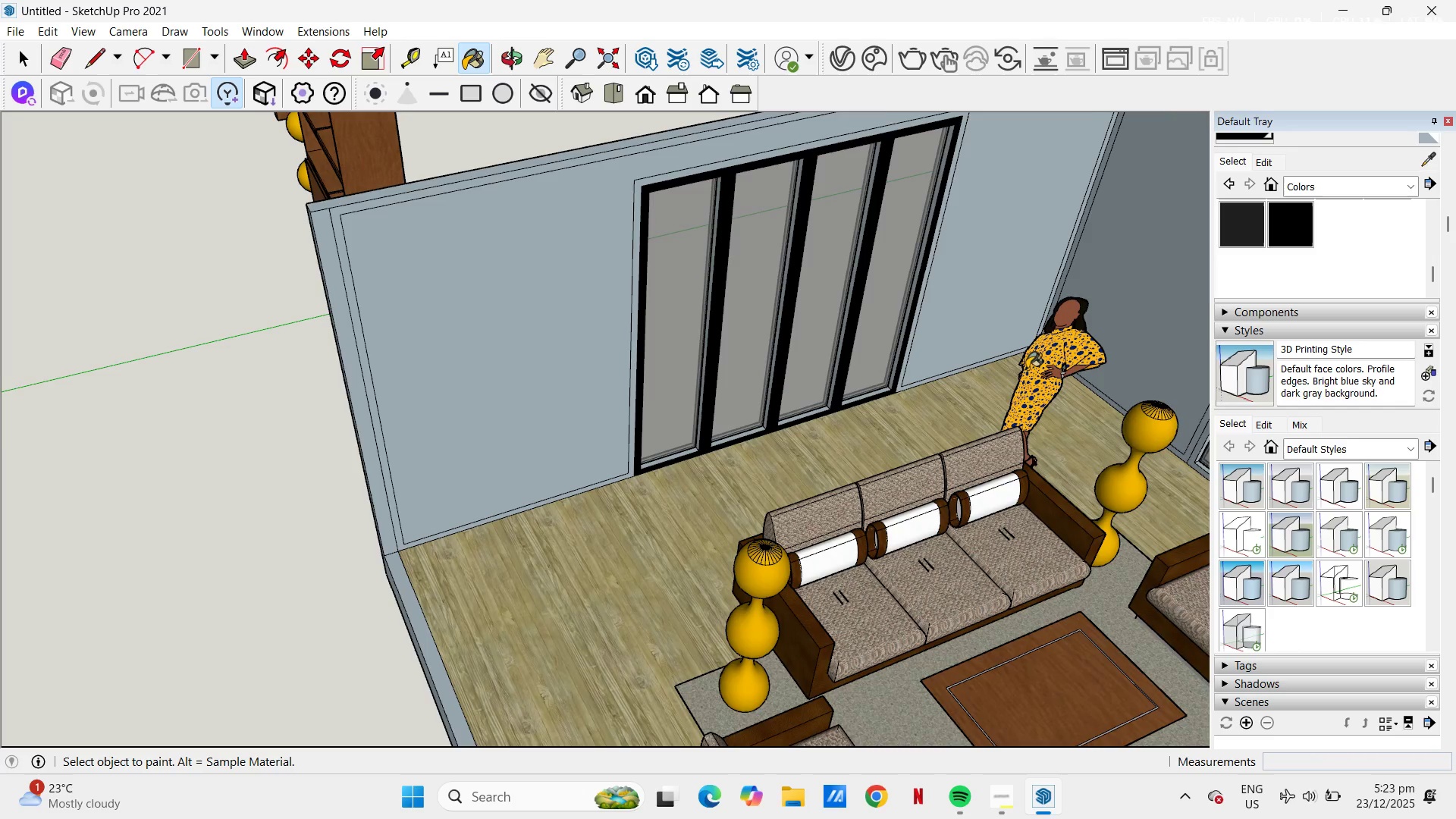 
scroll: coordinate [1049, 279], scroll_direction: up, amount: 8.0
 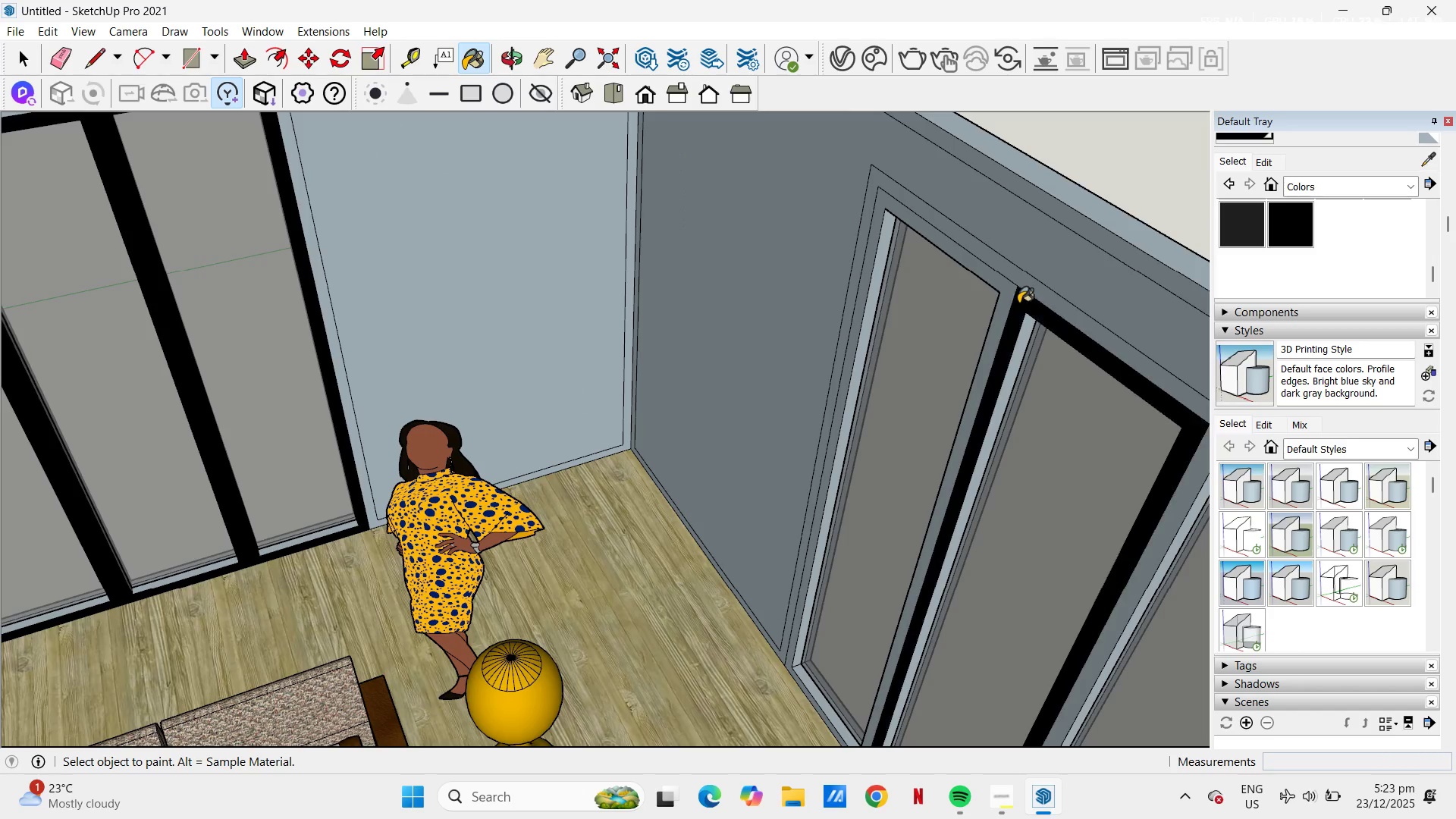 
double_click([1007, 296])
 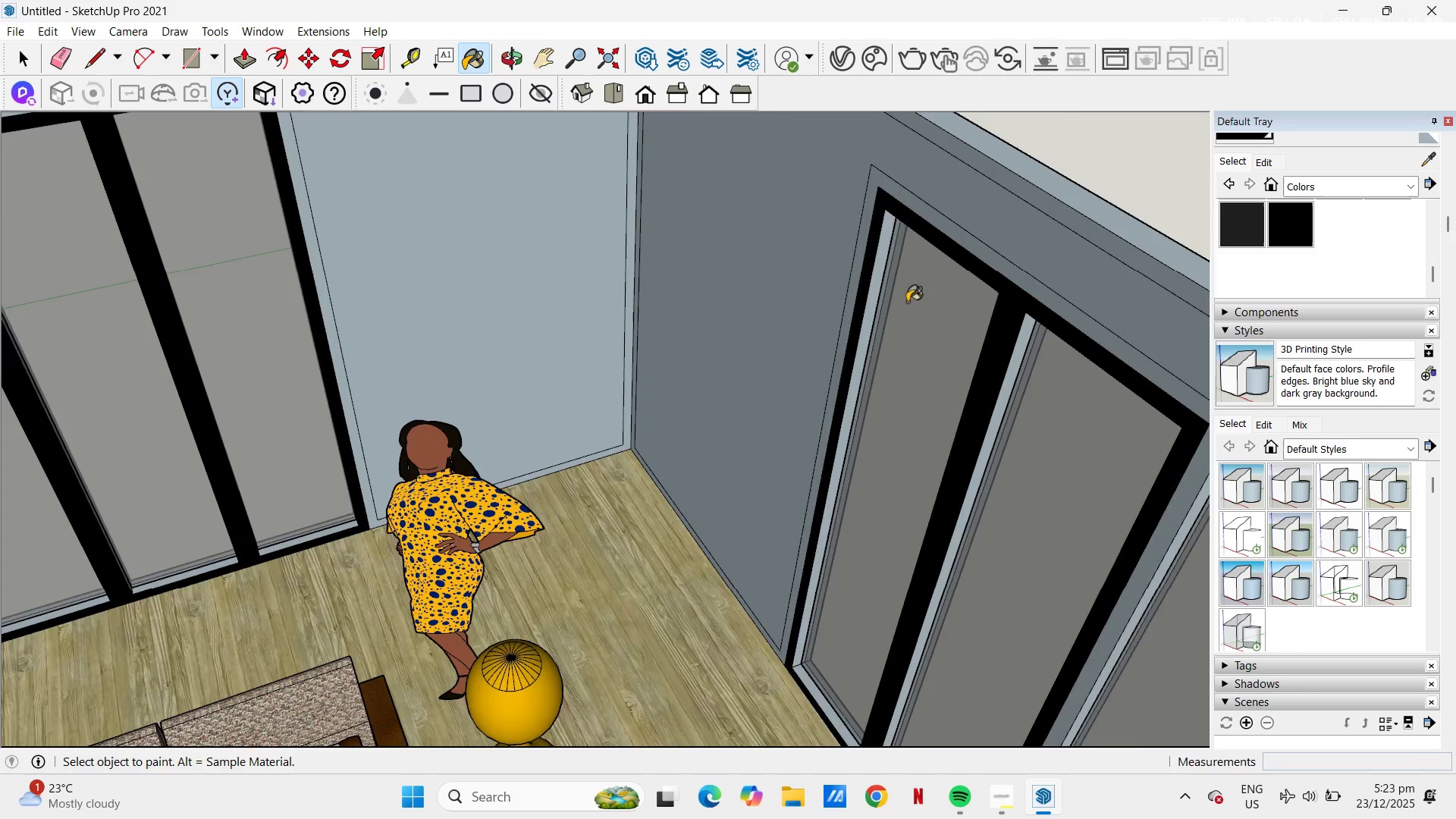 
scroll: coordinate [1065, 369], scroll_direction: down, amount: 1.0
 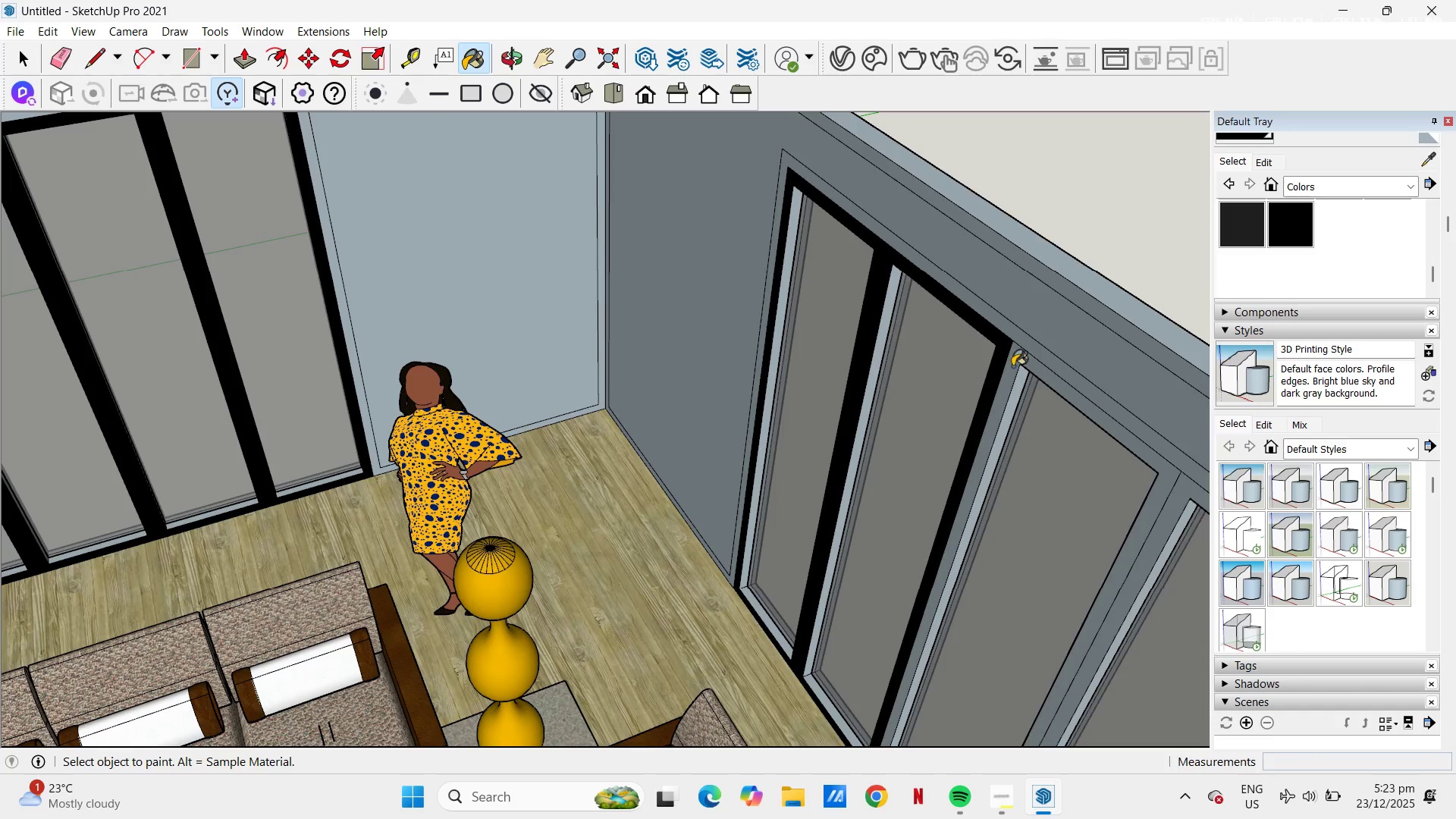 
left_click([1012, 364])
 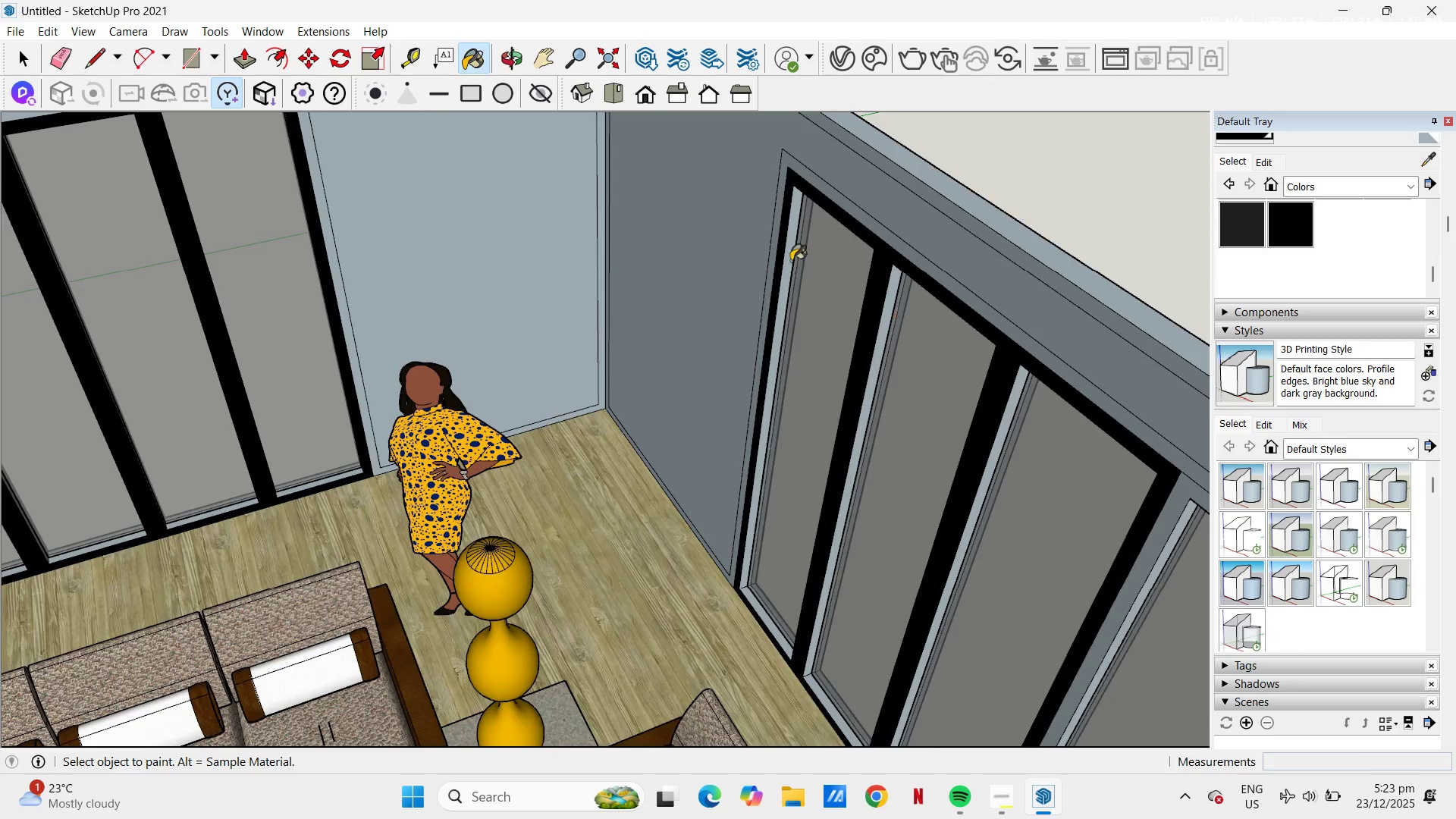 
scroll: coordinate [1018, 399], scroll_direction: none, amount: 0.0
 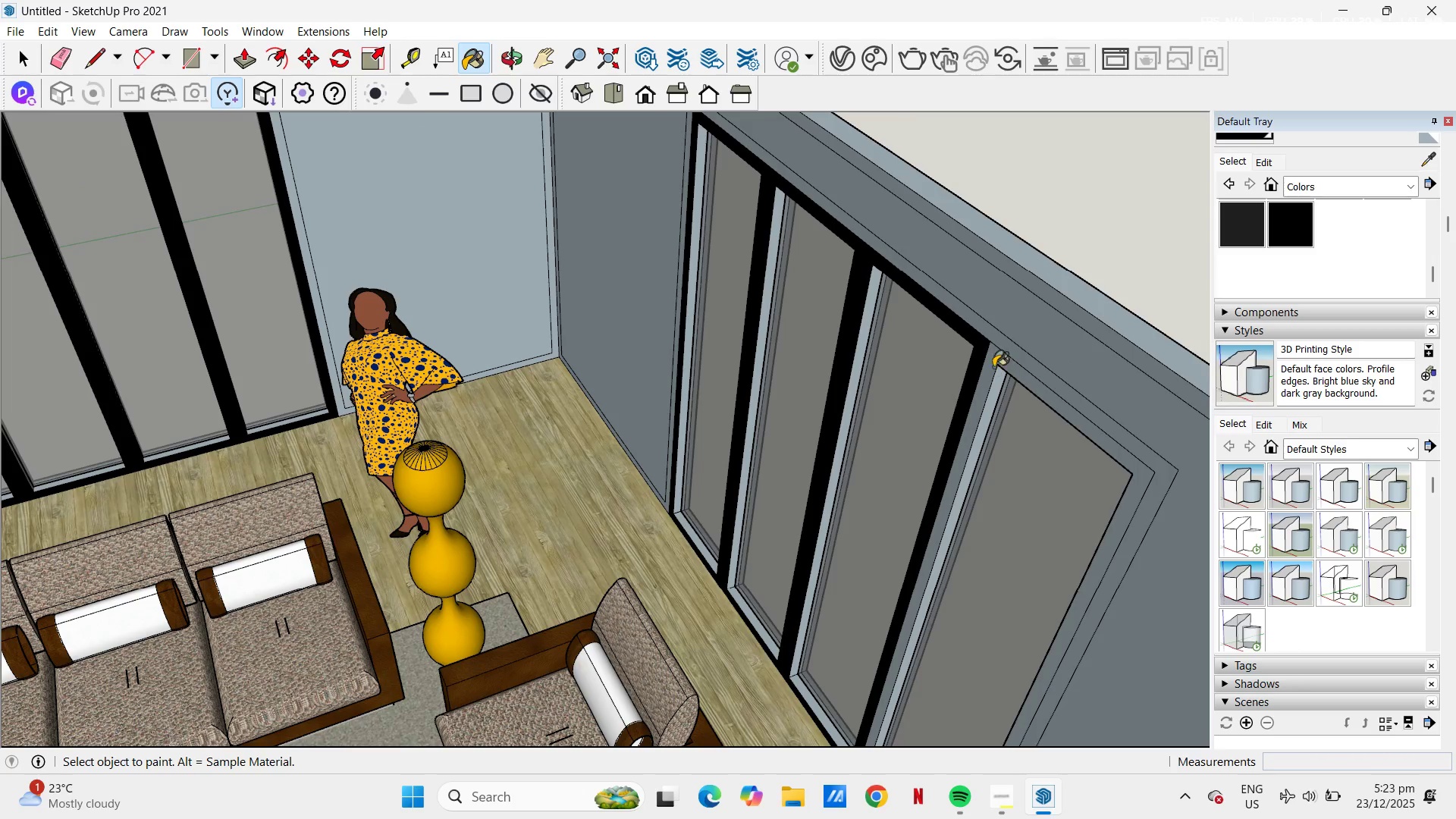 
left_click([990, 360])
 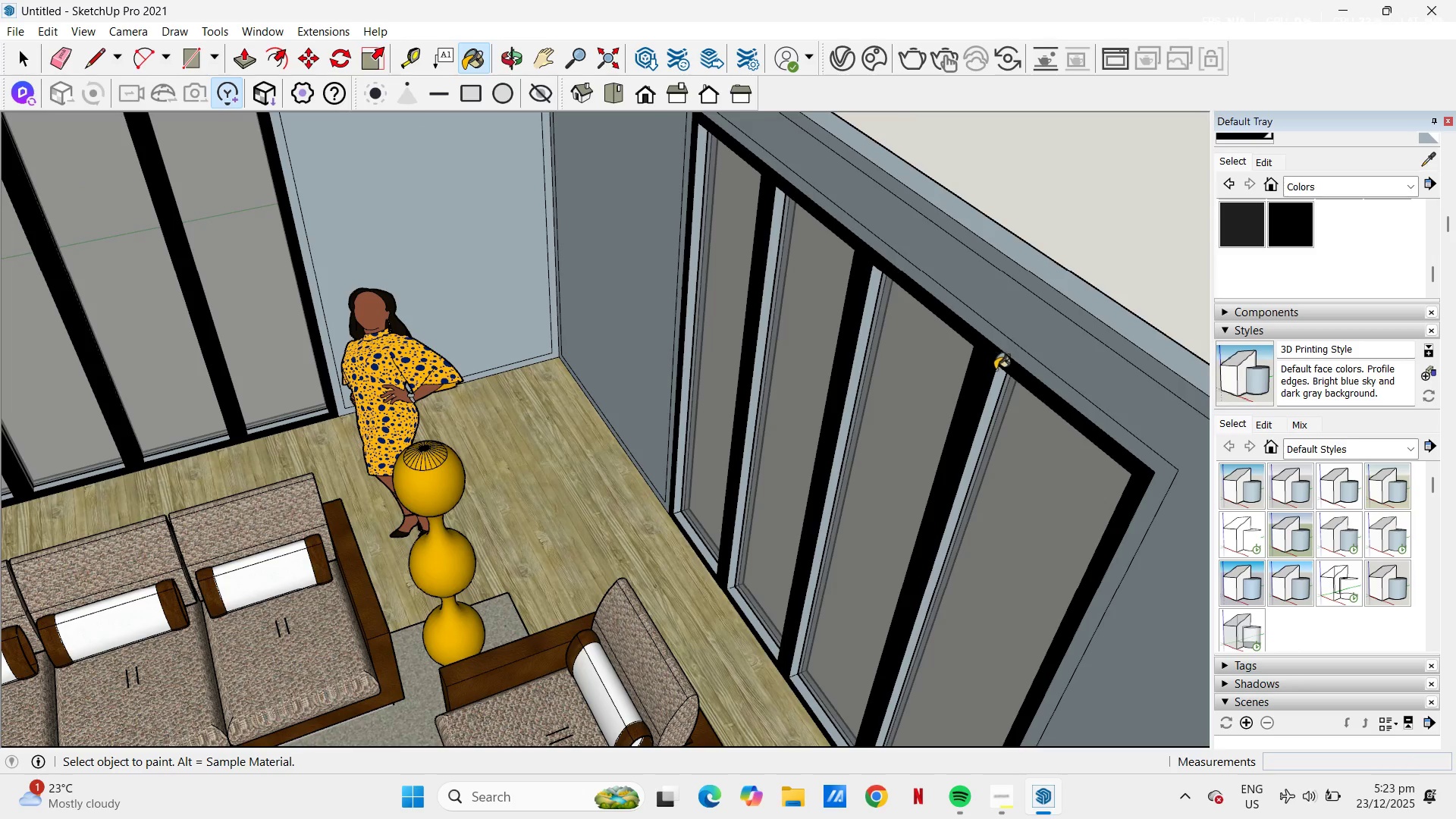 
scroll: coordinate [739, 281], scroll_direction: none, amount: 0.0
 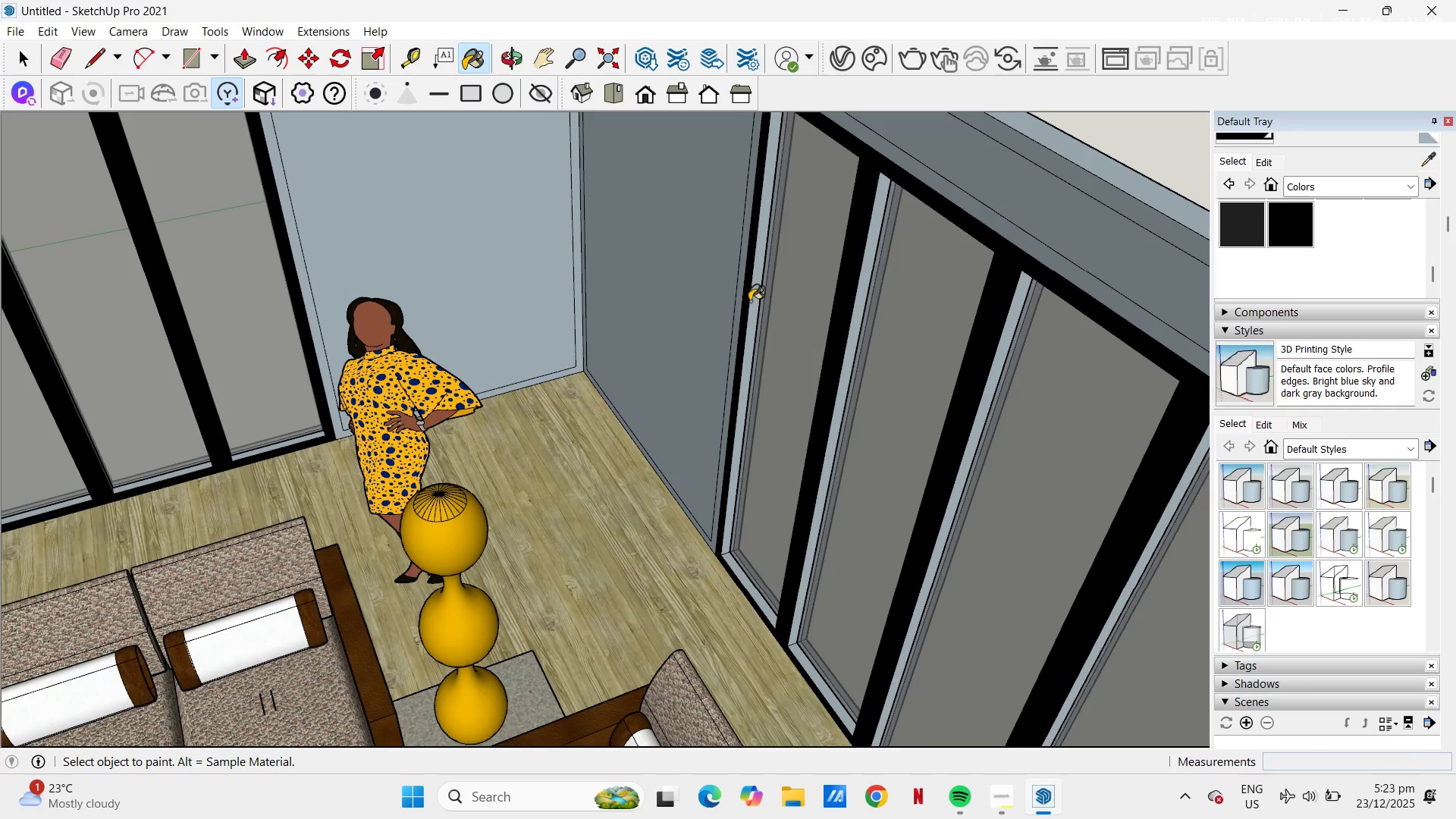 
key(Space)
 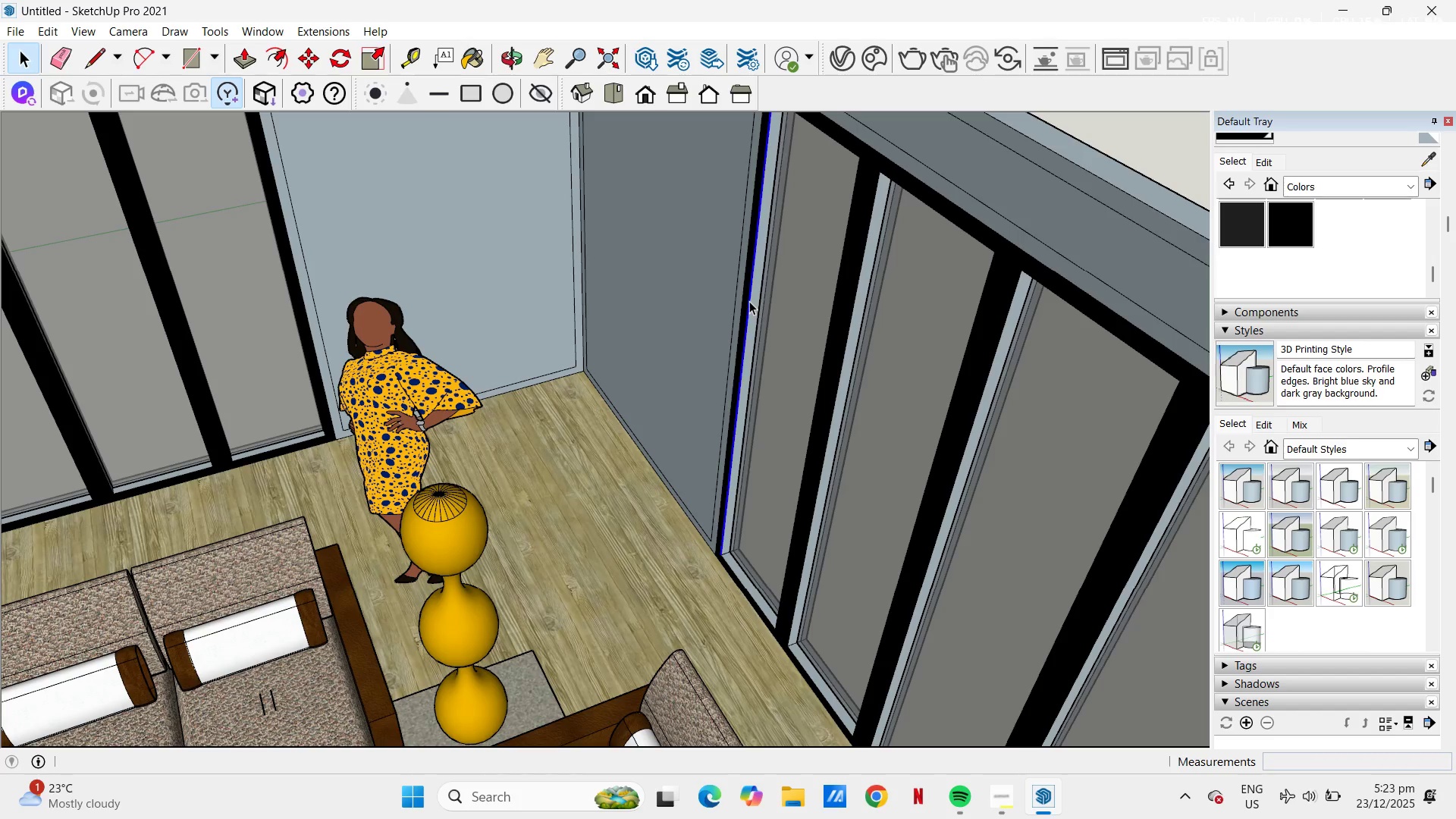 
double_click([749, 301])
 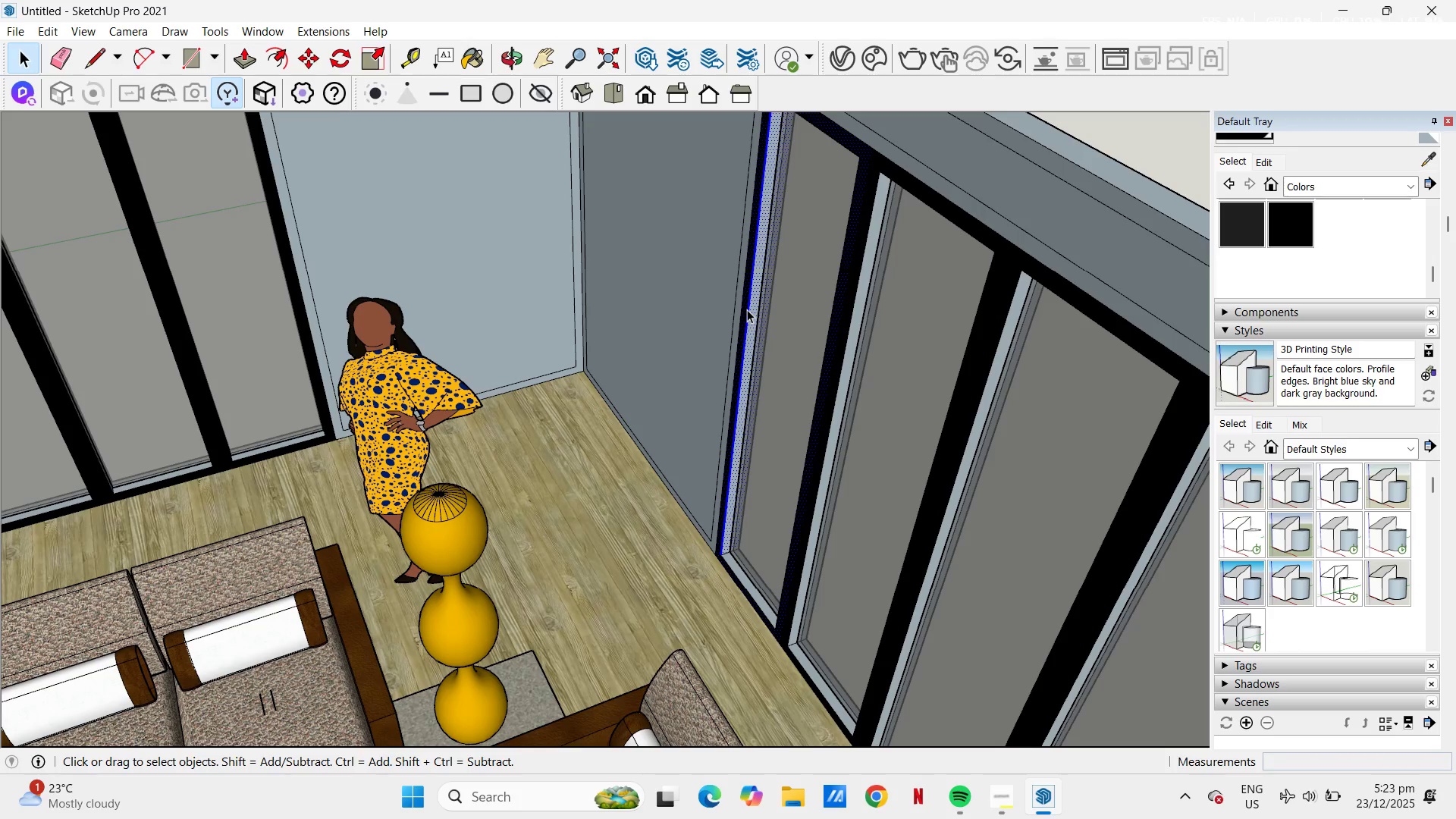 
key(B)
 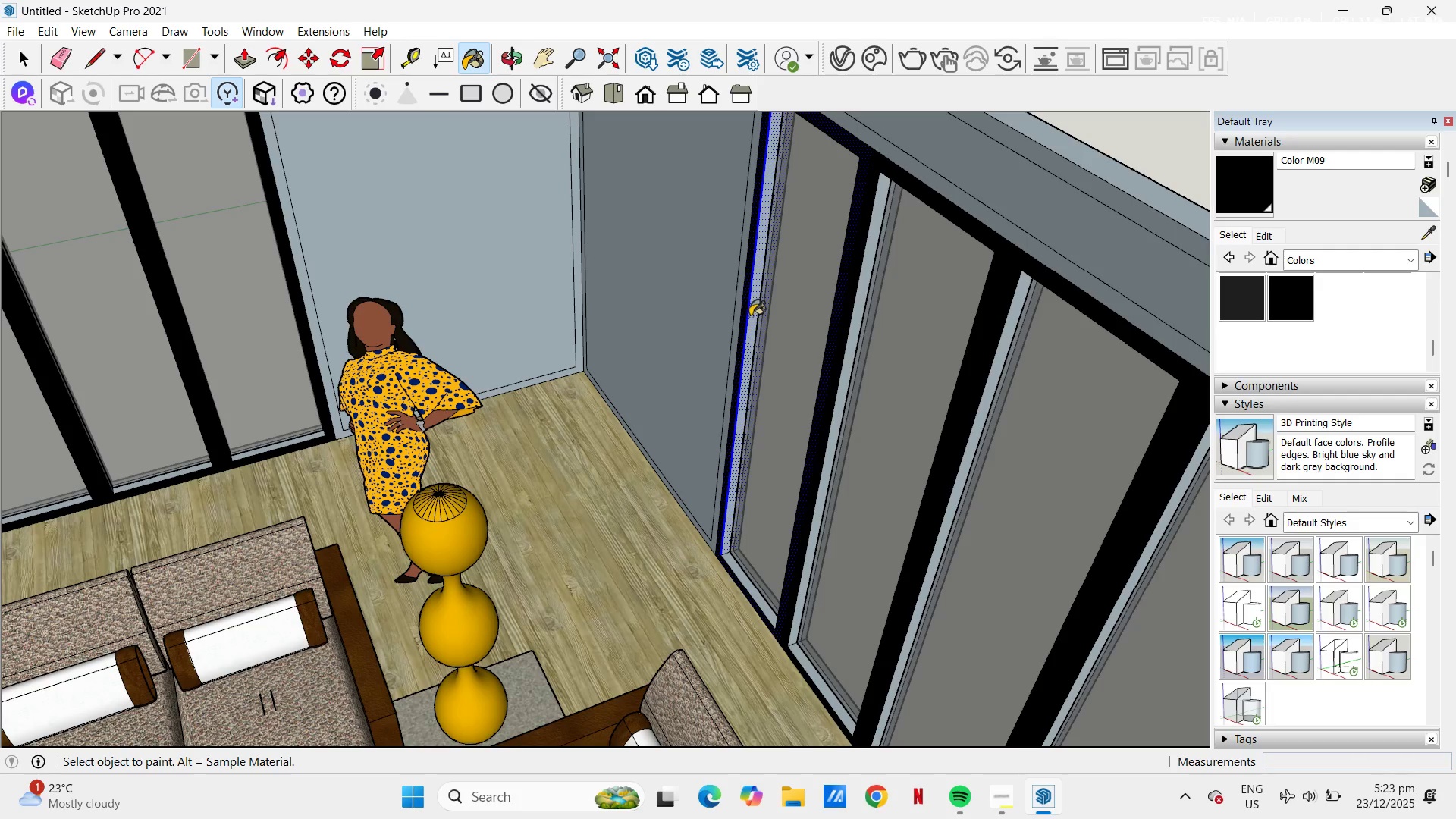 
left_click([751, 317])
 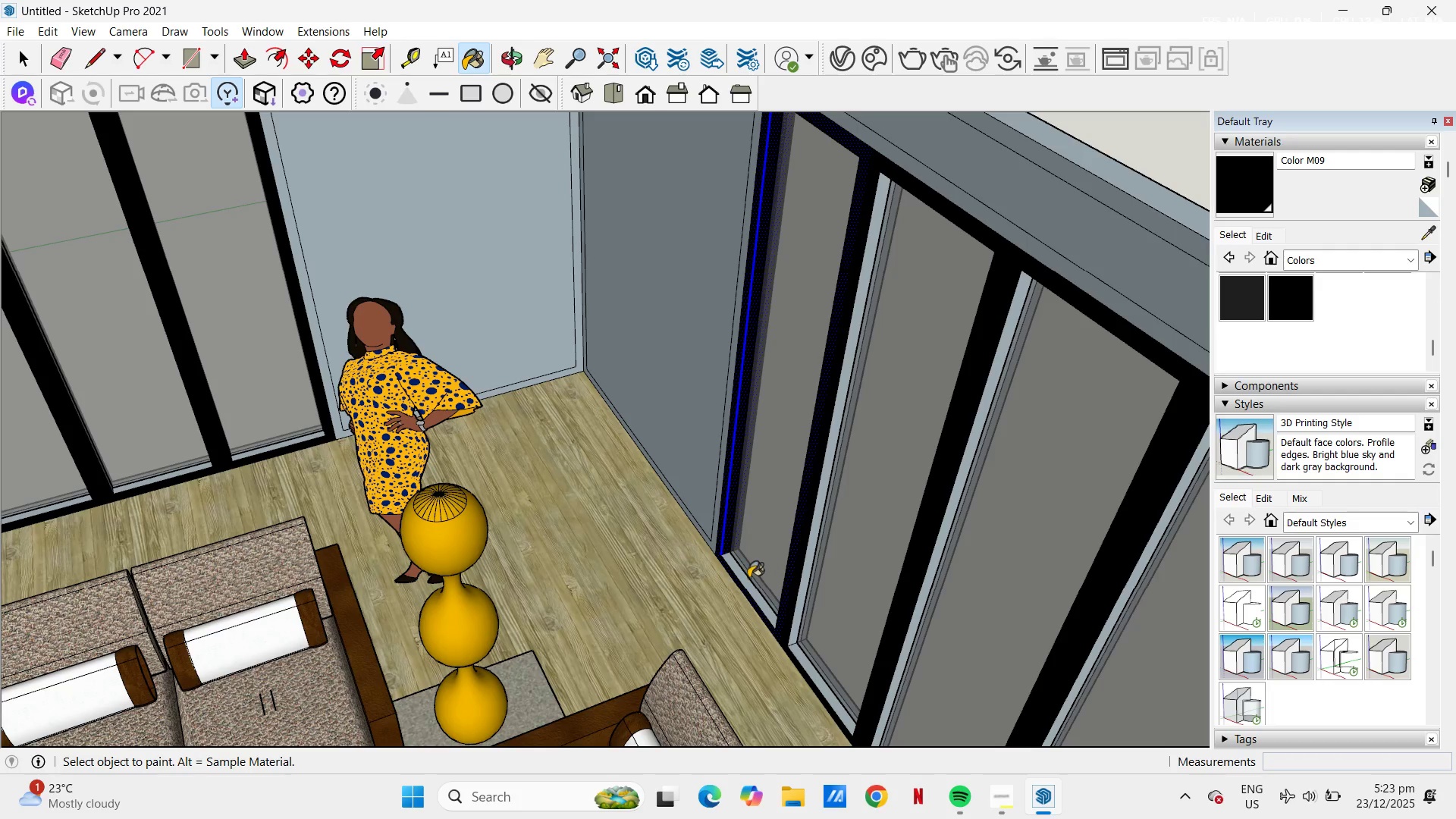 
left_click([744, 581])
 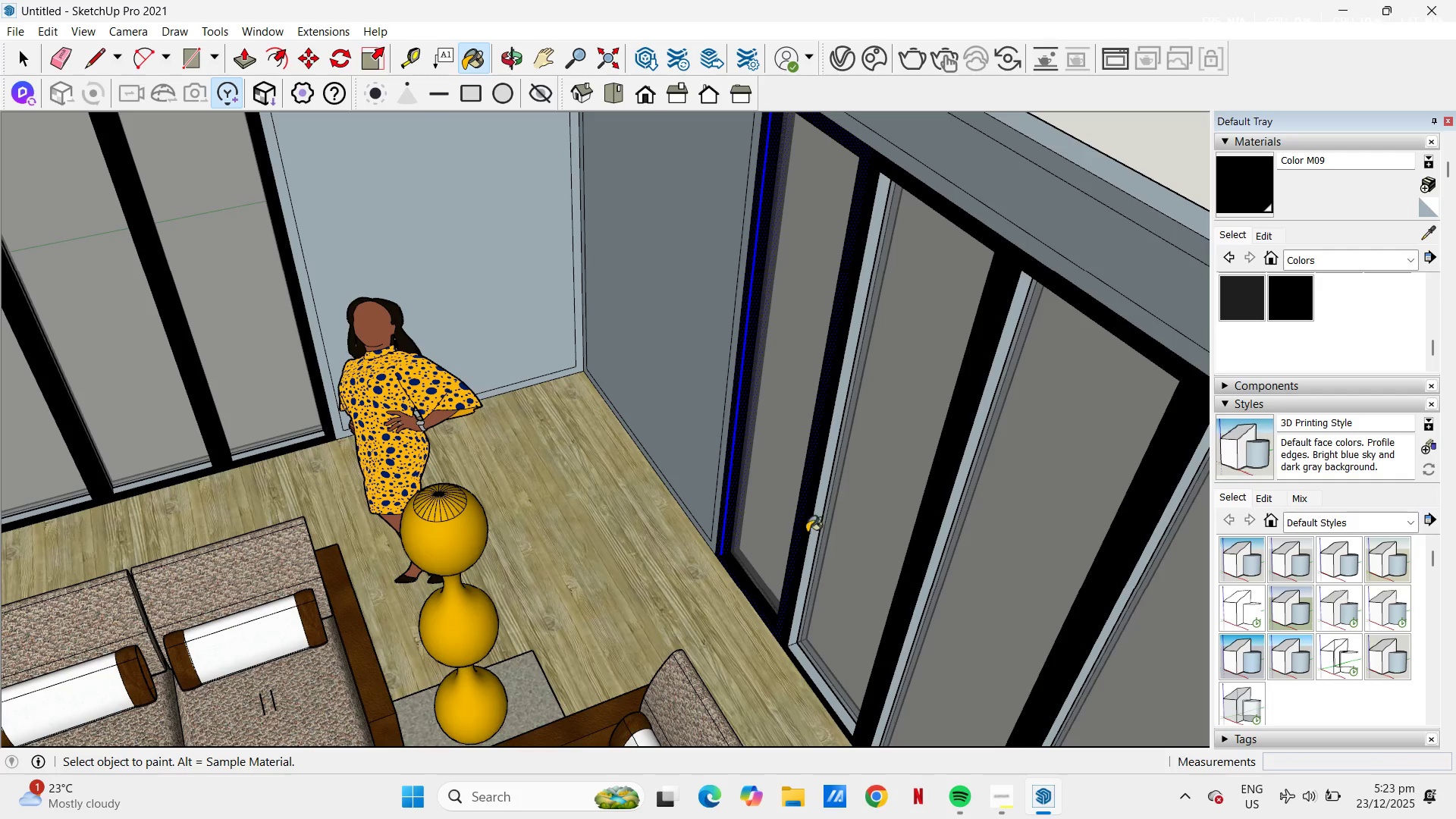 
left_click([816, 519])
 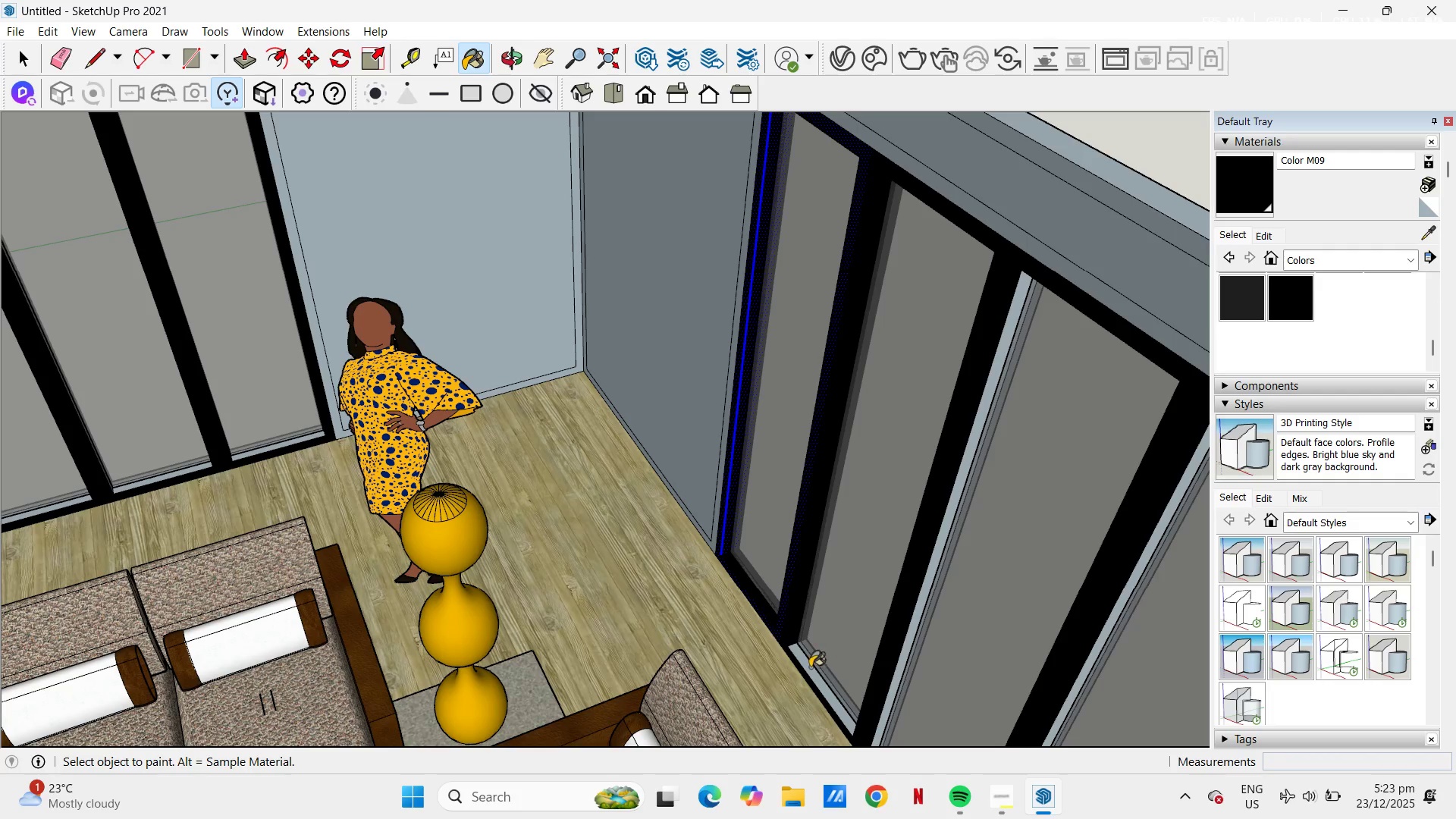 
left_click([805, 667])
 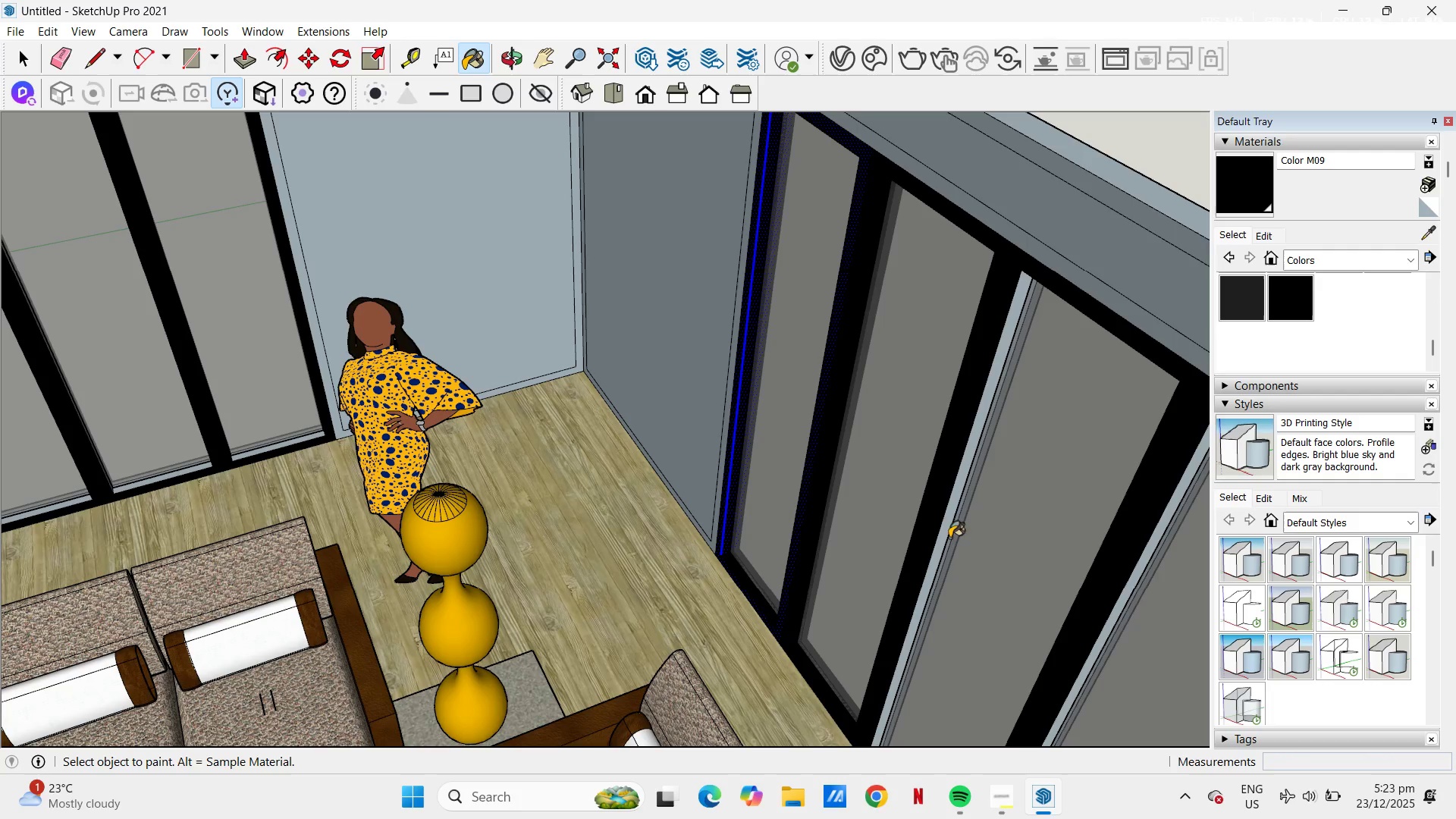 
left_click([944, 522])
 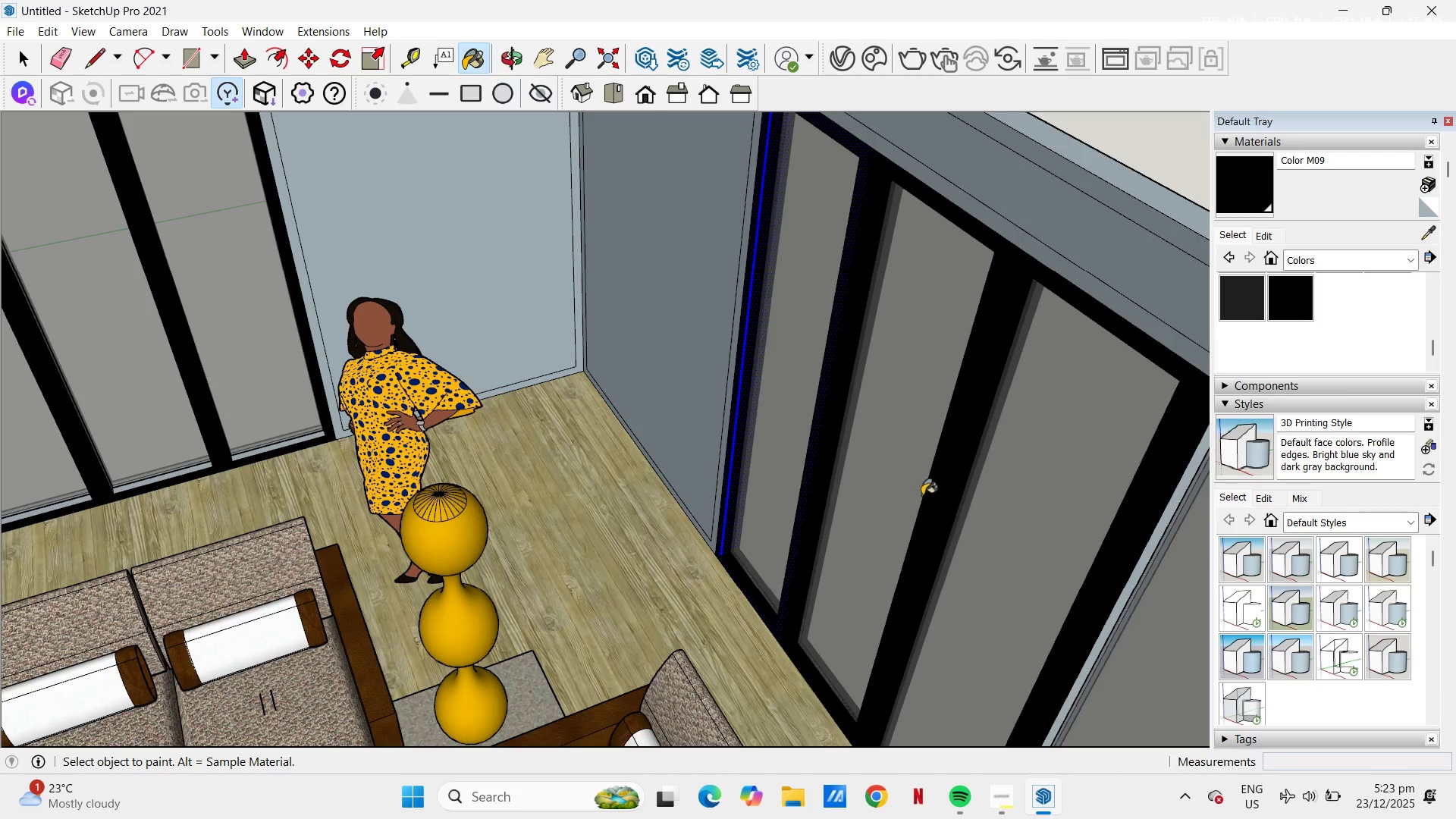 
scroll: coordinate [827, 325], scroll_direction: down, amount: 4.0
 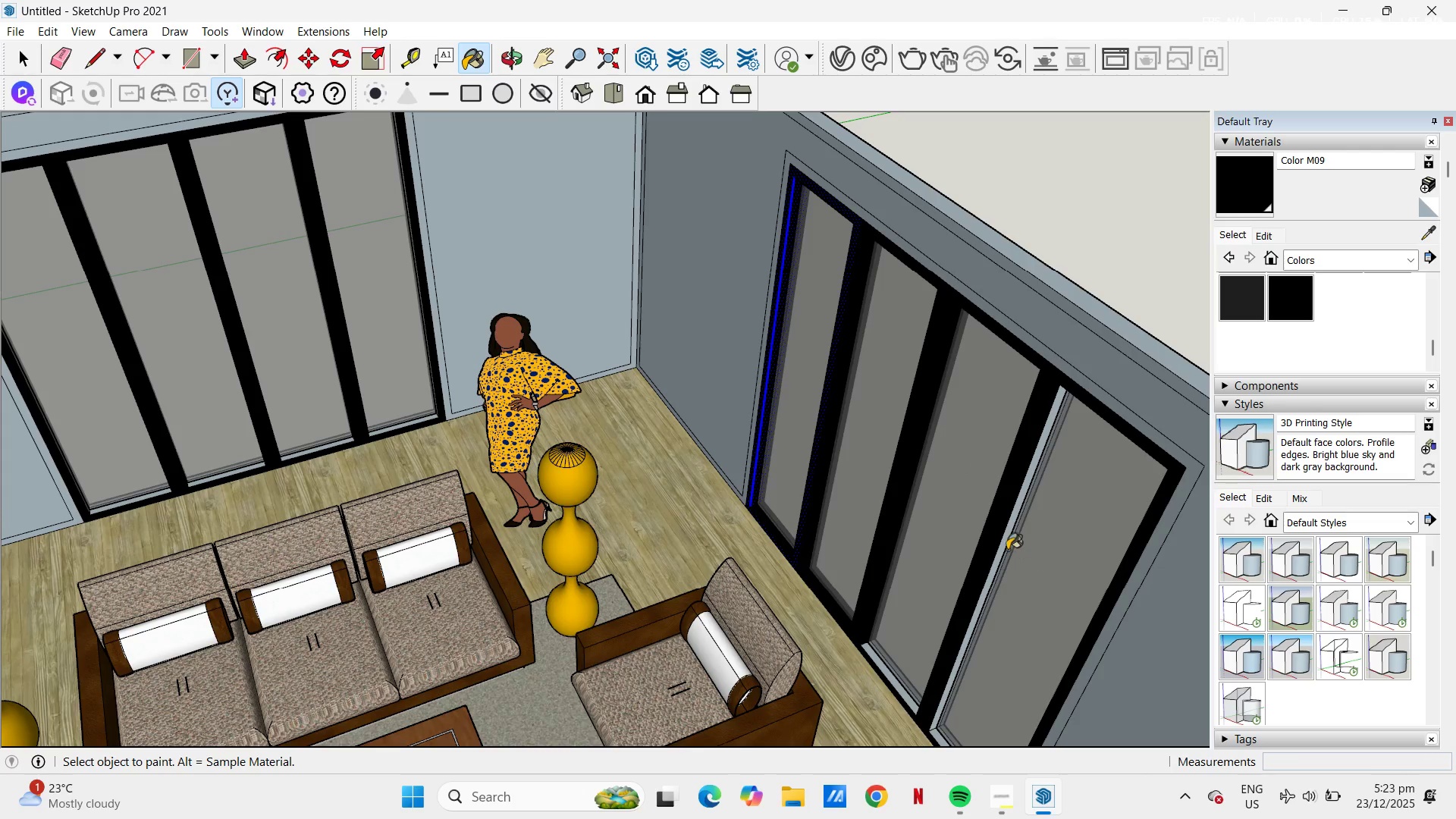 
left_click([1009, 541])
 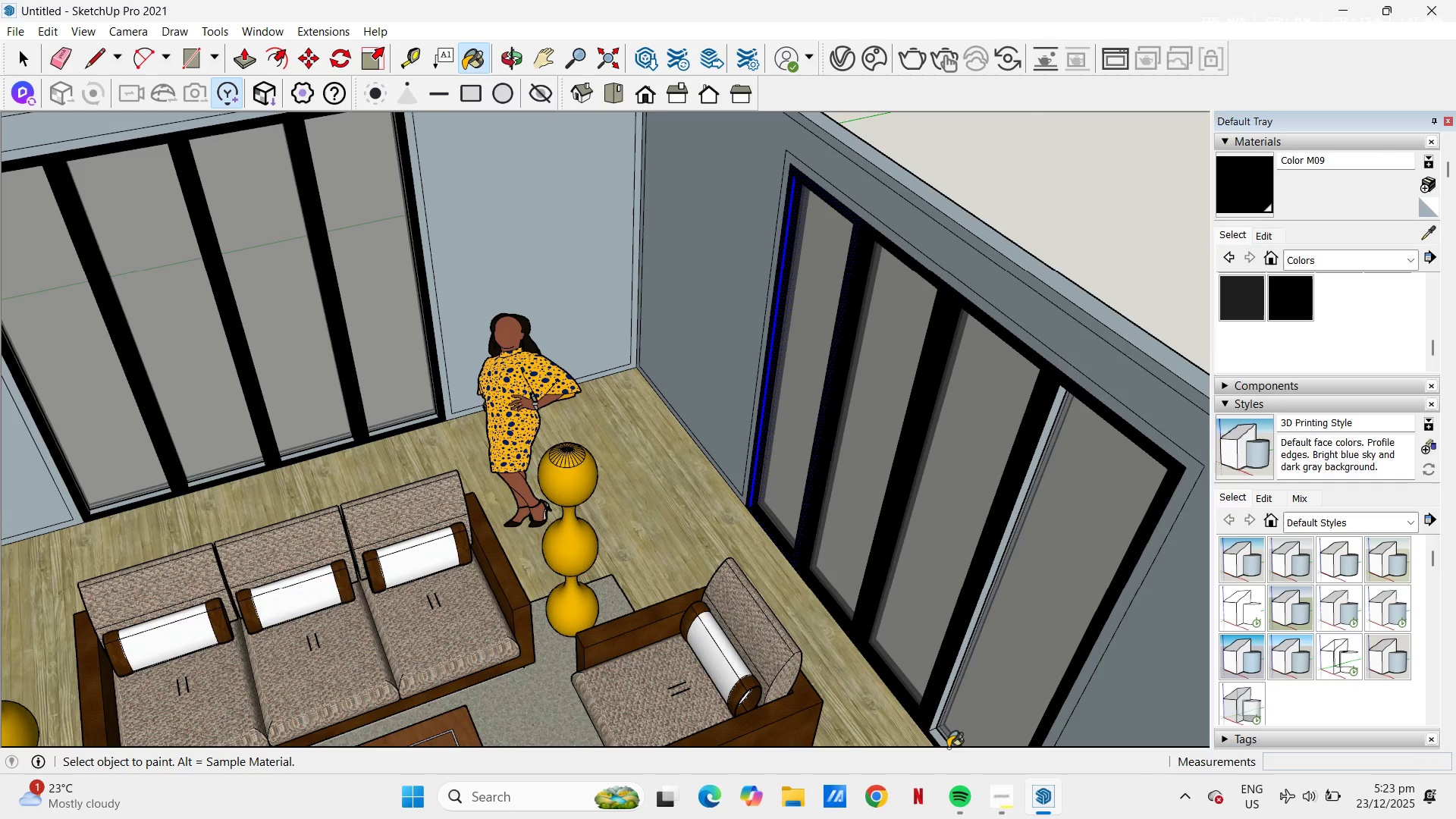 
left_click([937, 736])
 